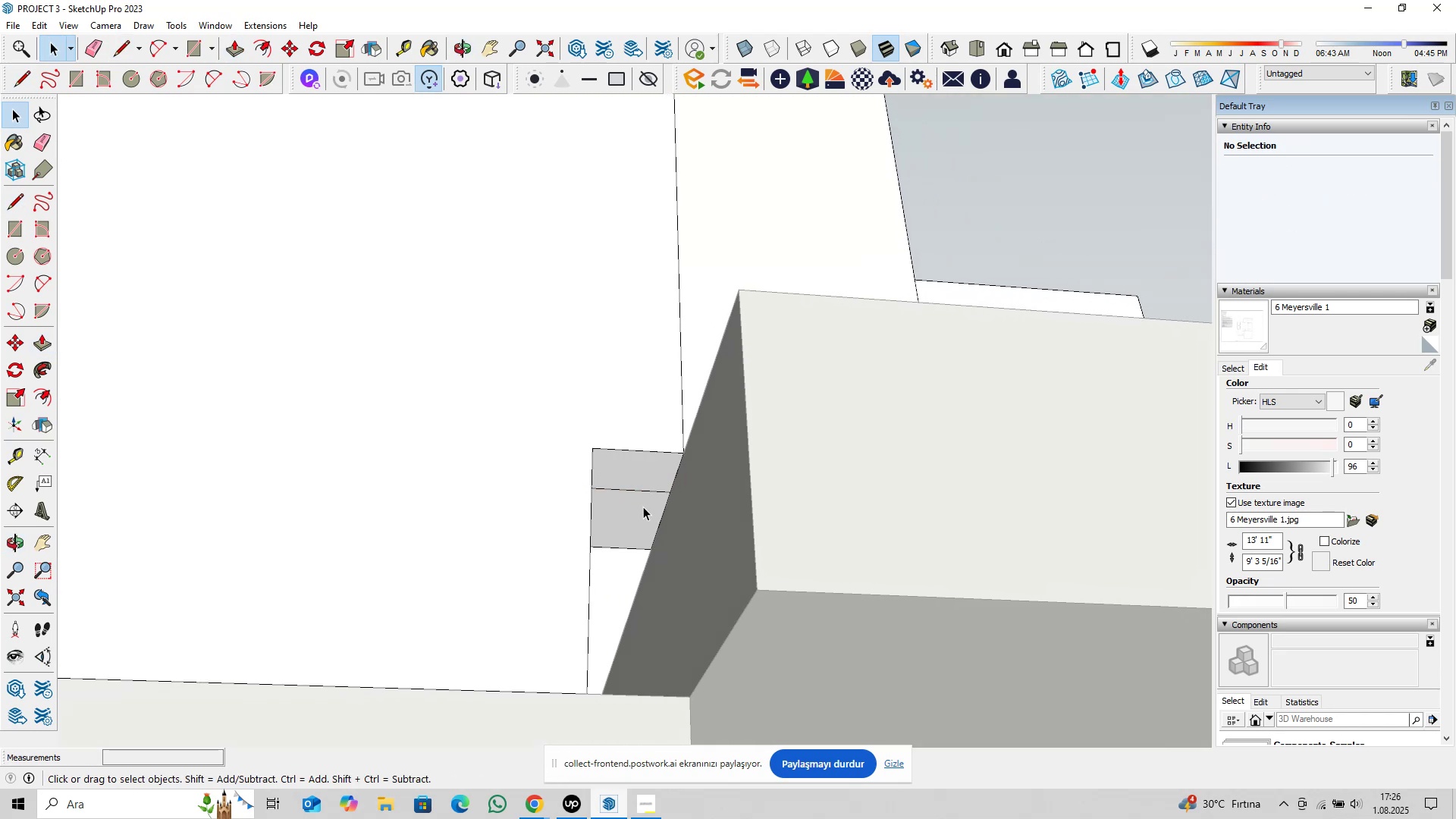 
key(P)
 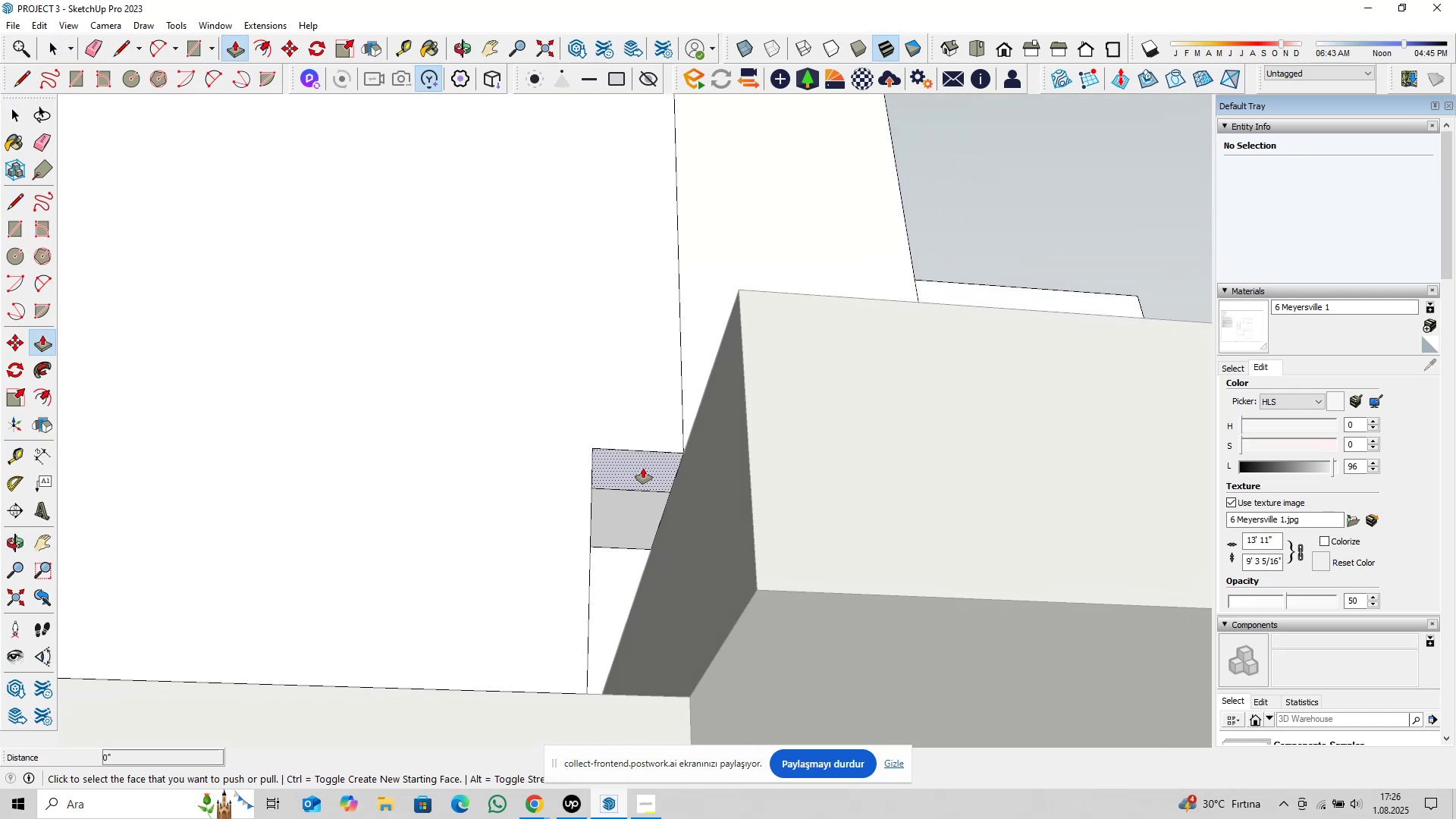 
left_click([643, 468])
 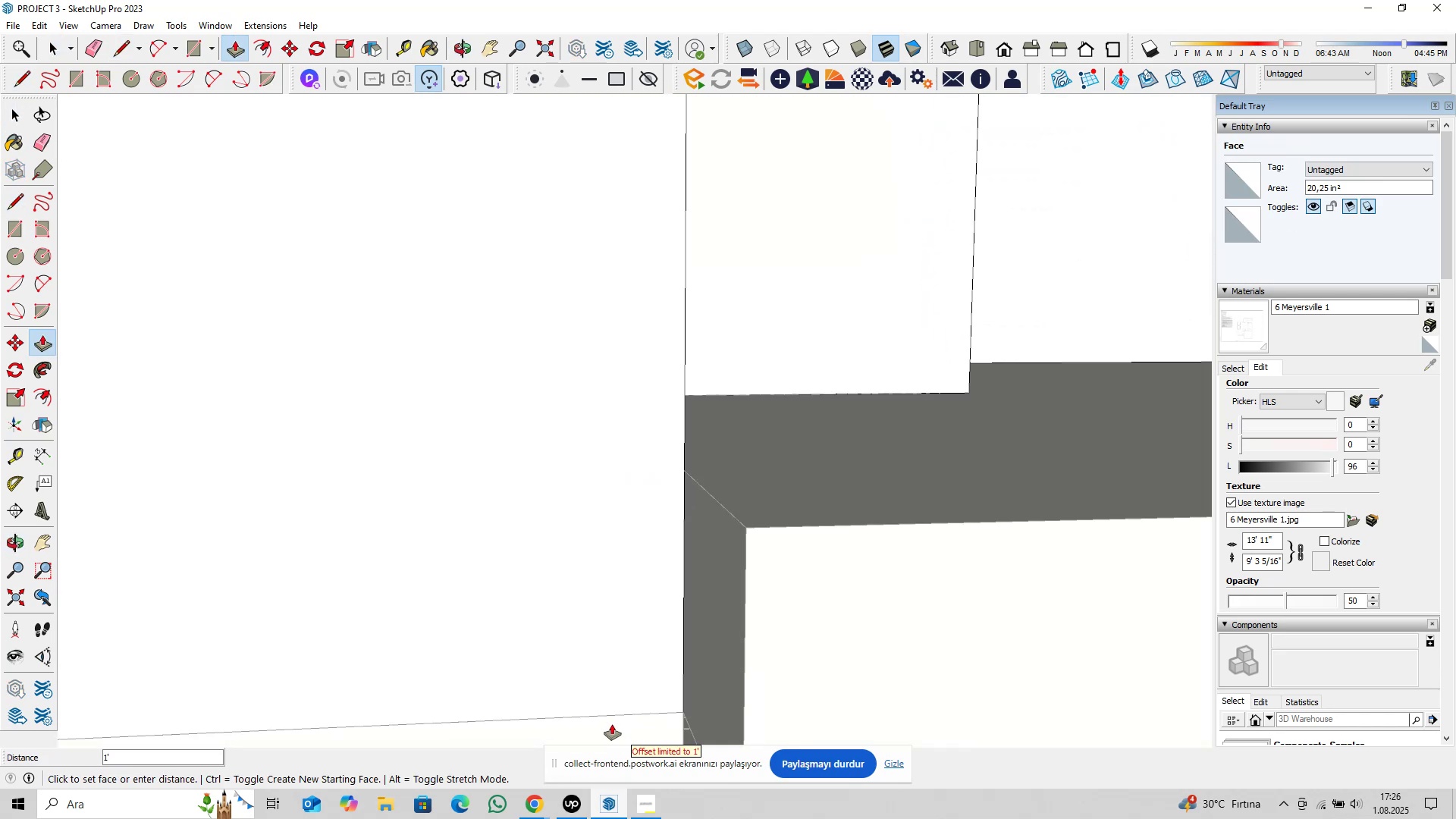 
left_click([608, 714])
 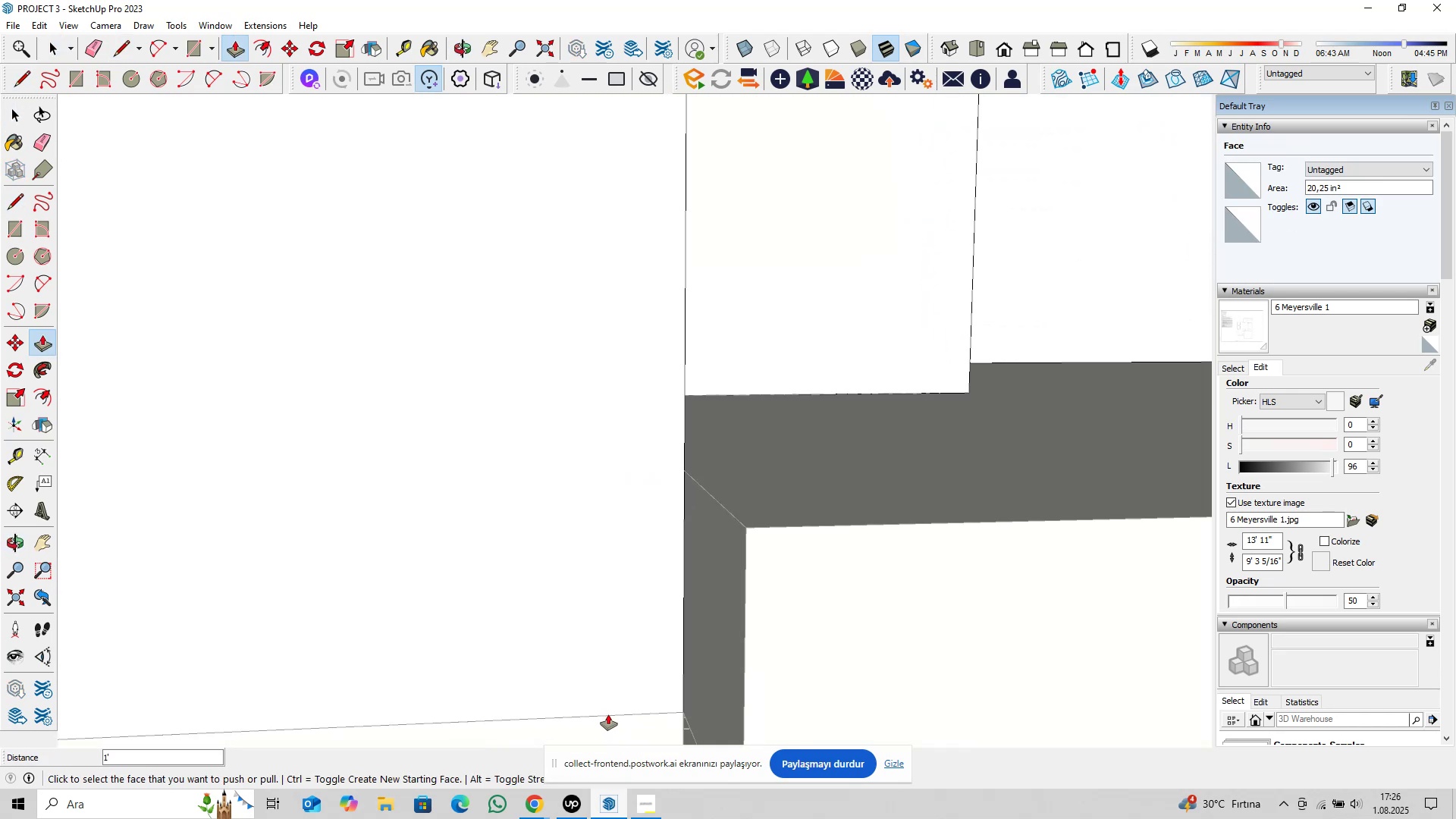 
key(Space)
 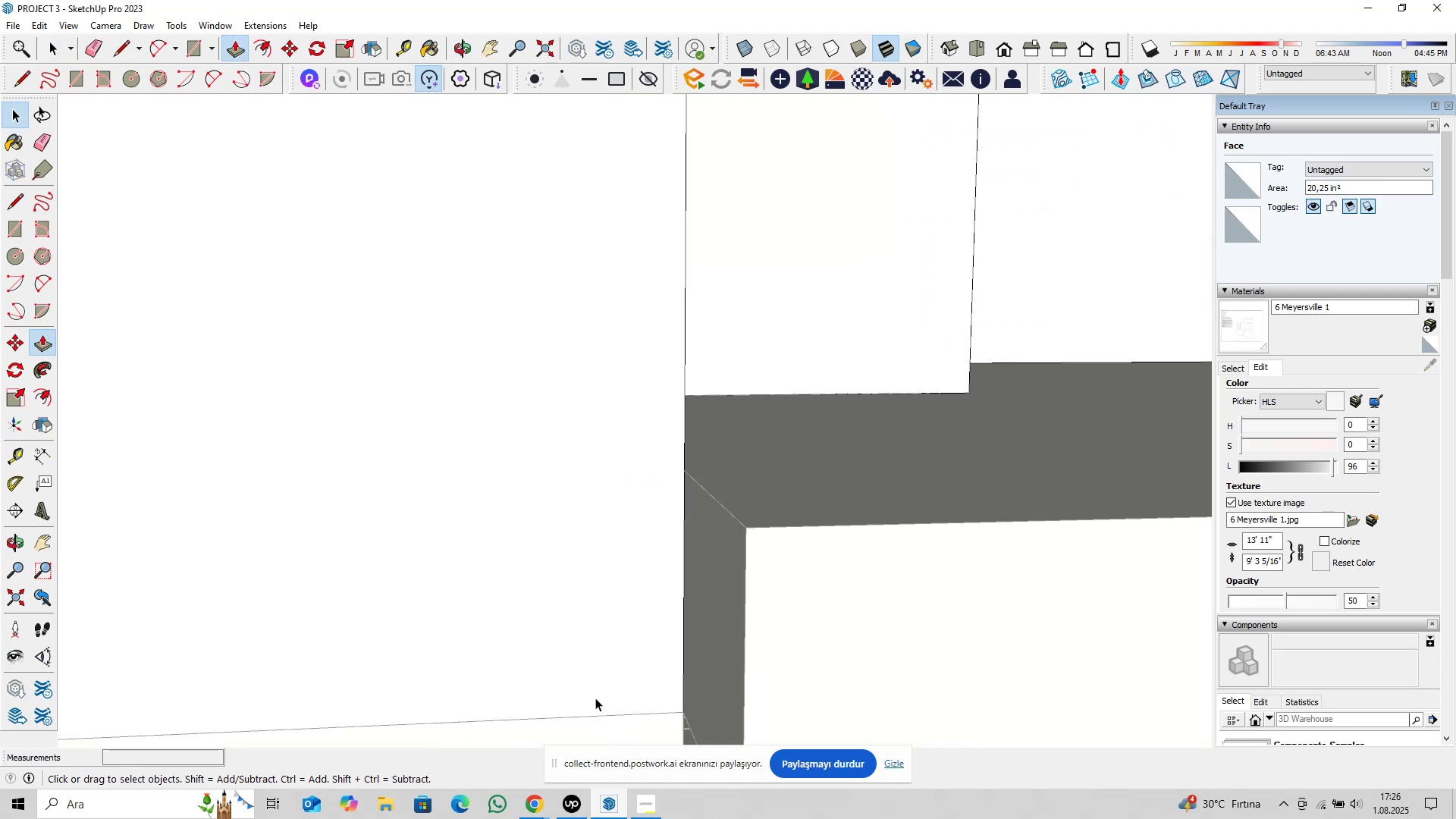 
scroll: coordinate [631, 582], scroll_direction: down, amount: 20.0
 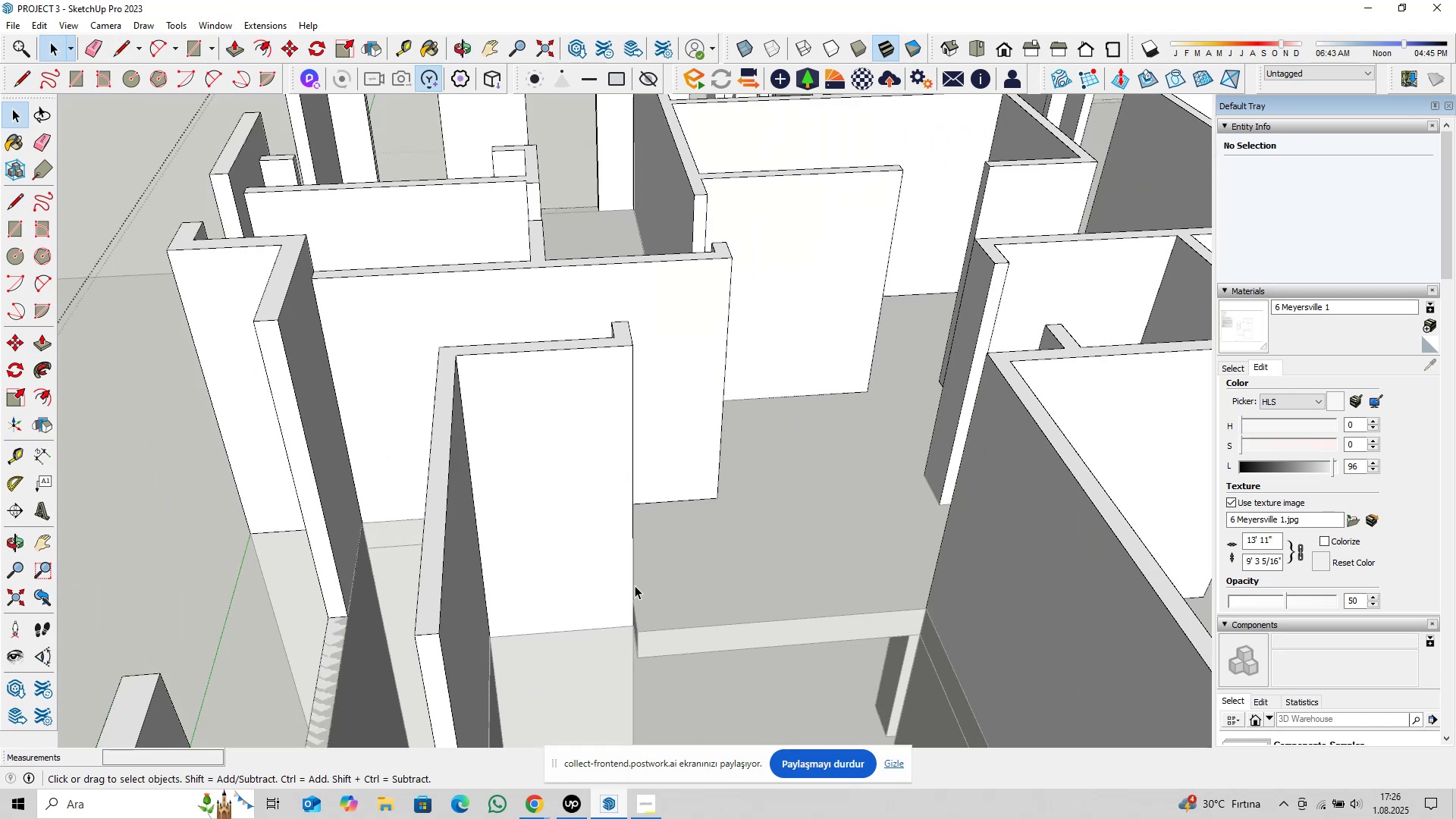 
hold_key(key=ShiftLeft, duration=0.35)
 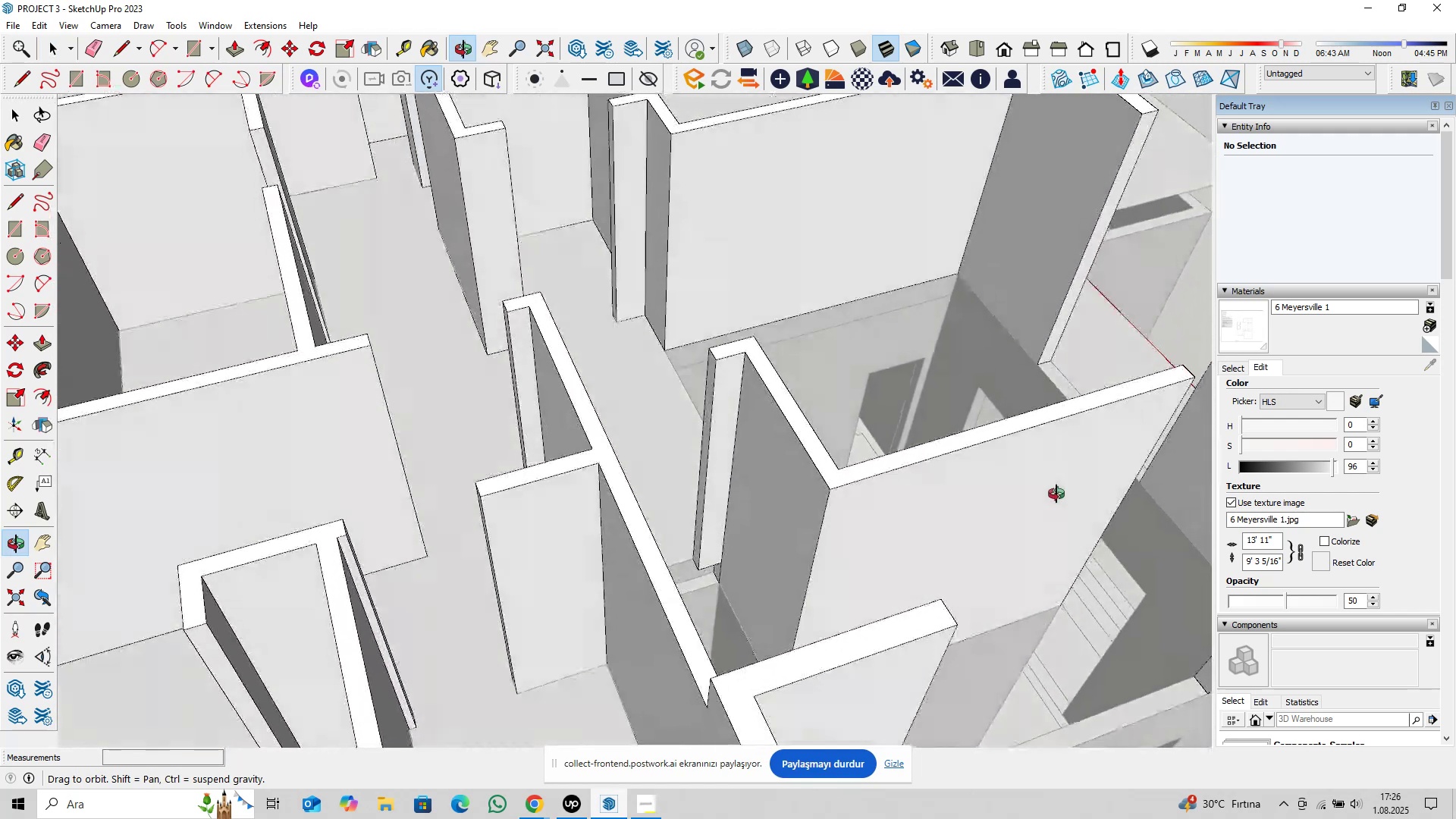 
scroll: coordinate [715, 613], scroll_direction: up, amount: 7.0
 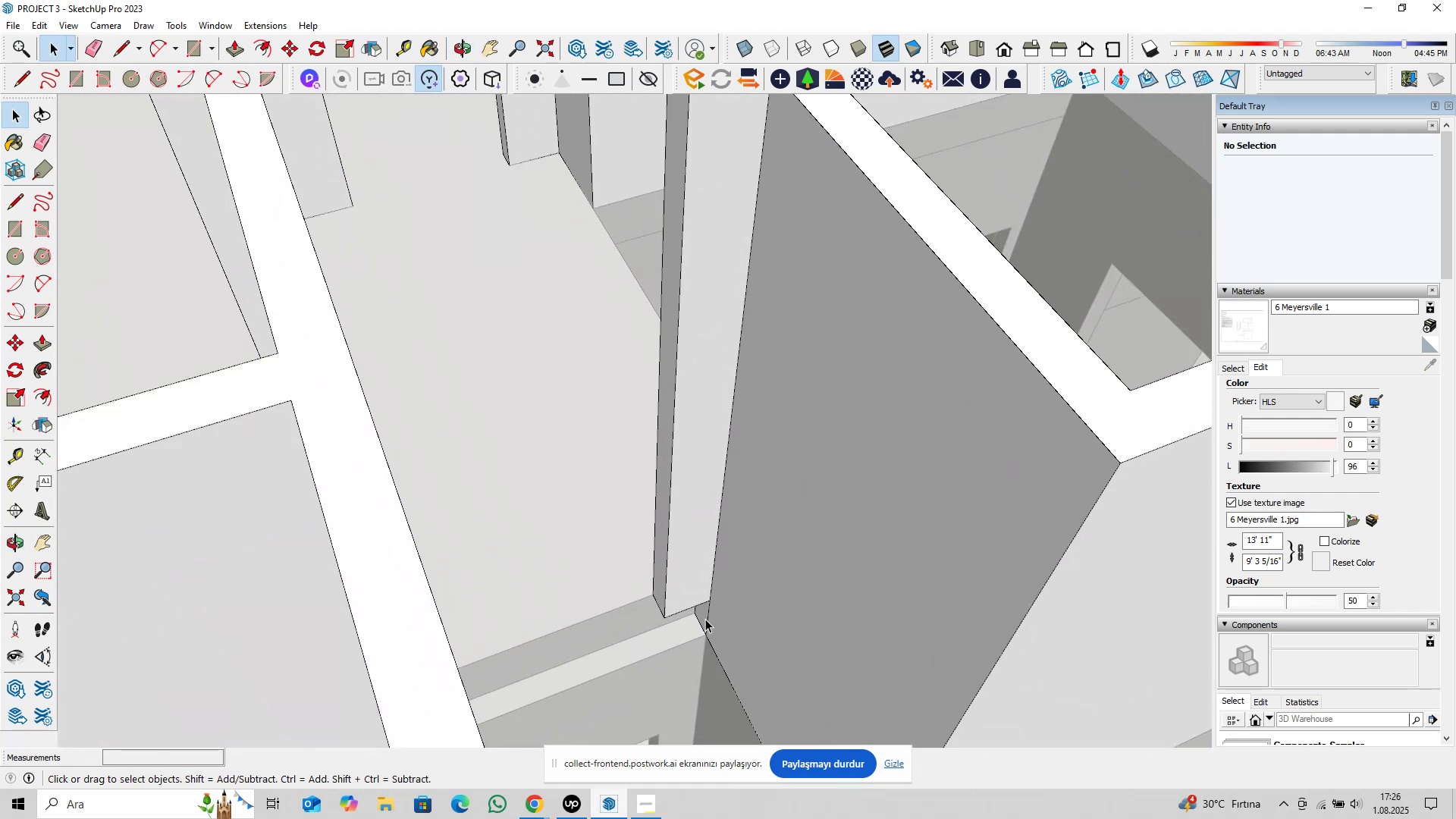 
key(Control+Z)
 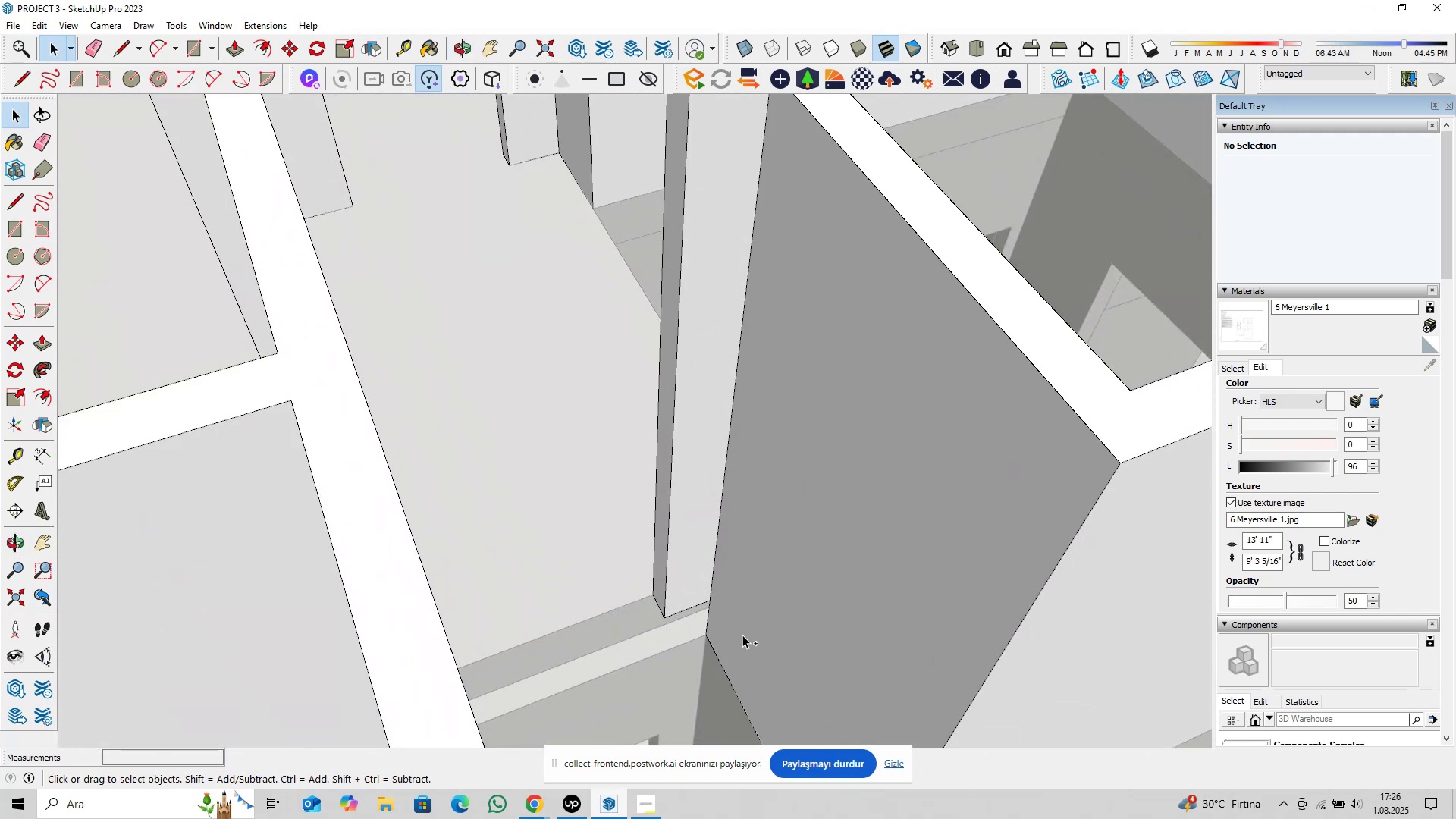 
key(Control+Z)
 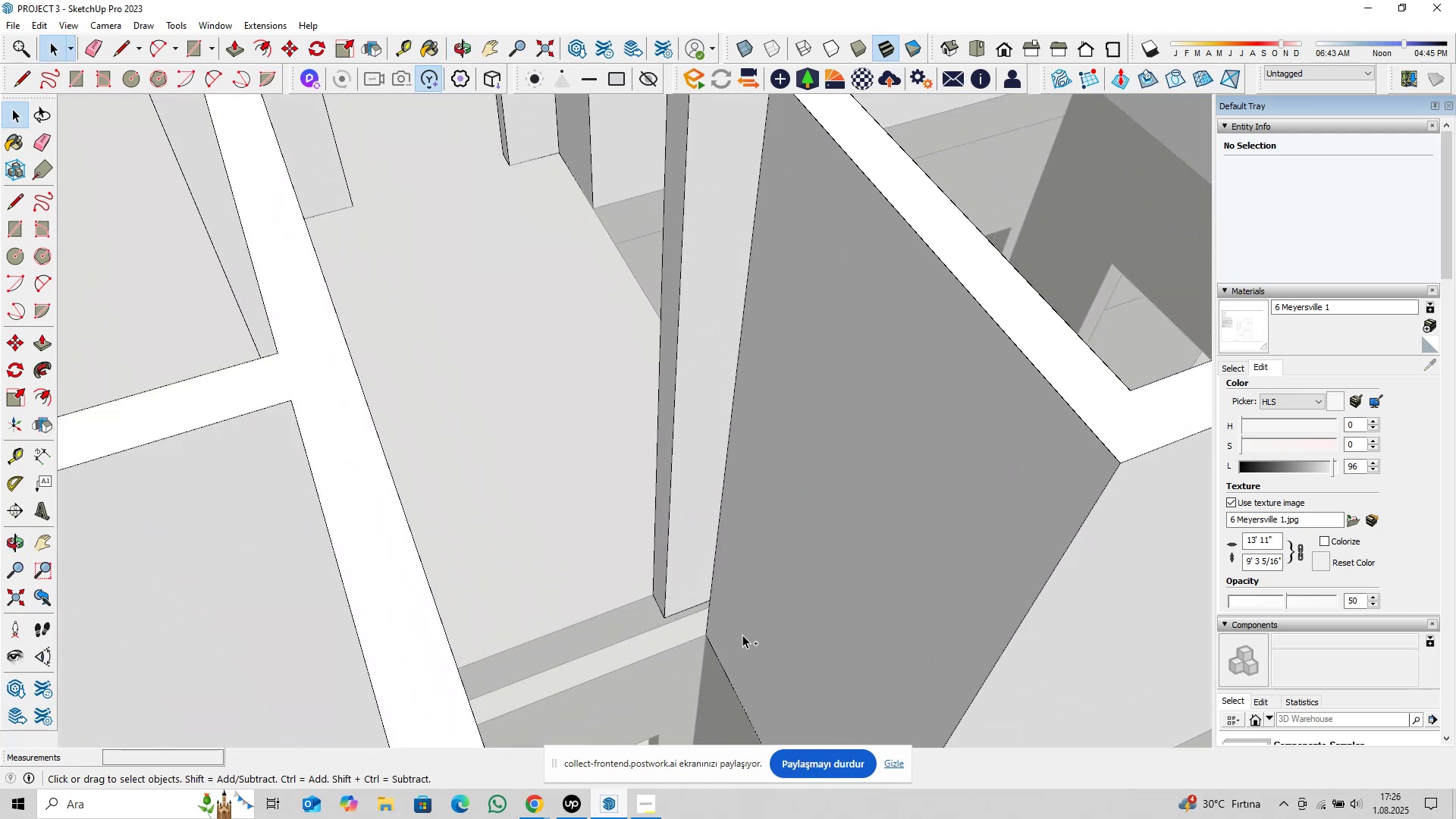 
key(Control+Z)
 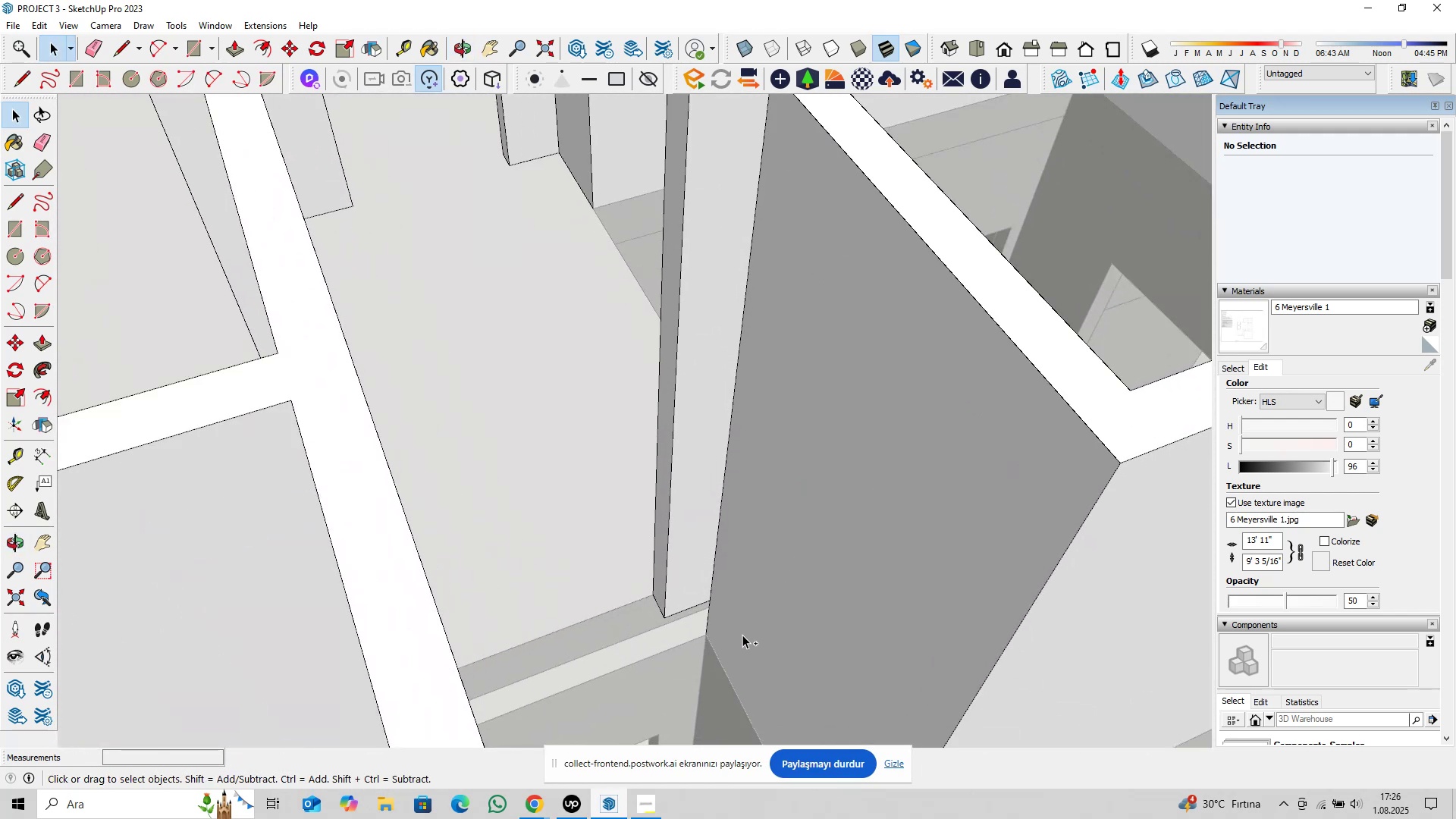 
key(Control+Z)
 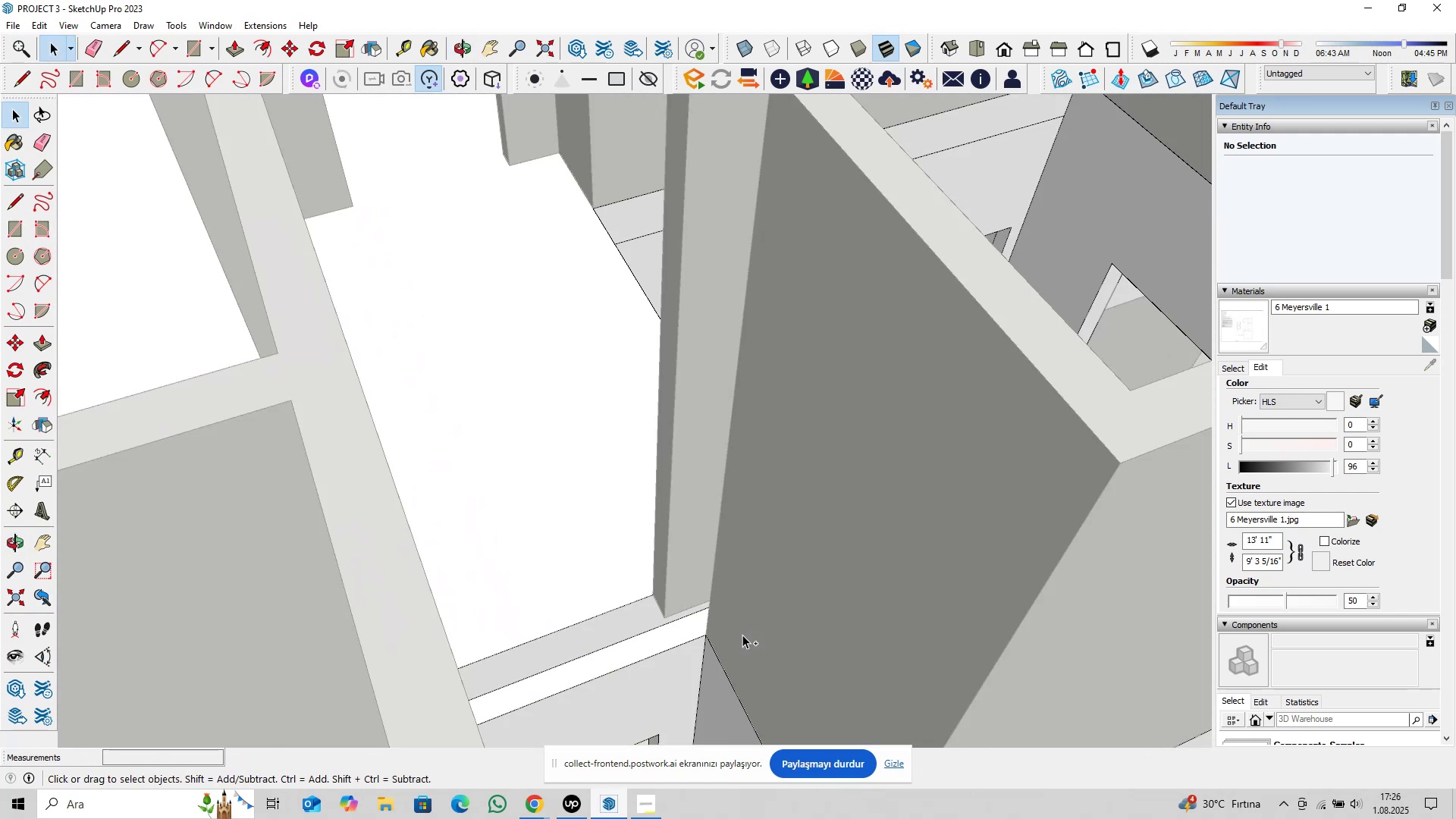 
key(Control+Z)
 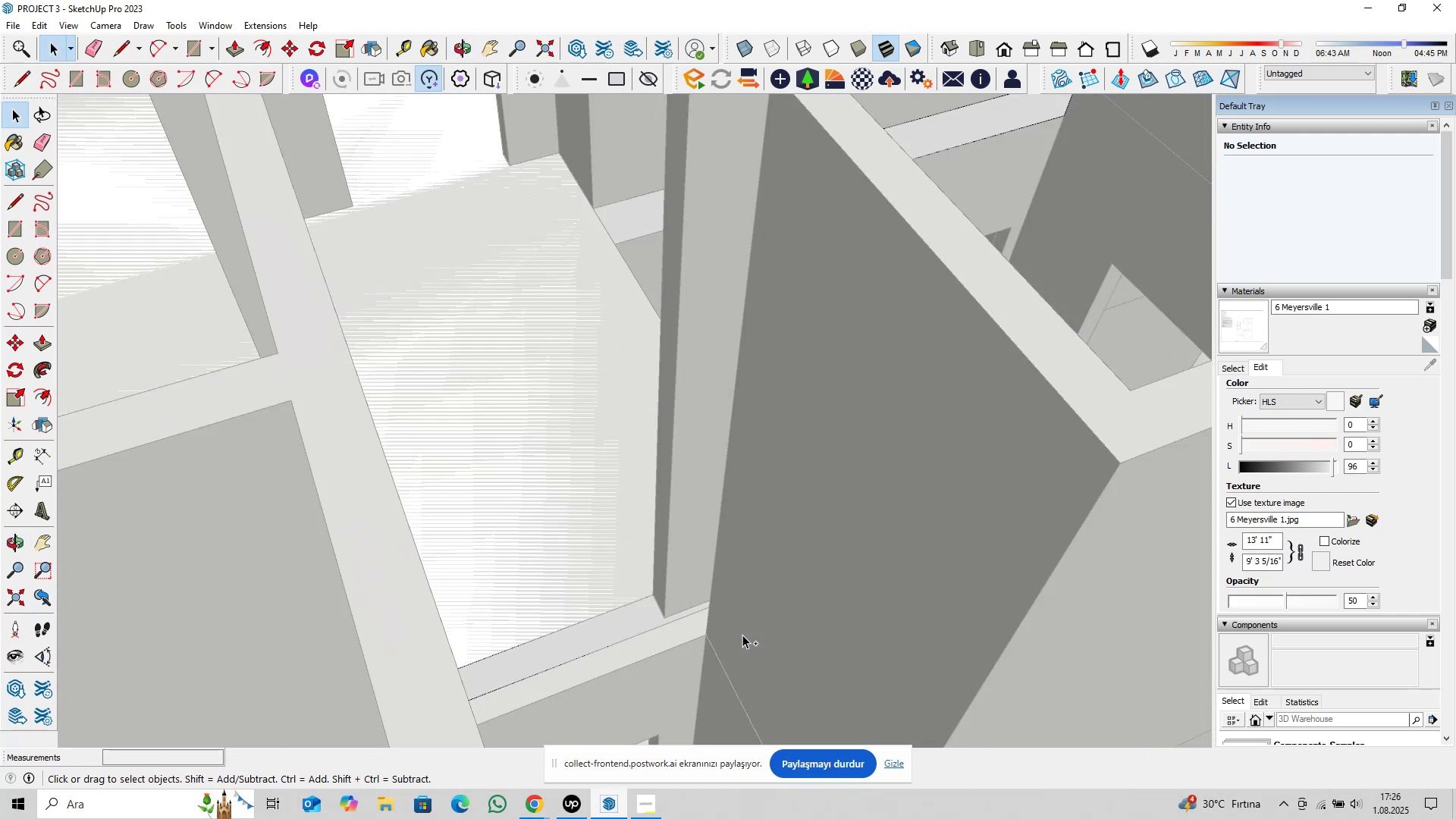 
key(Control+Z)
 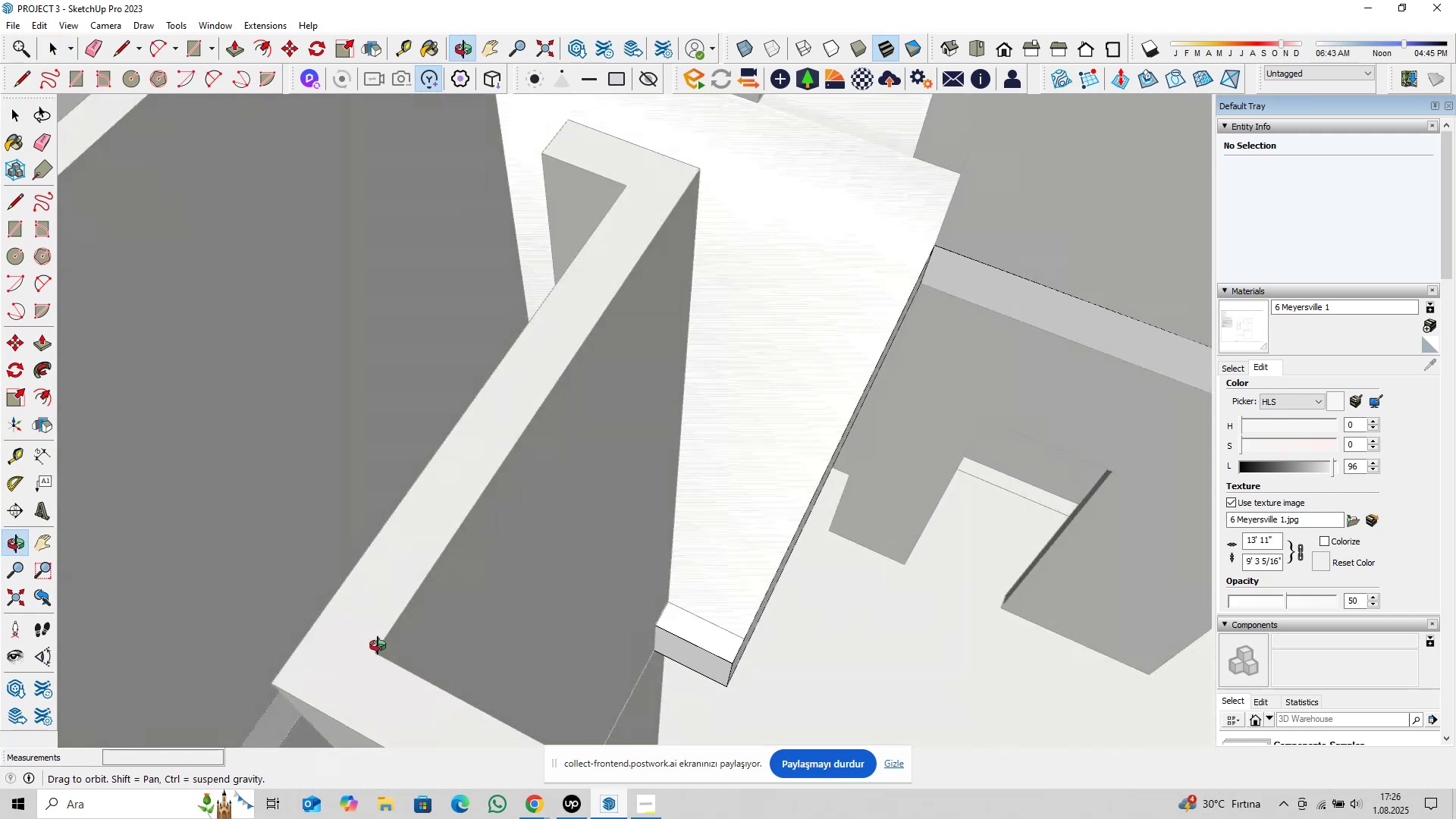 
scroll: coordinate [548, 582], scroll_direction: down, amount: 5.0
 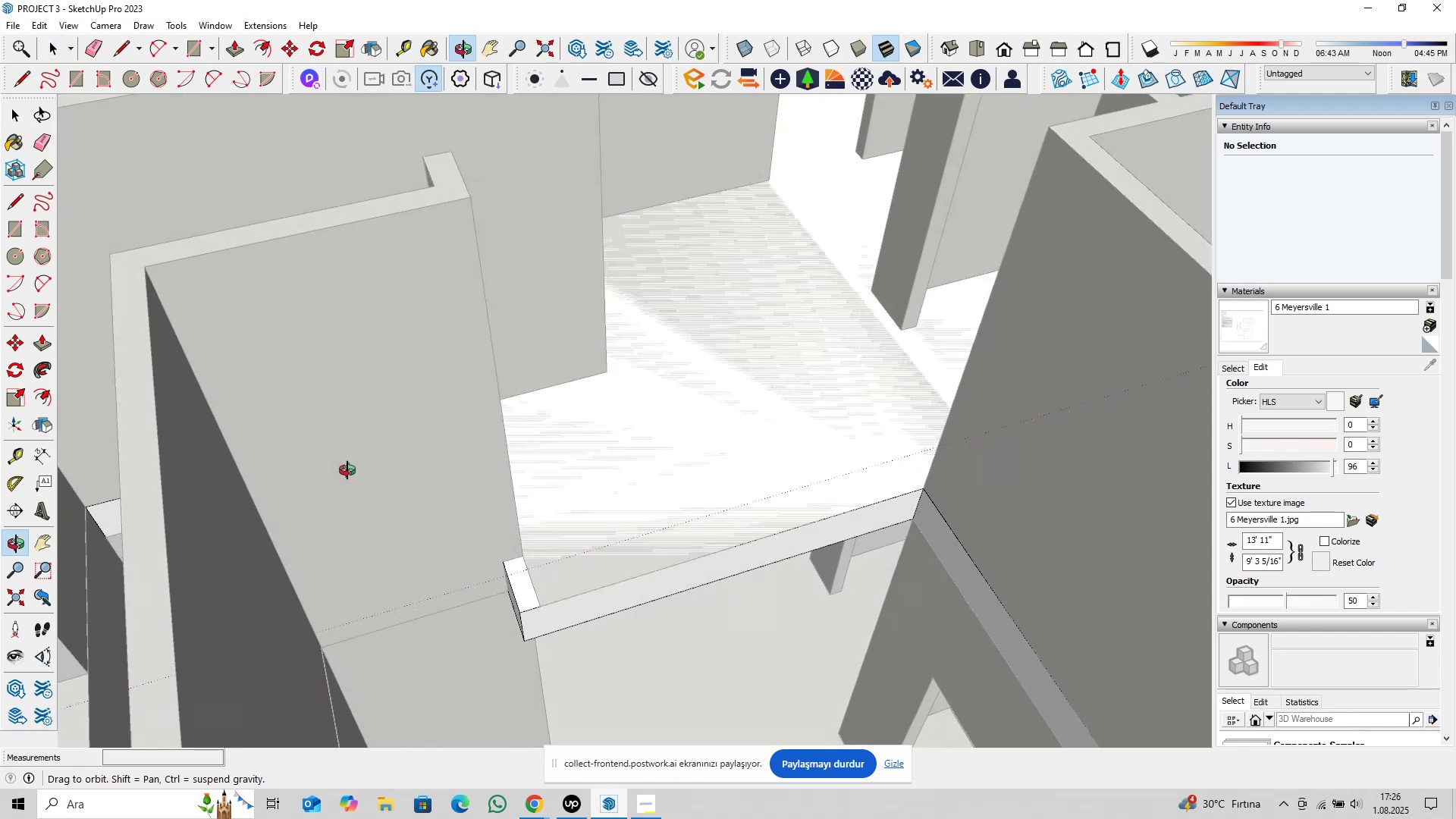 
key(Shift+ShiftLeft)
 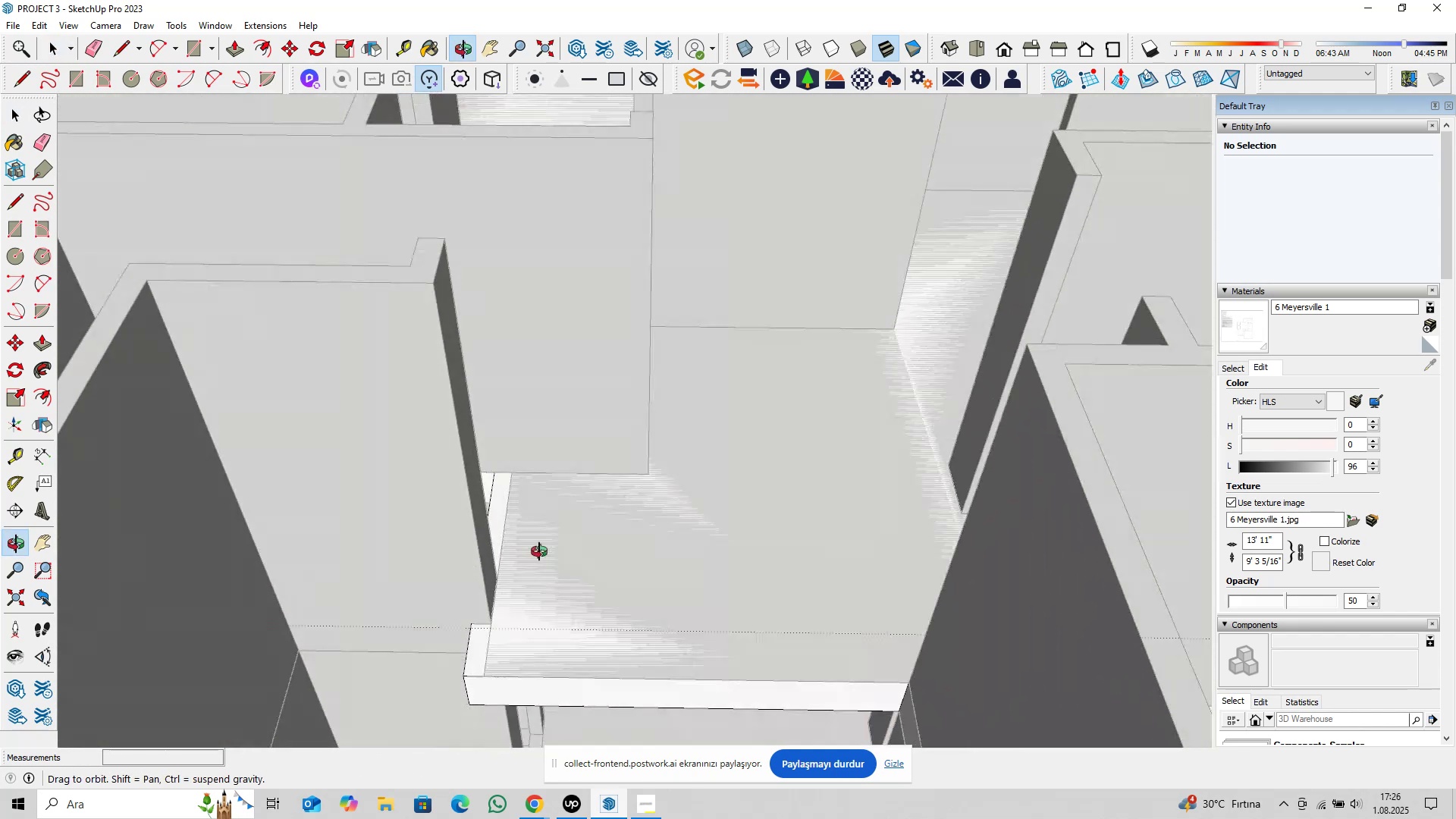 
scroll: coordinate [641, 528], scroll_direction: down, amount: 11.0
 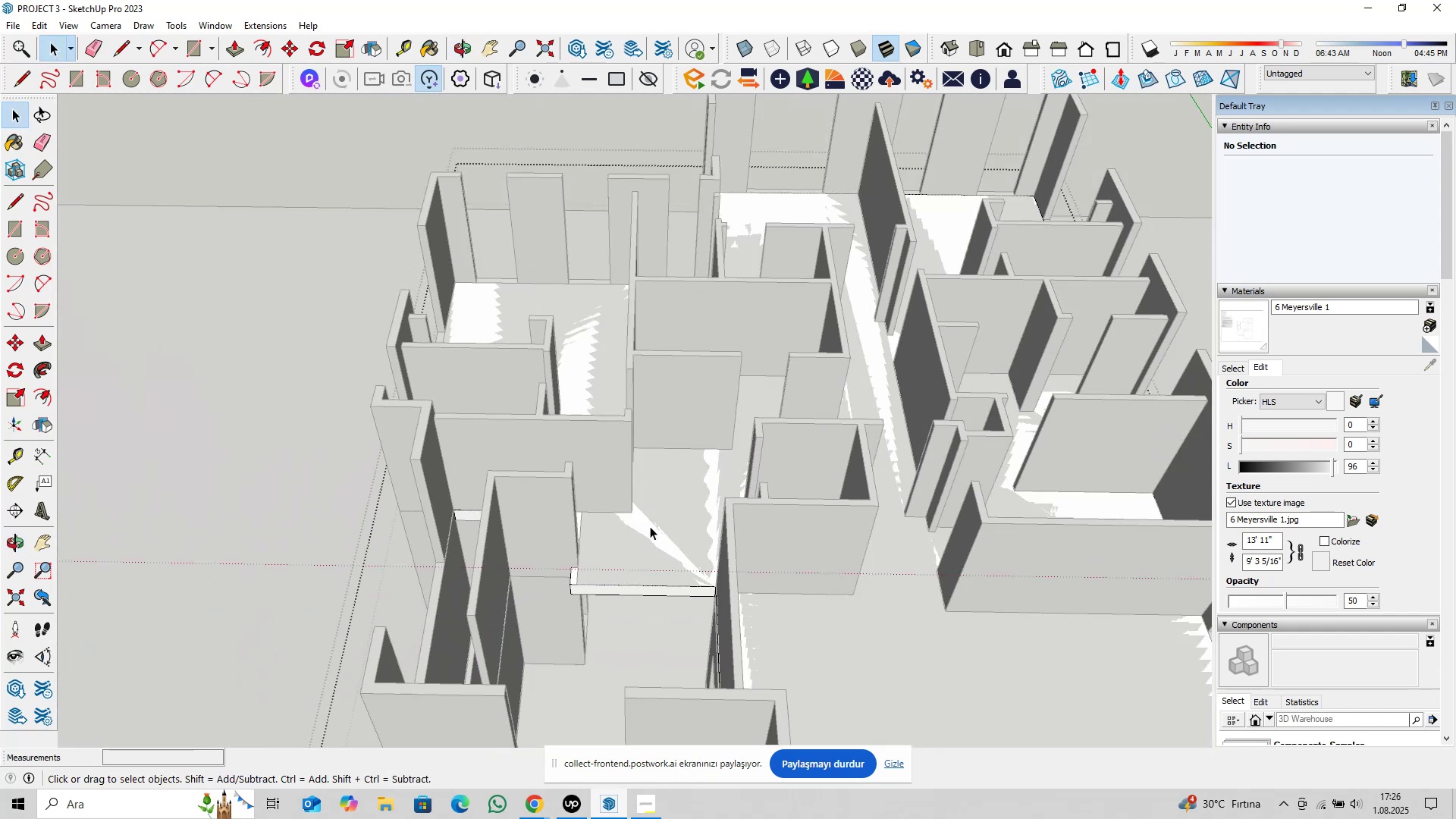 
hold_key(key=ShiftLeft, duration=0.44)
 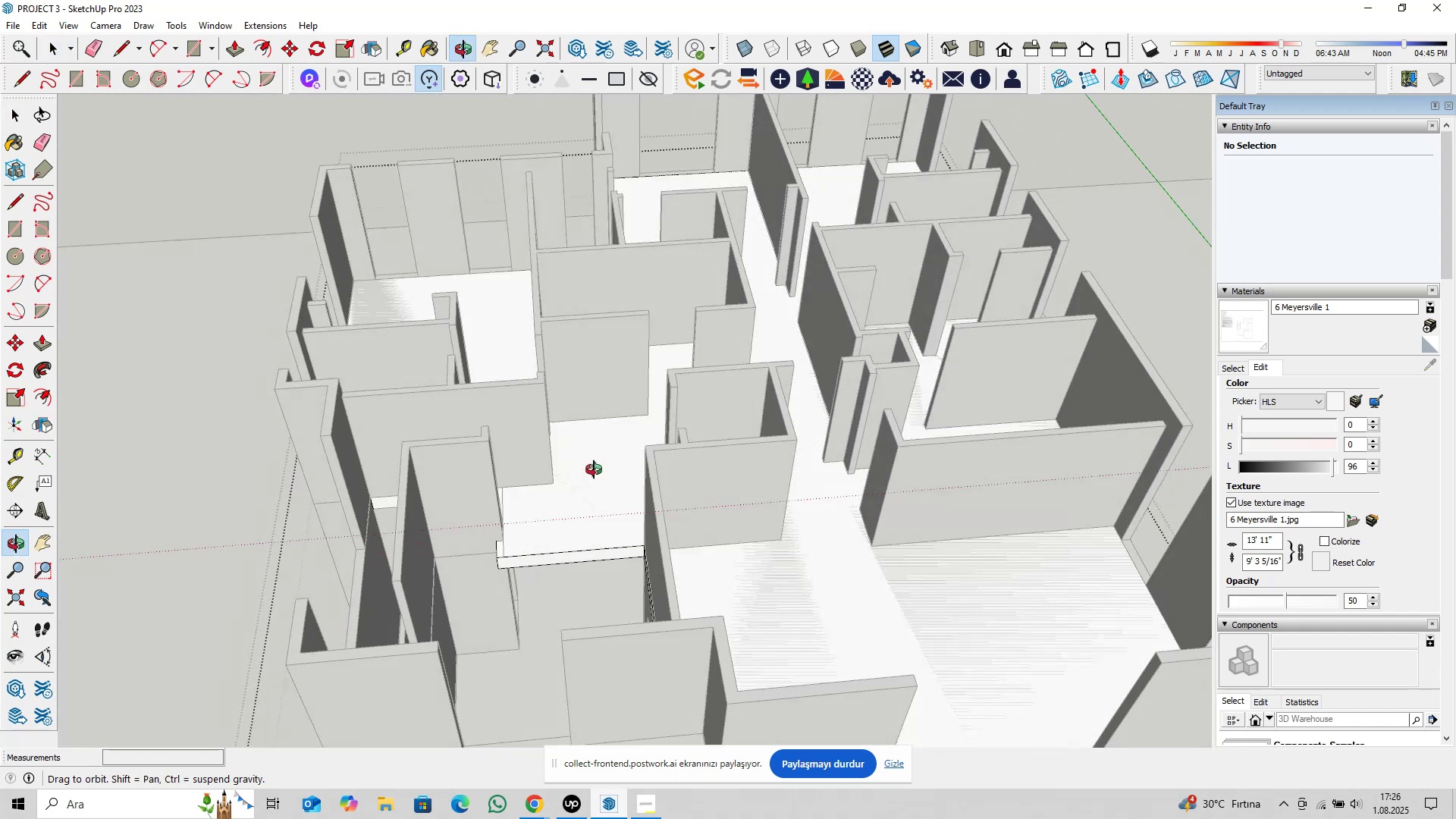 
hold_key(key=ShiftLeft, duration=0.44)
 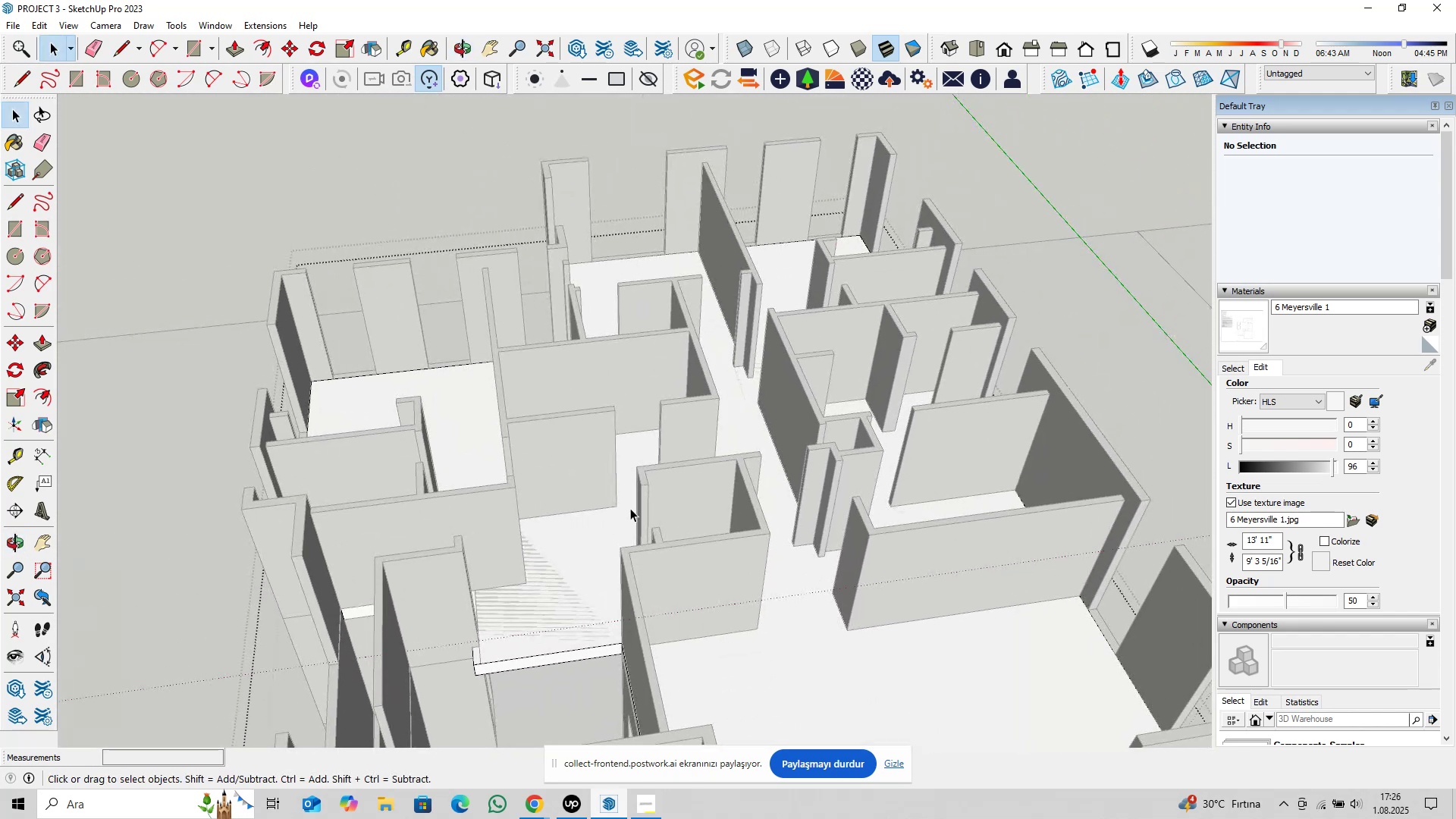 
scroll: coordinate [655, 515], scroll_direction: down, amount: 4.0
 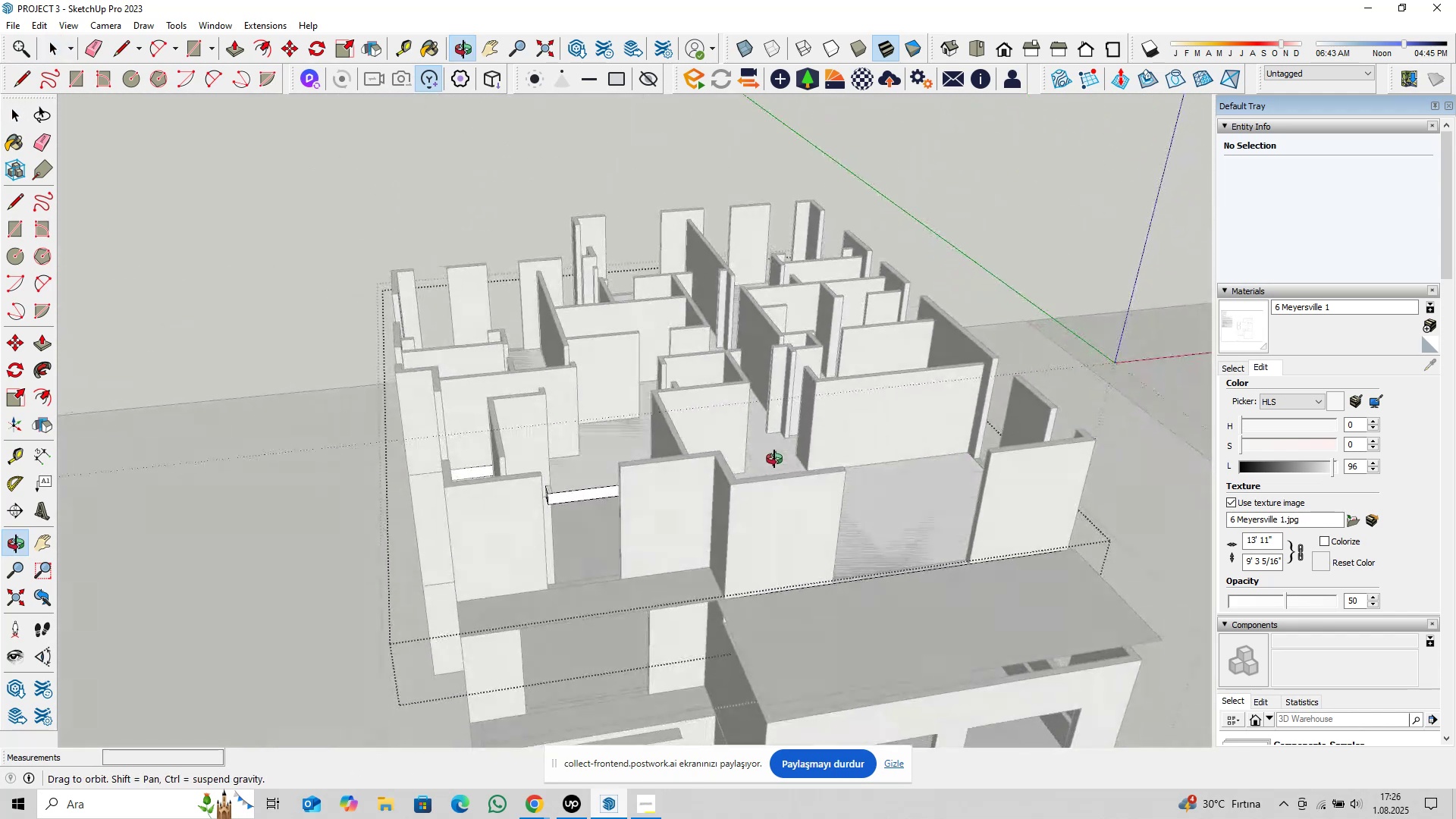 
hold_key(key=ShiftLeft, duration=0.44)
 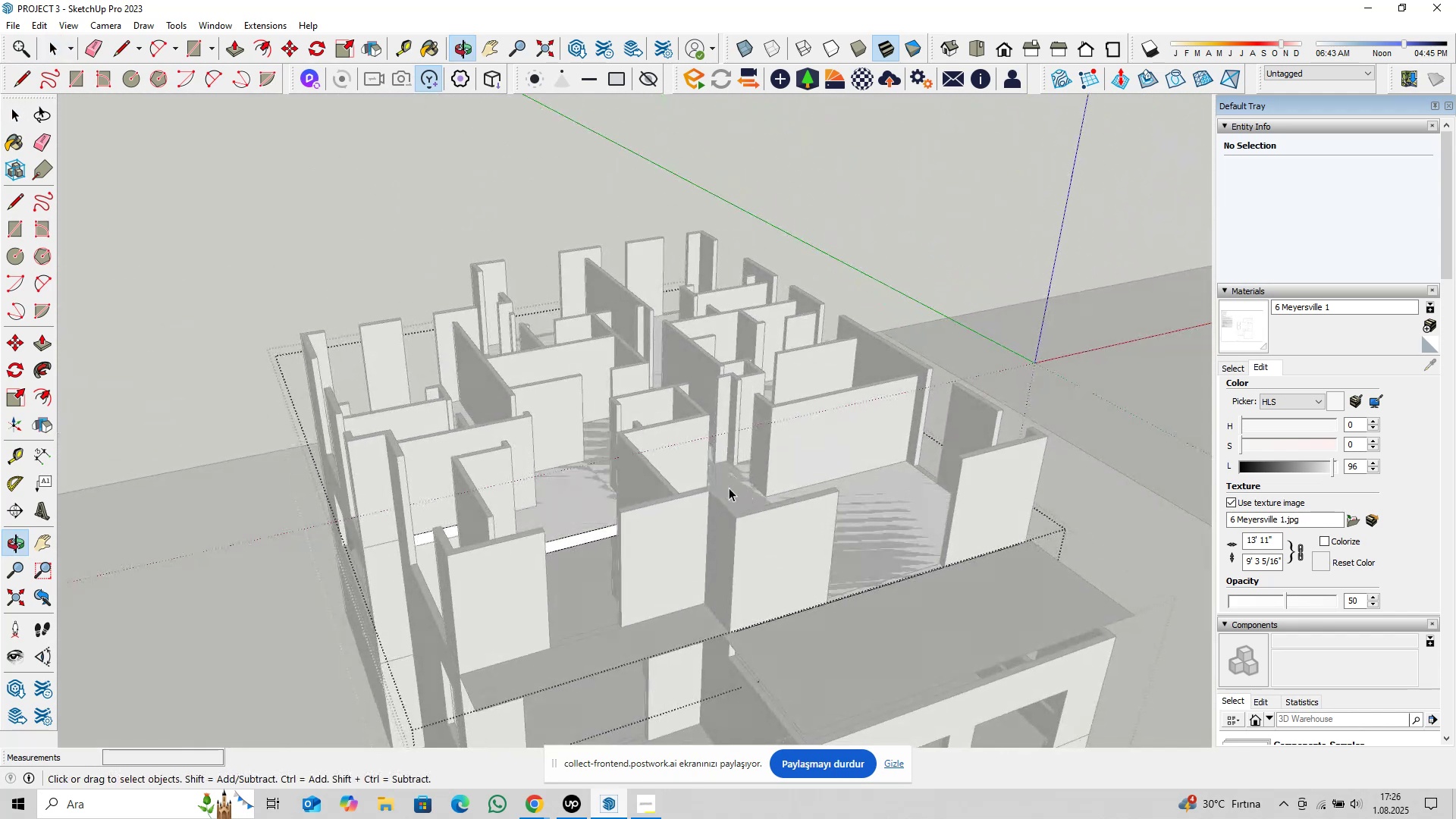 
scroll: coordinate [629, 500], scroll_direction: down, amount: 5.0
 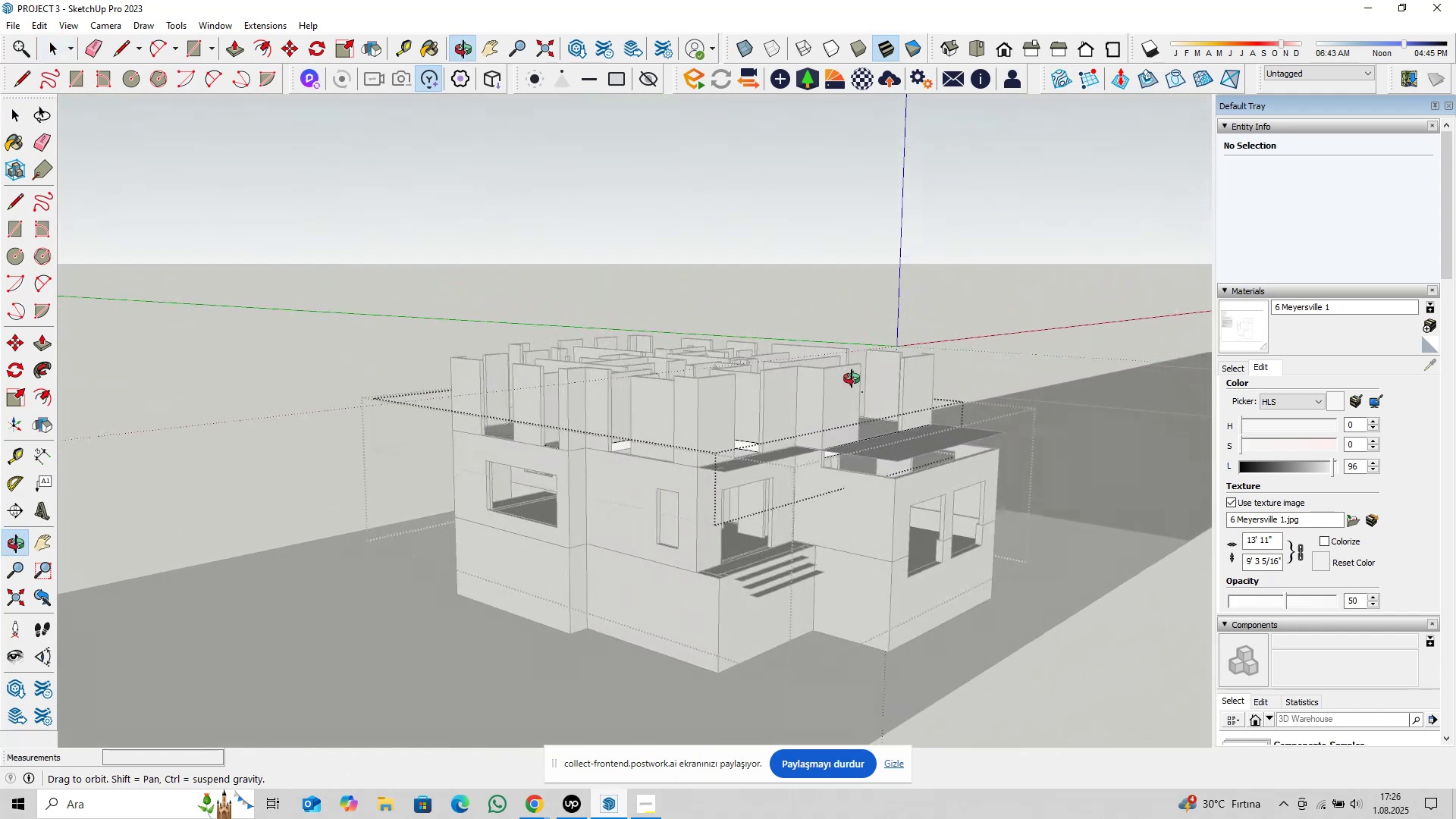 
scroll: coordinate [794, 450], scroll_direction: up, amount: 3.0
 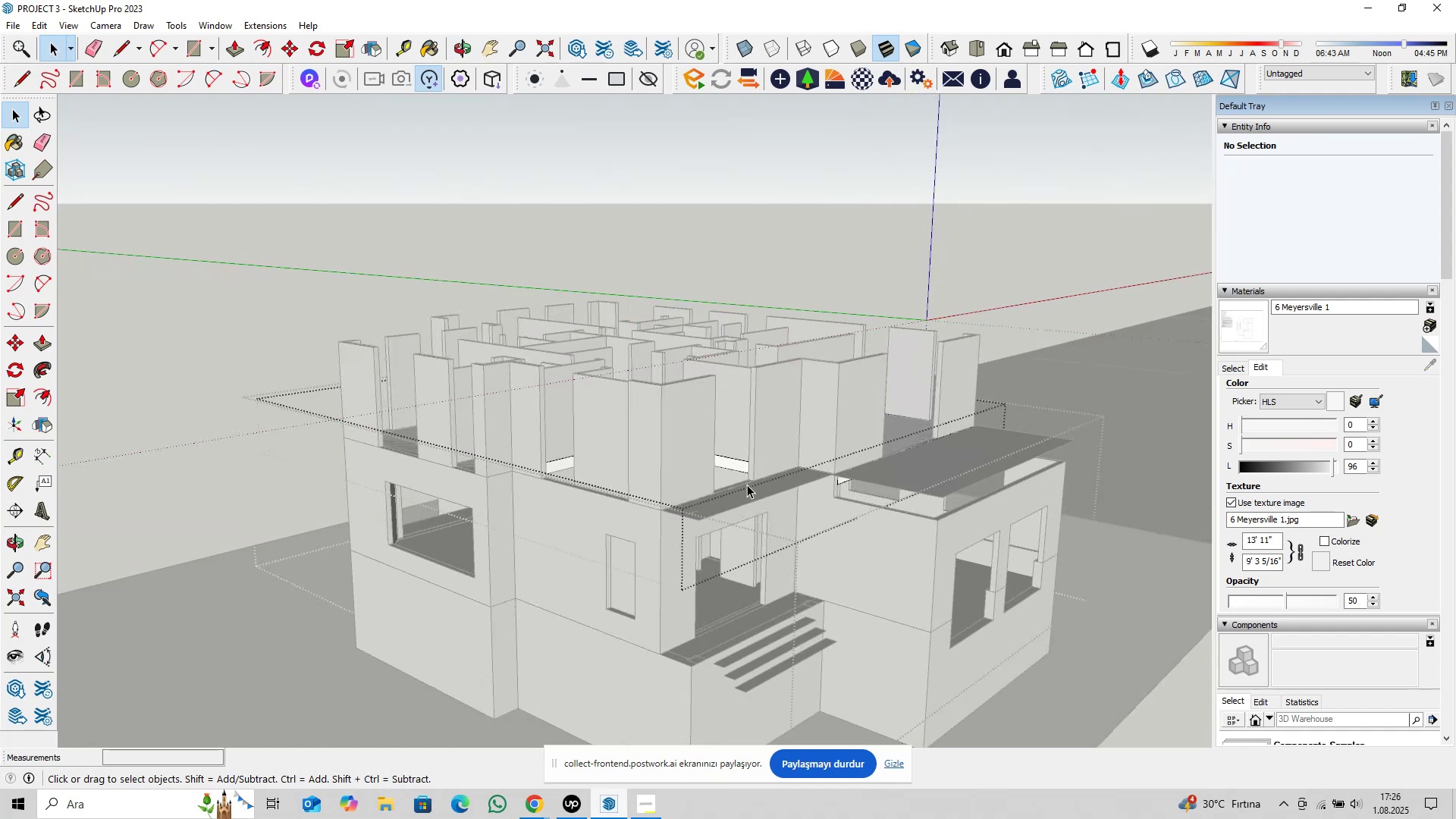 
scroll: coordinate [748, 476], scroll_direction: down, amount: 3.0
 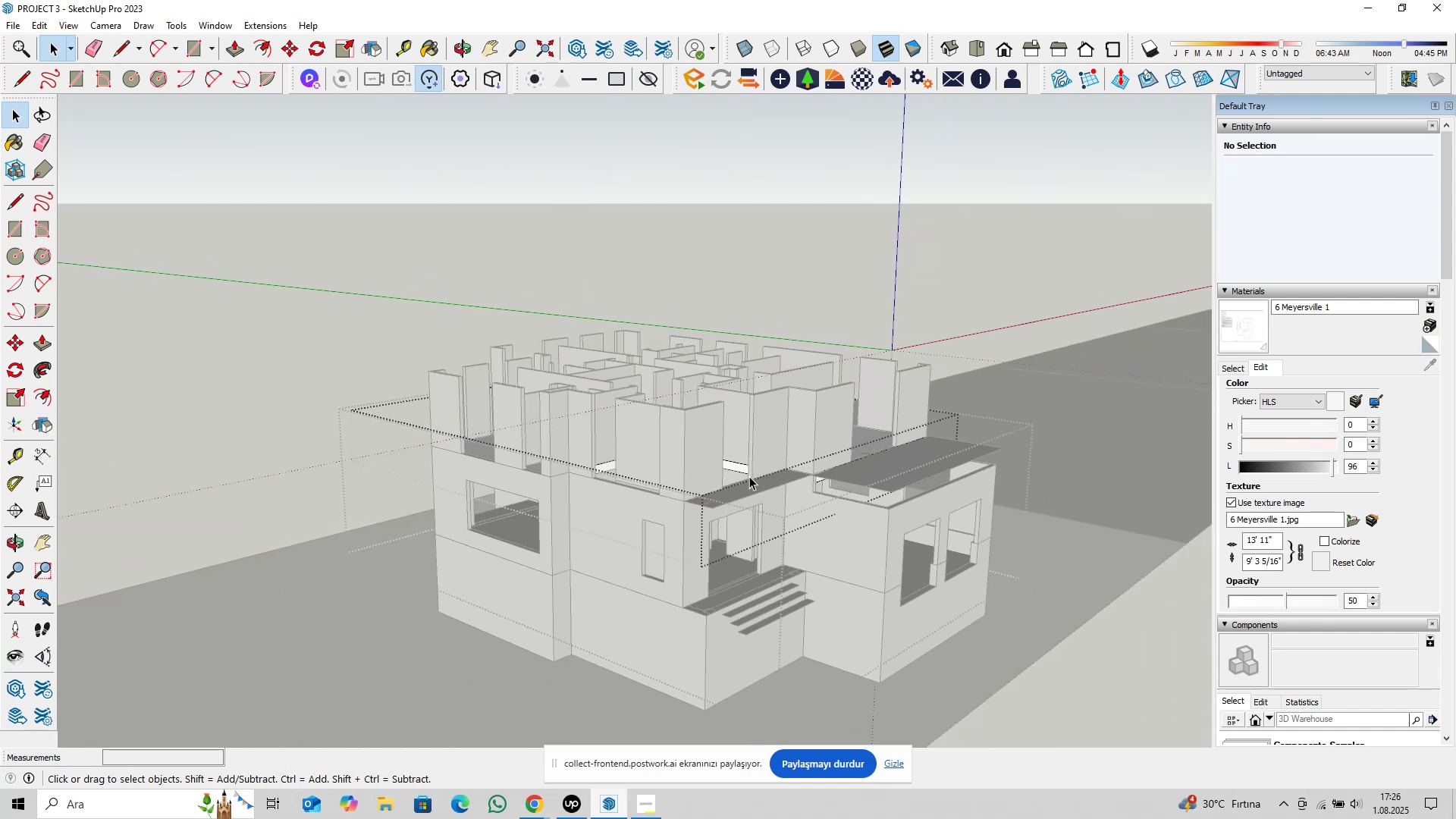 
key(Escape)
 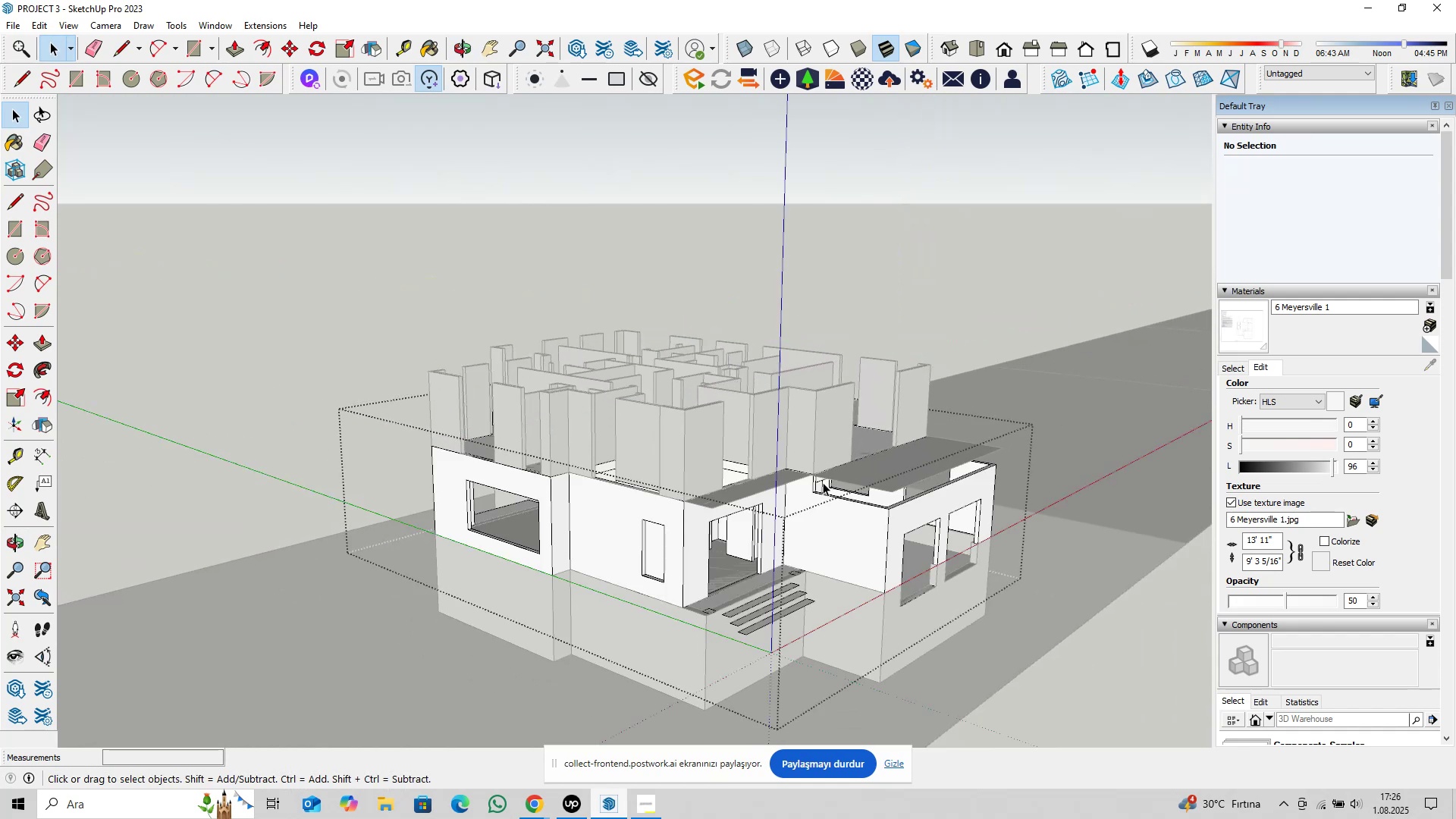 
scroll: coordinate [869, 480], scroll_direction: up, amount: 3.0
 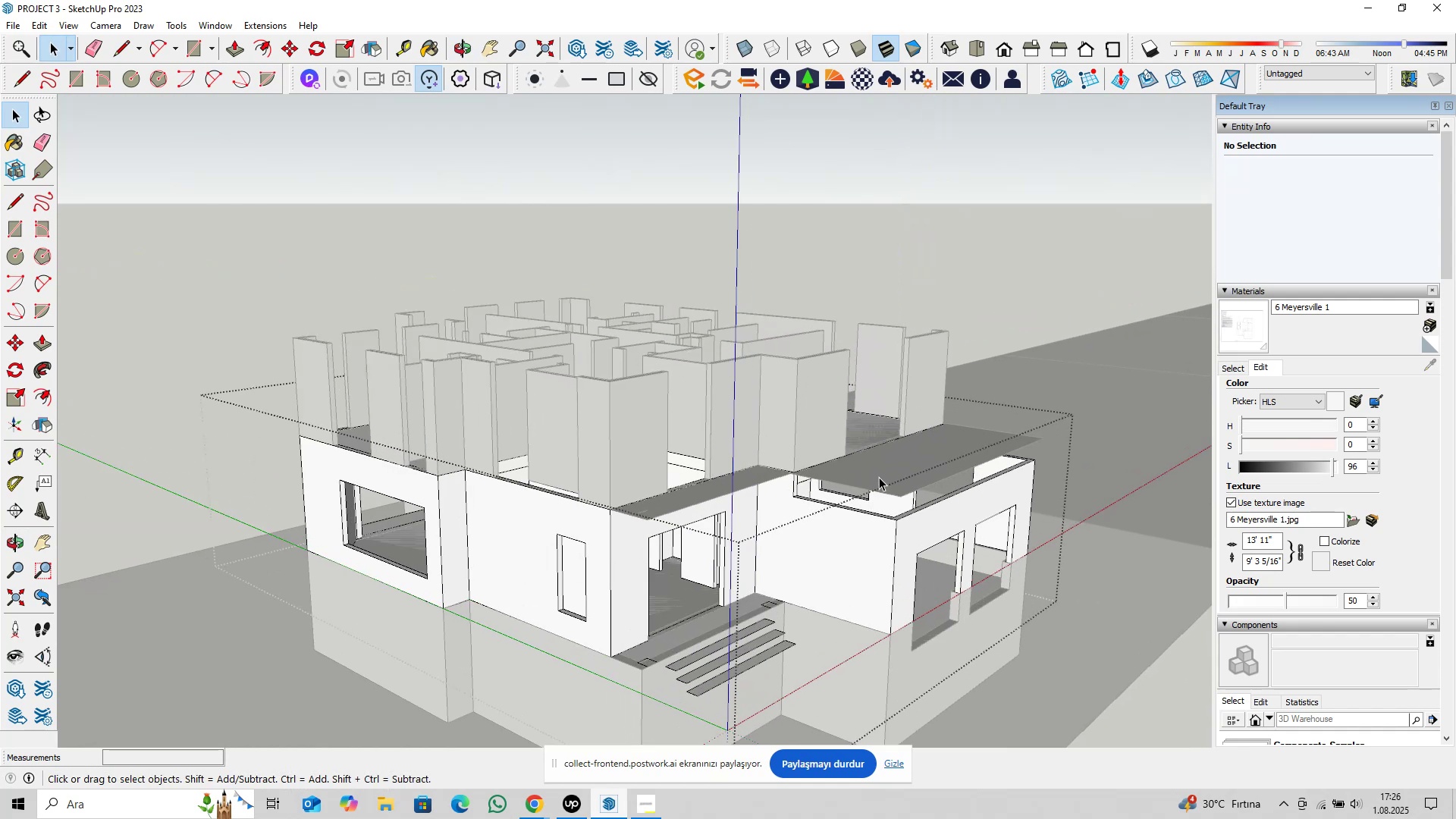 
key(Escape)
 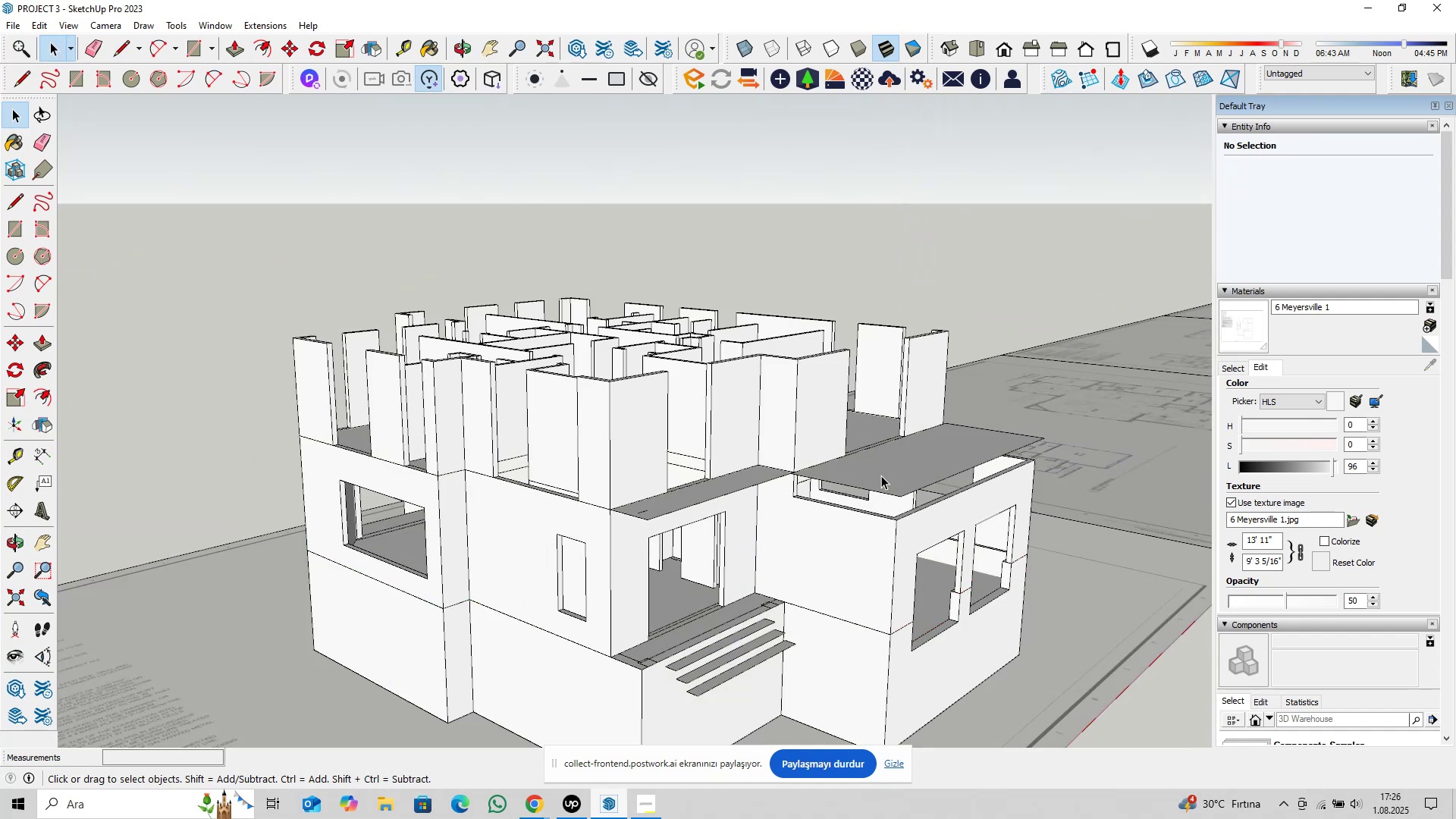 
left_click([881, 475])
 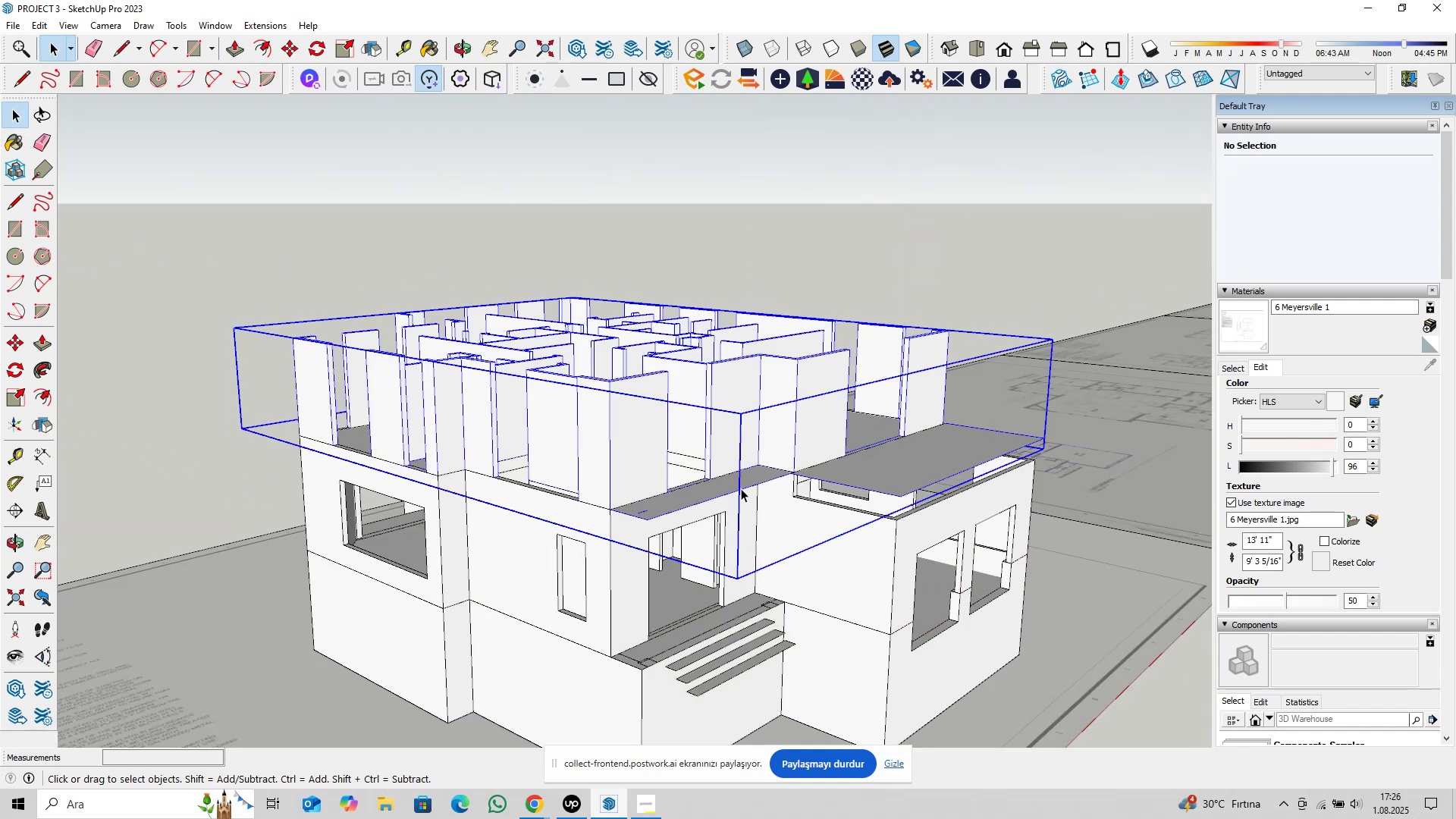 
left_click([734, 489])
 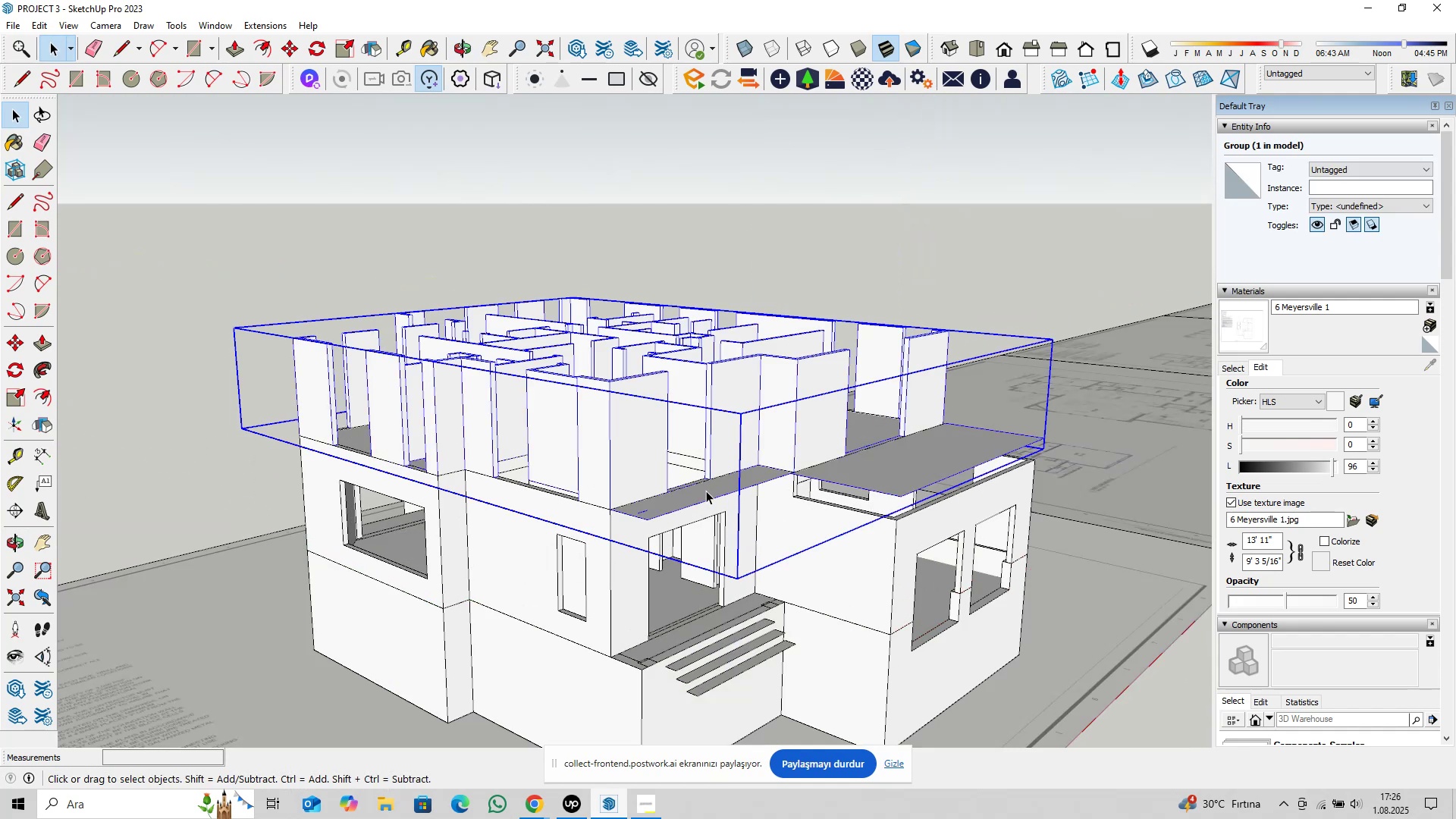 
scroll: coordinate [663, 503], scroll_direction: up, amount: 4.0
 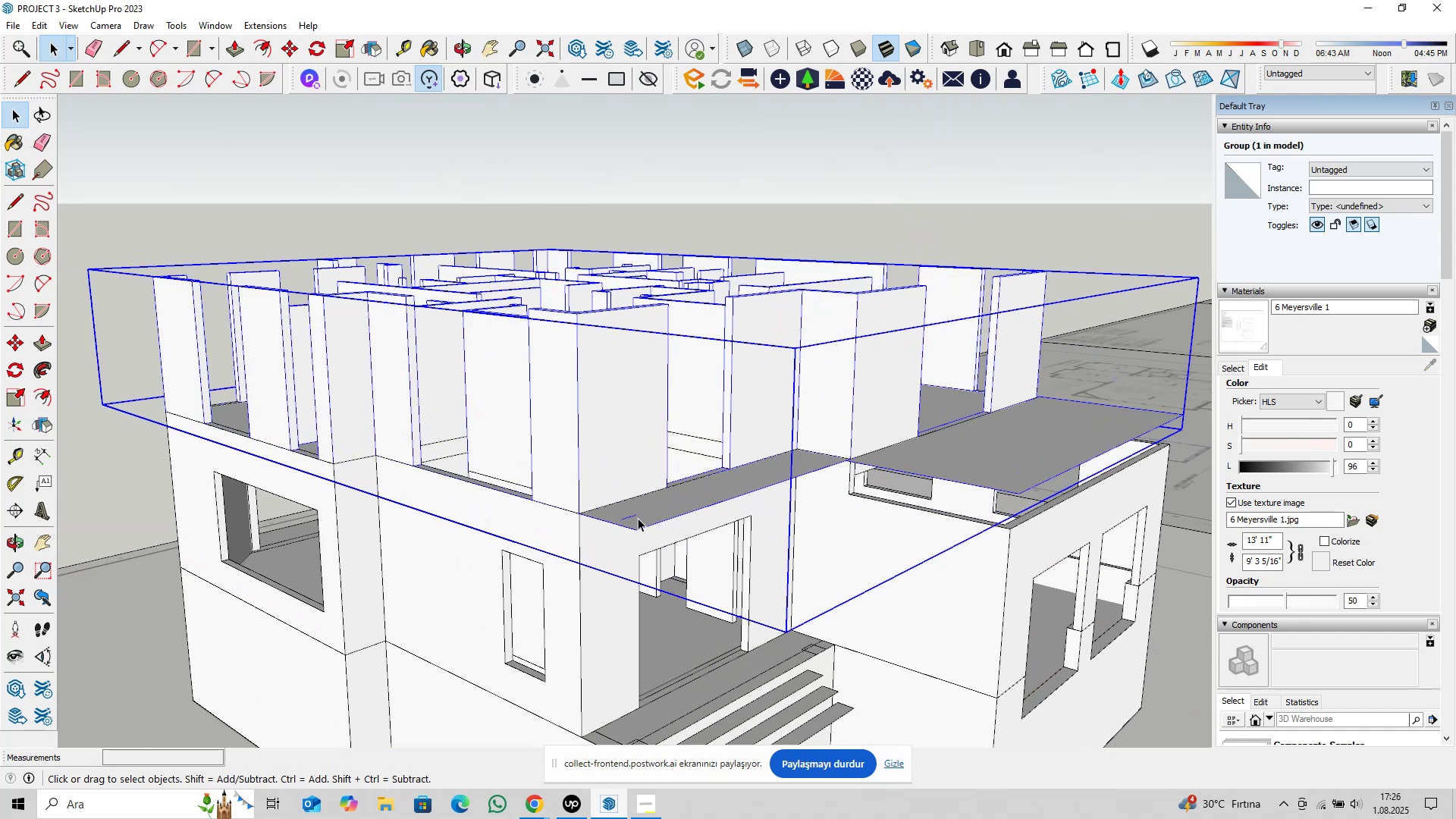 
double_click([638, 518])
 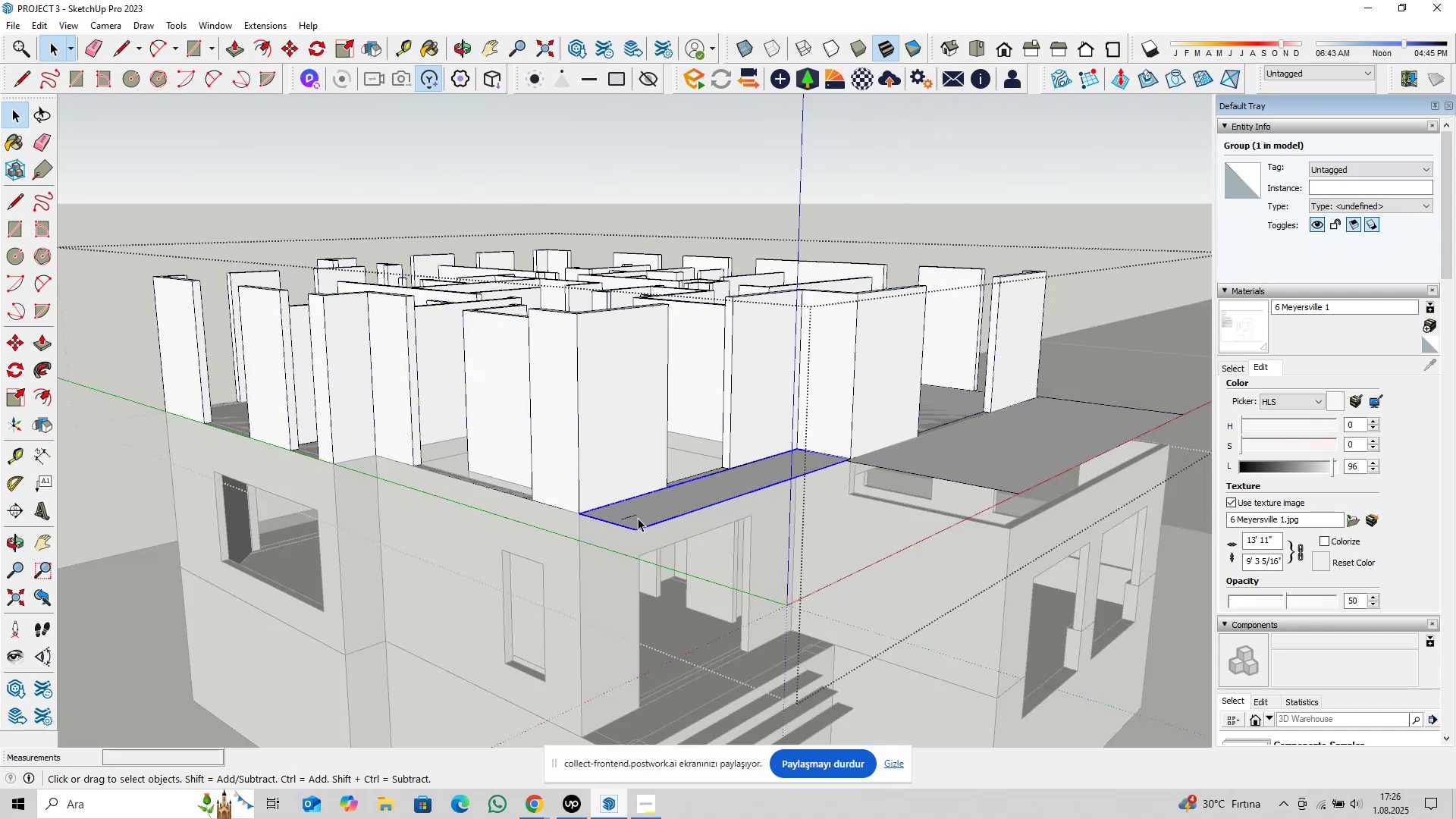 
triple_click([638, 518])
 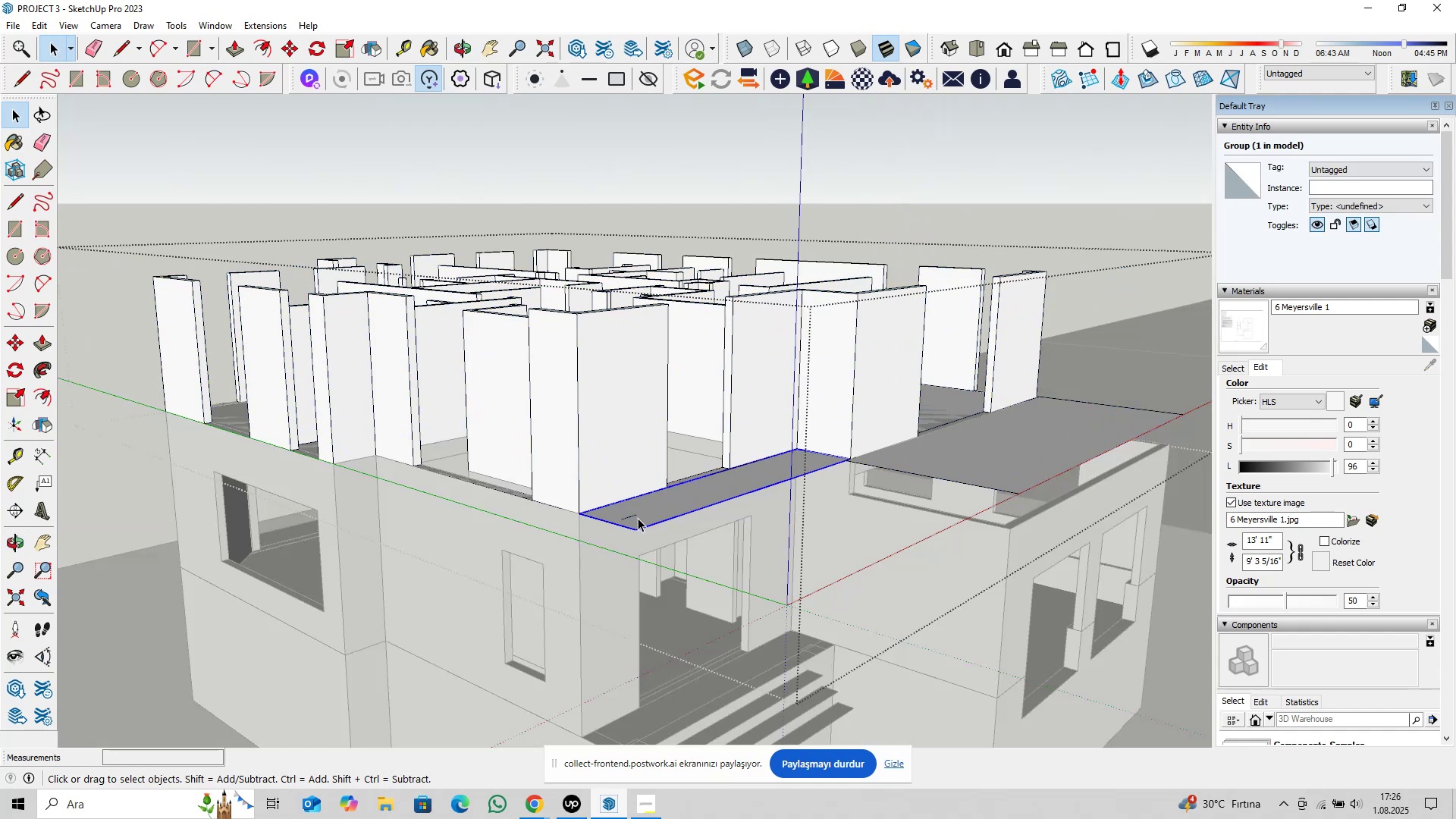 
triple_click([638, 518])
 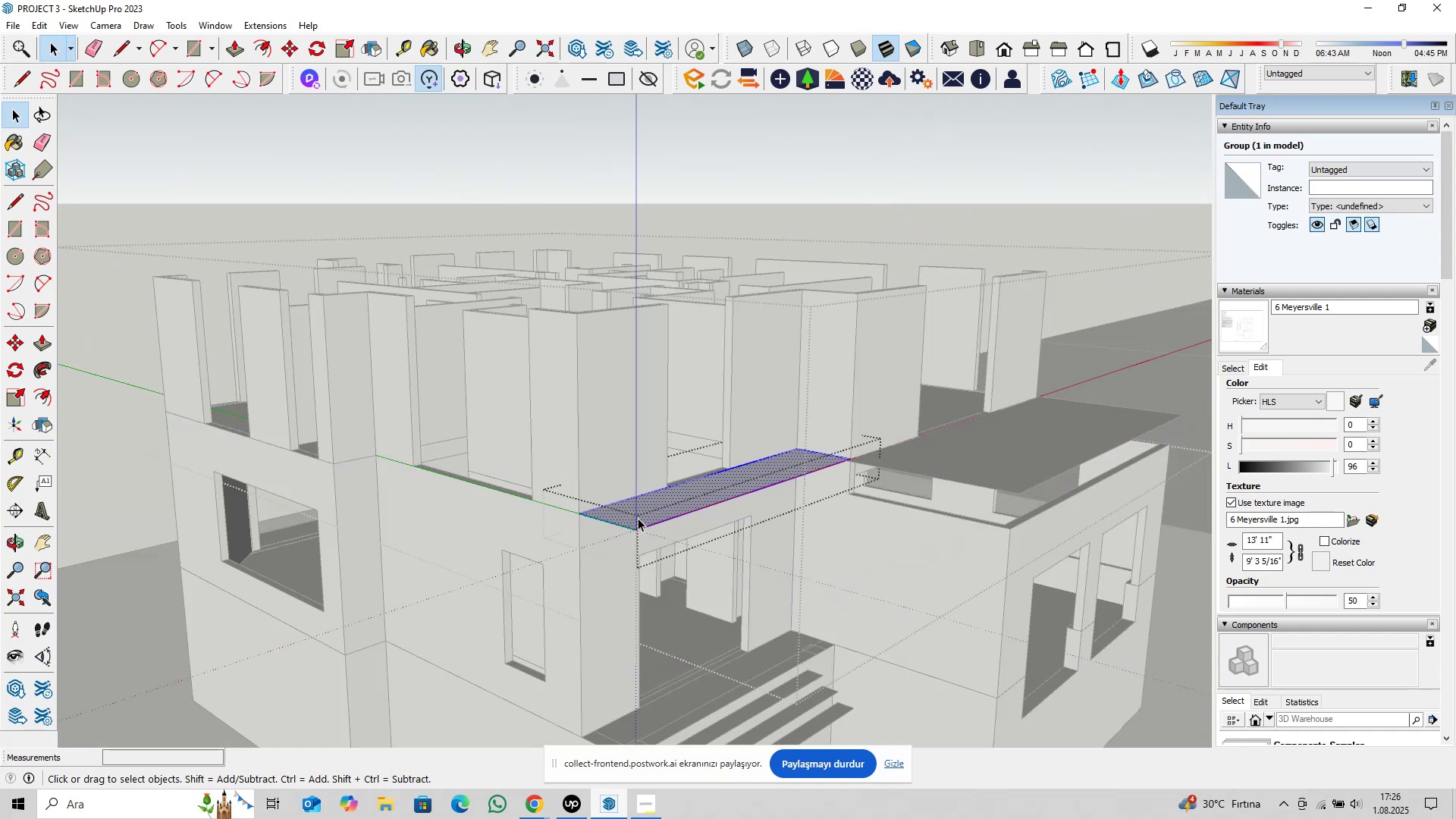 
triple_click([638, 518])
 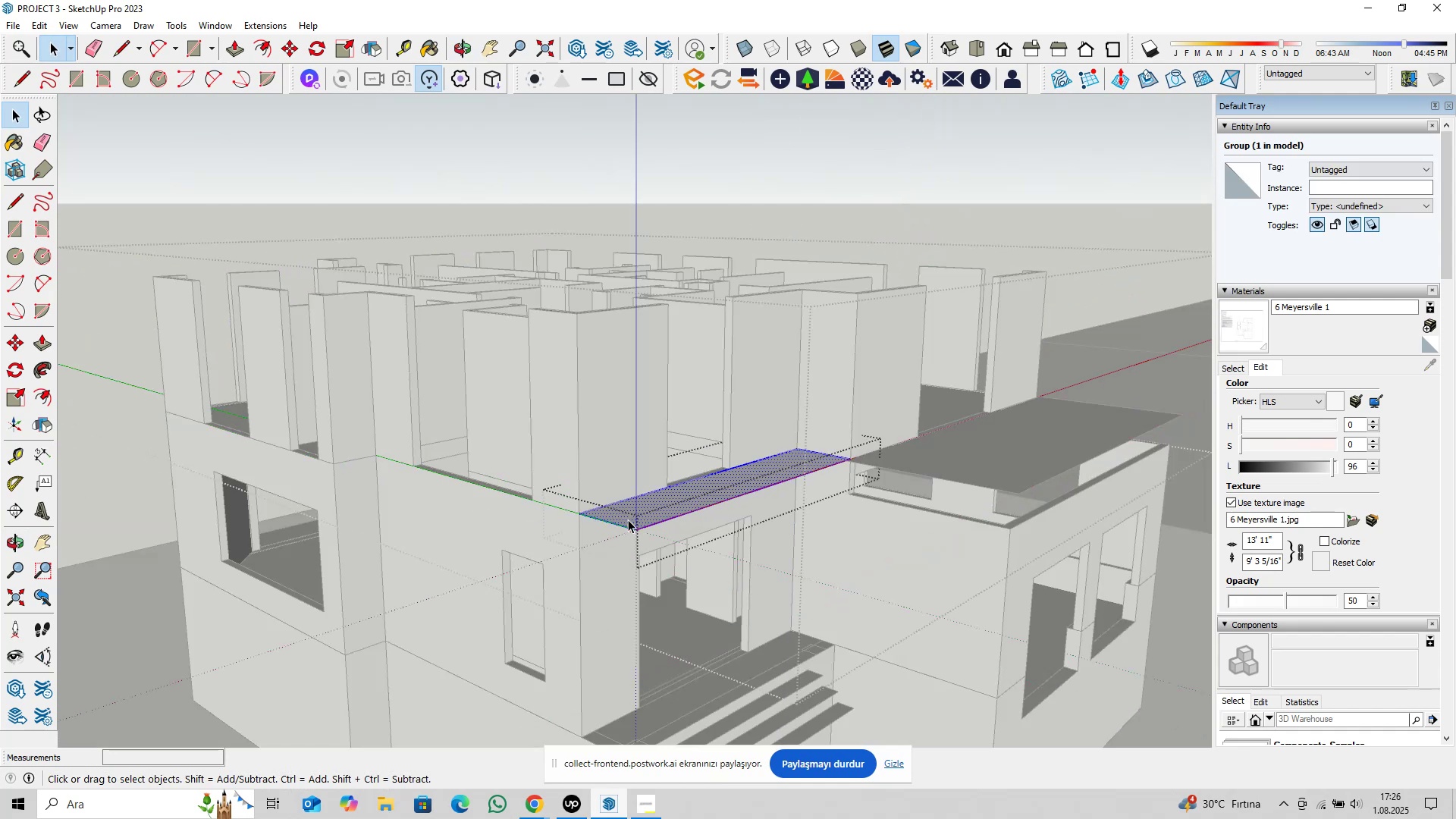 
triple_click([628, 519])
 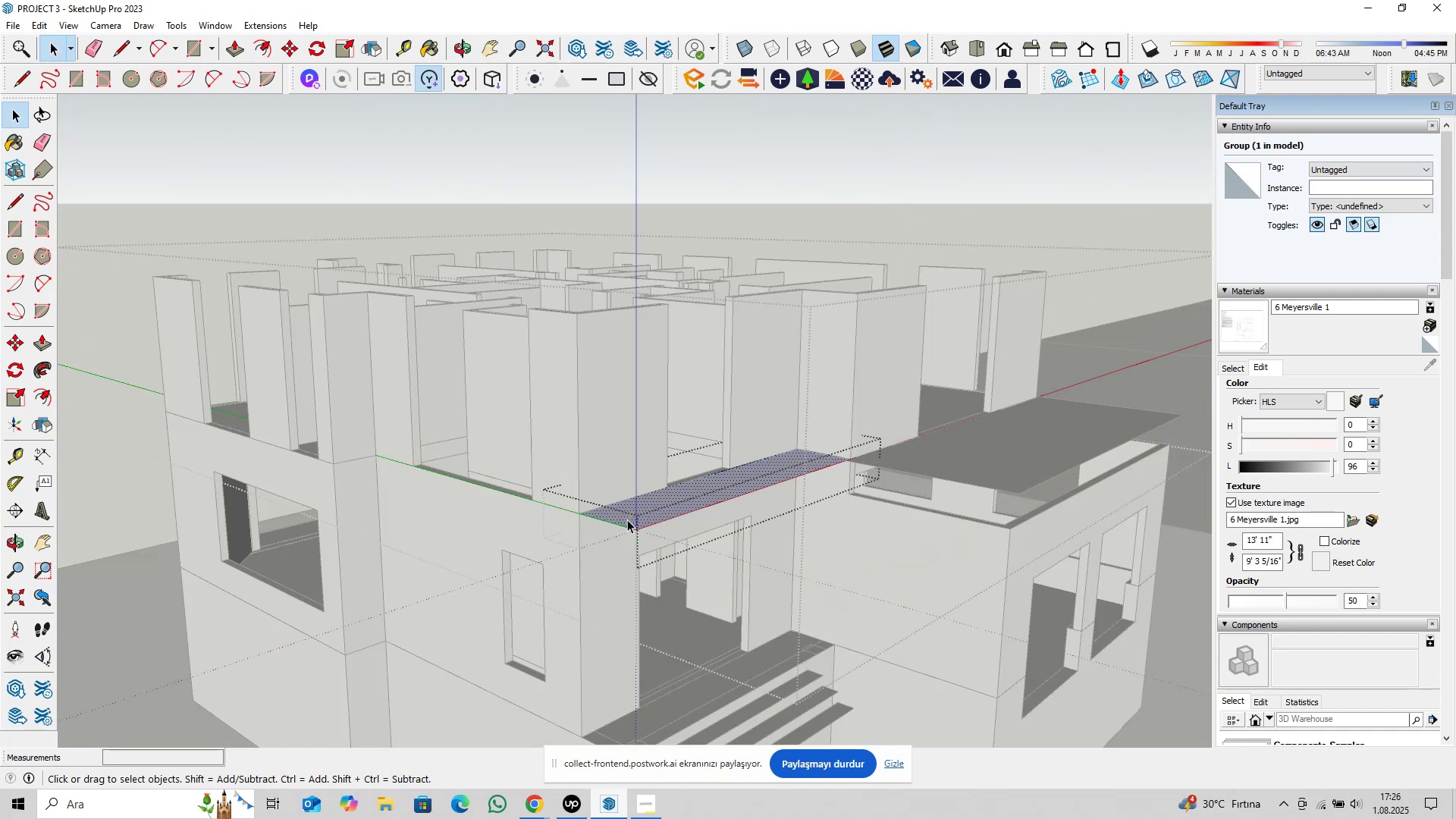 
key(Escape)
 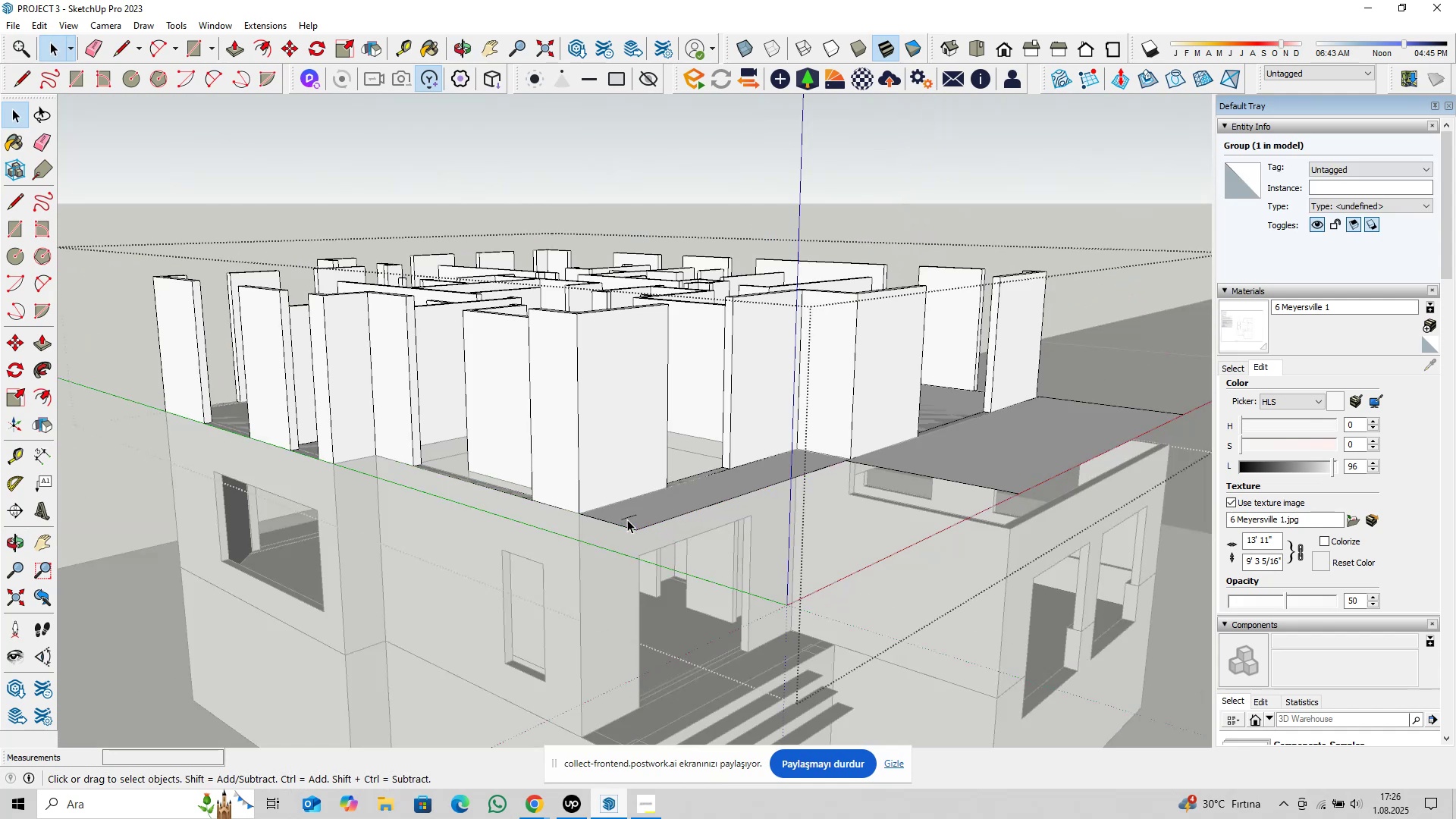 
triple_click([627, 519])
 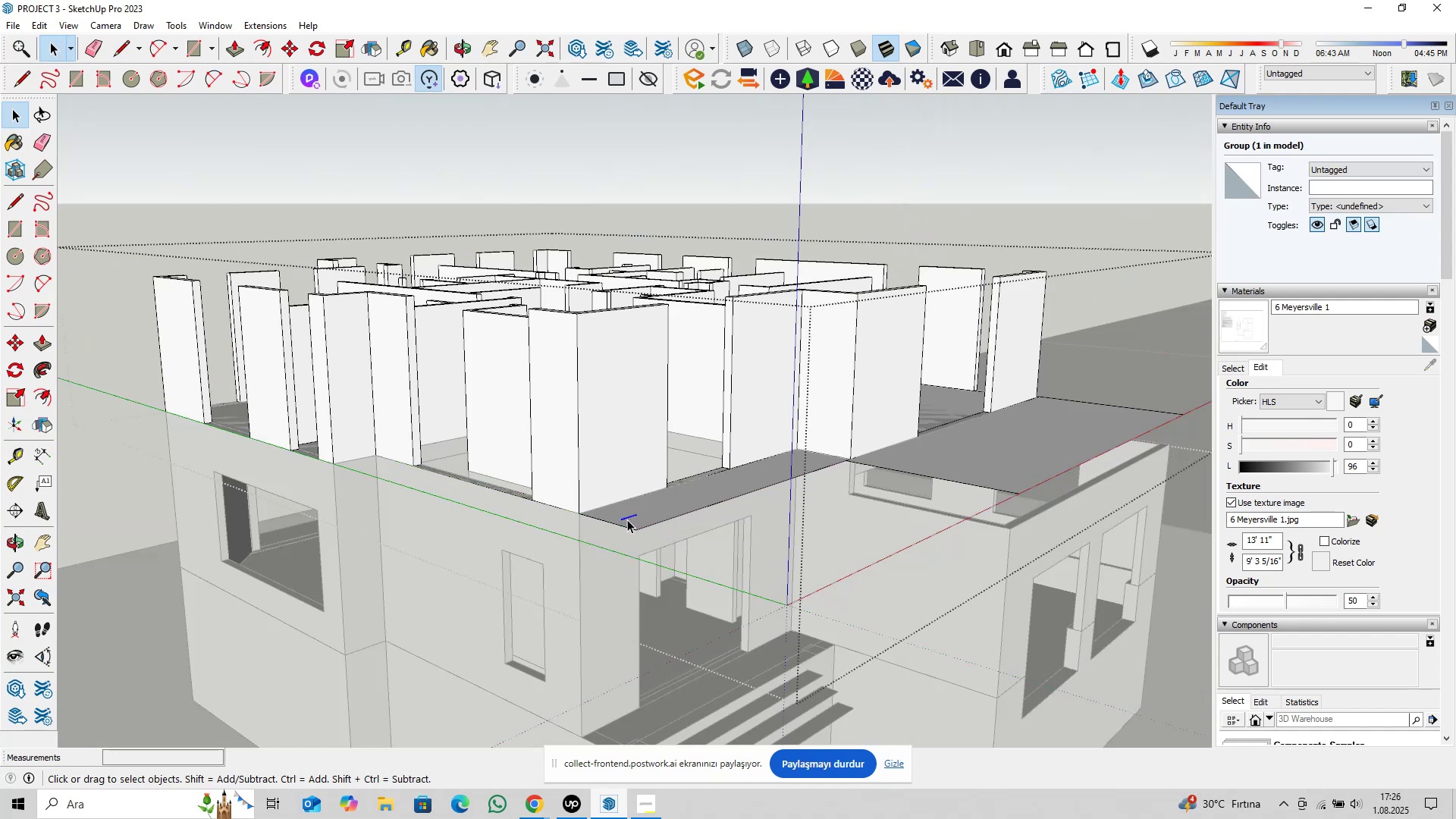 
triple_click([627, 519])
 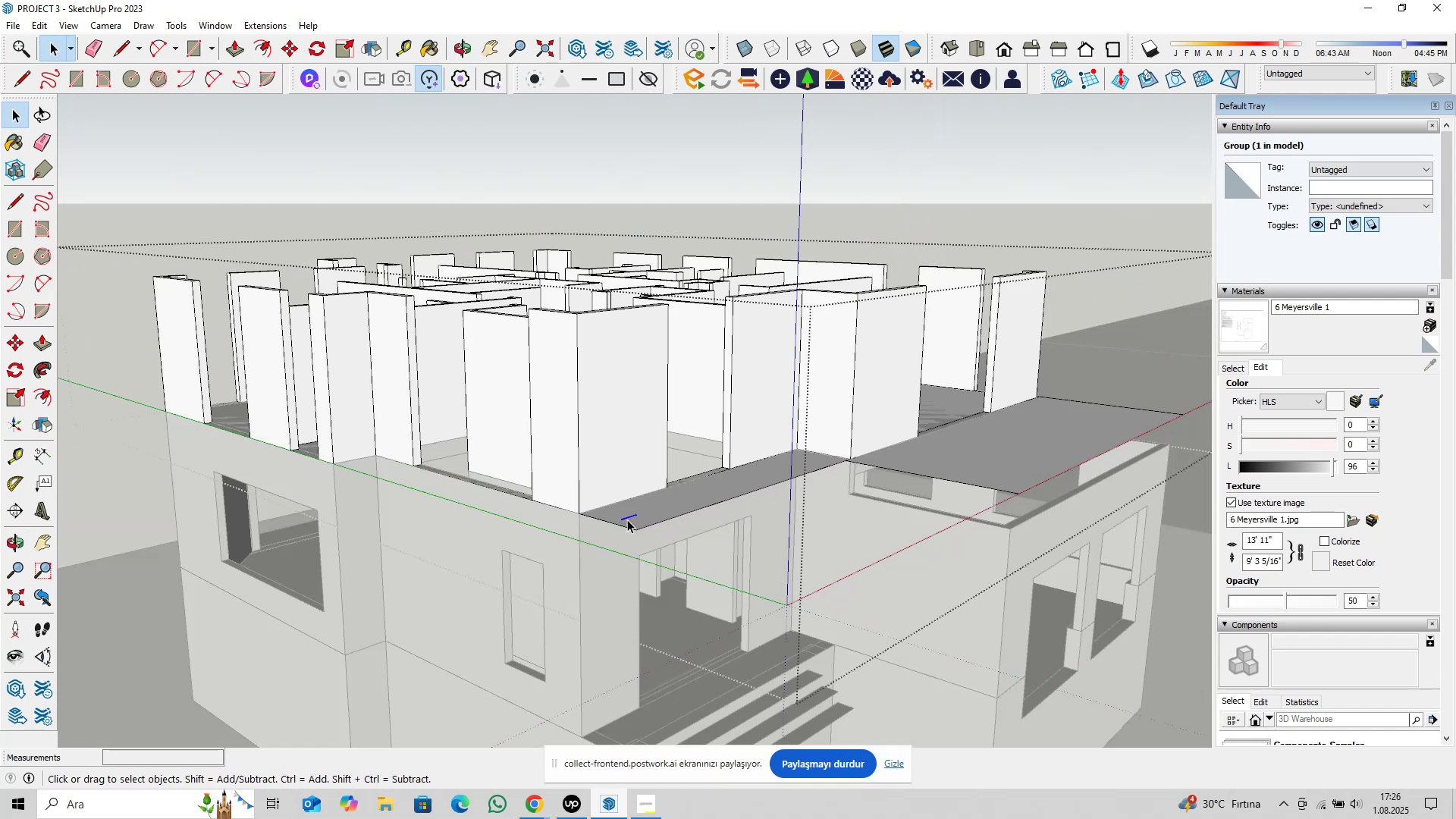 
triple_click([627, 519])
 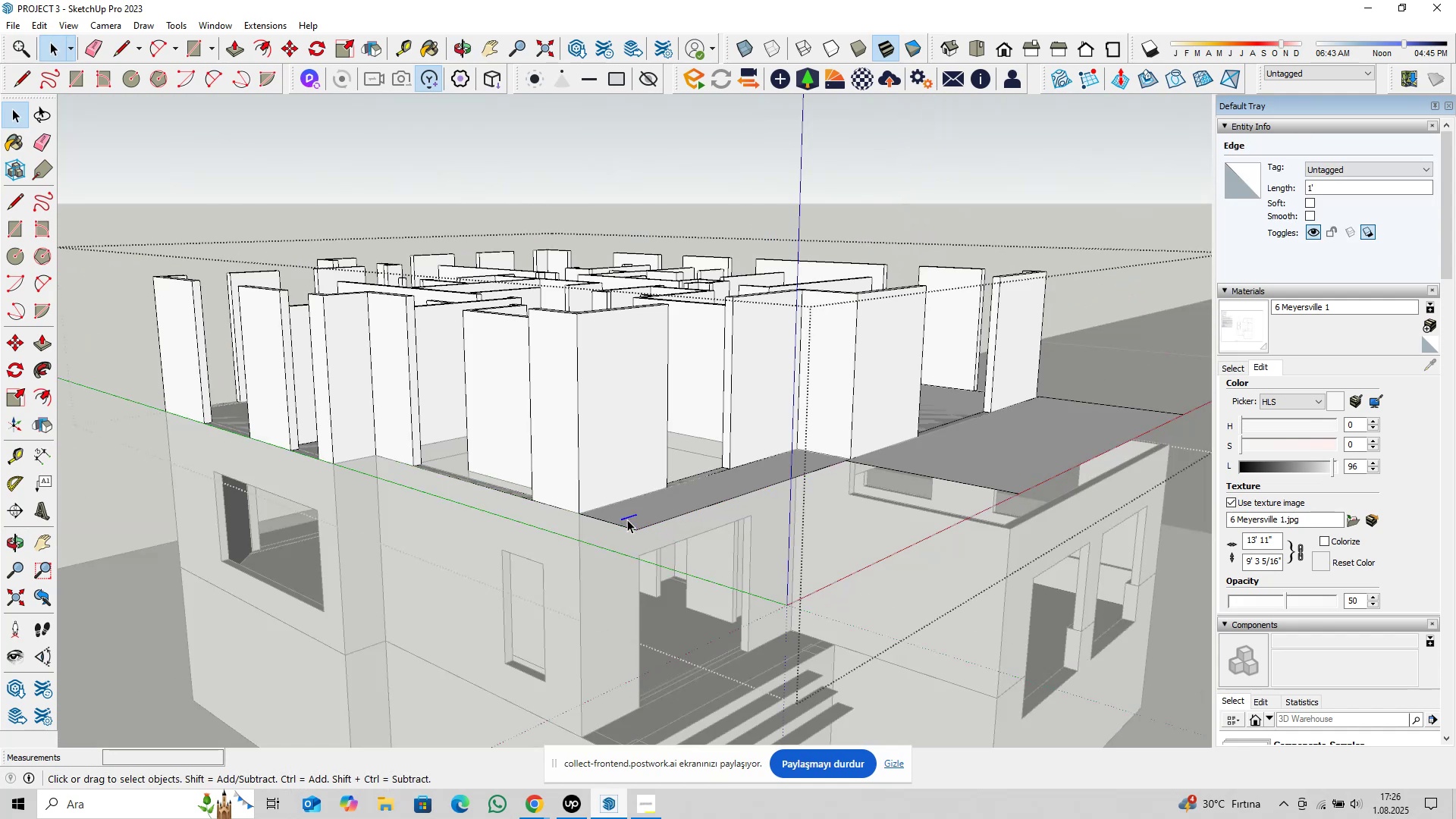 
scroll: coordinate [627, 519], scroll_direction: up, amount: 5.0
 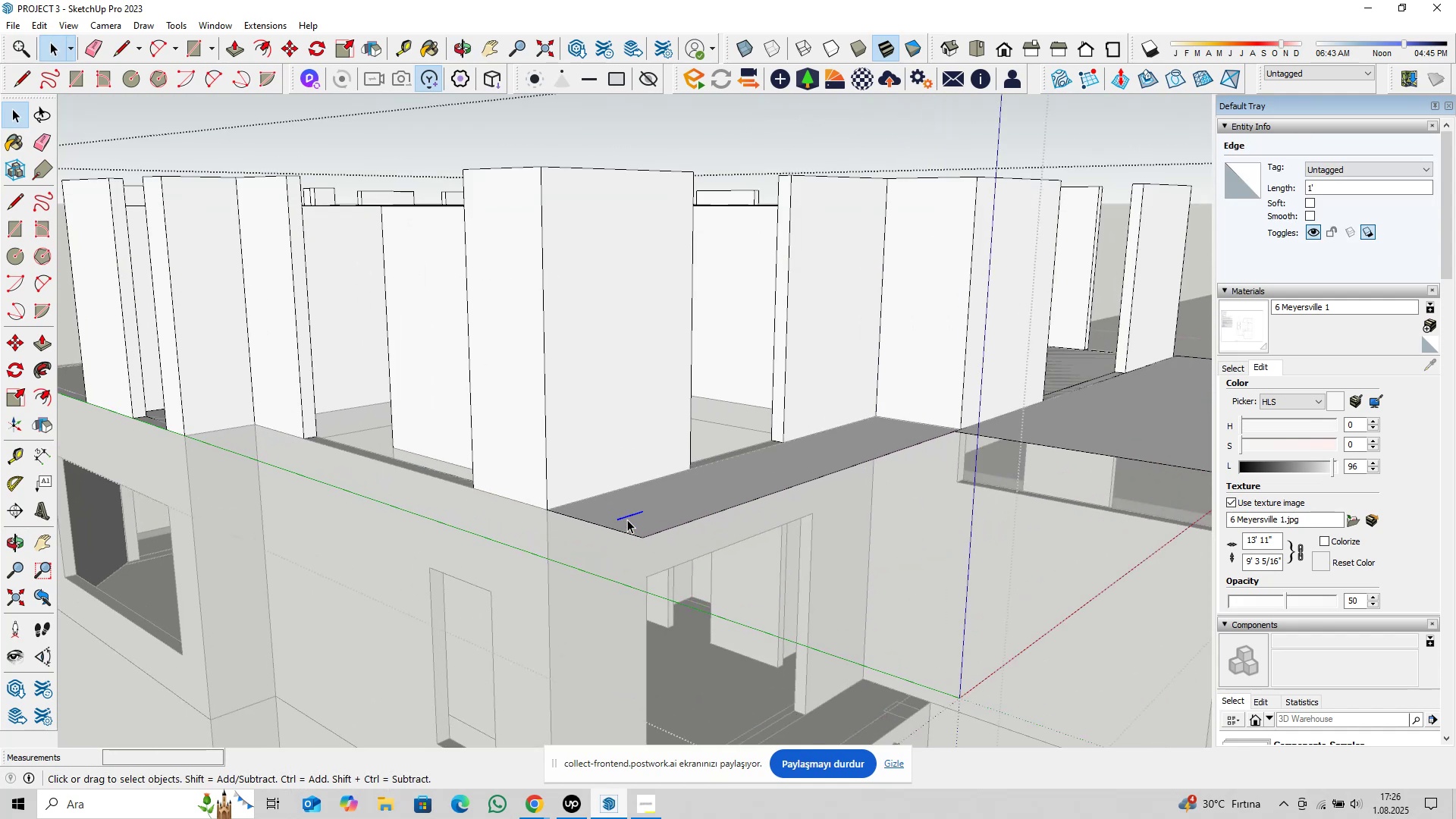 
scroll: coordinate [635, 525], scroll_direction: down, amount: 4.0
 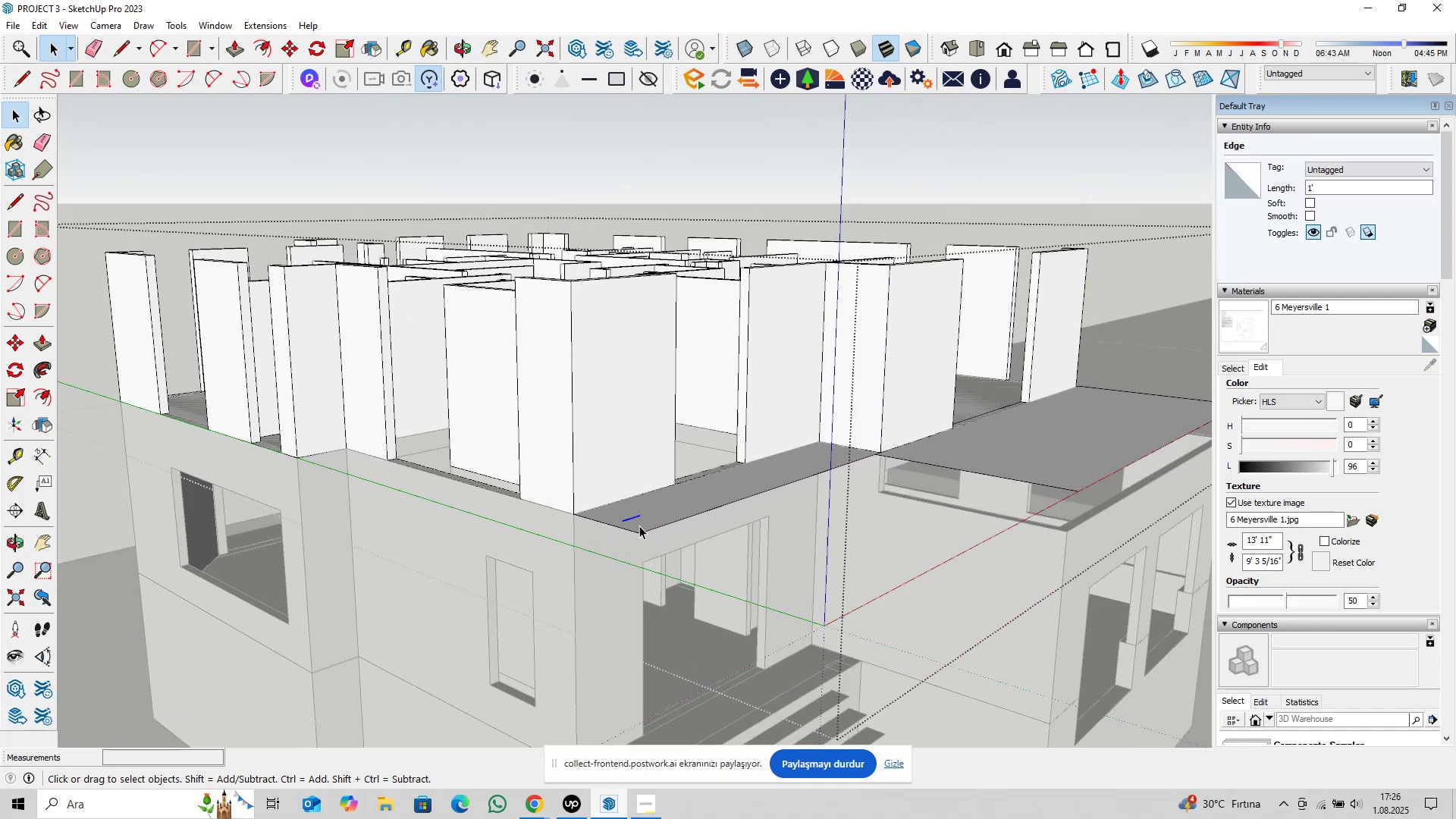 
key(Delete)
 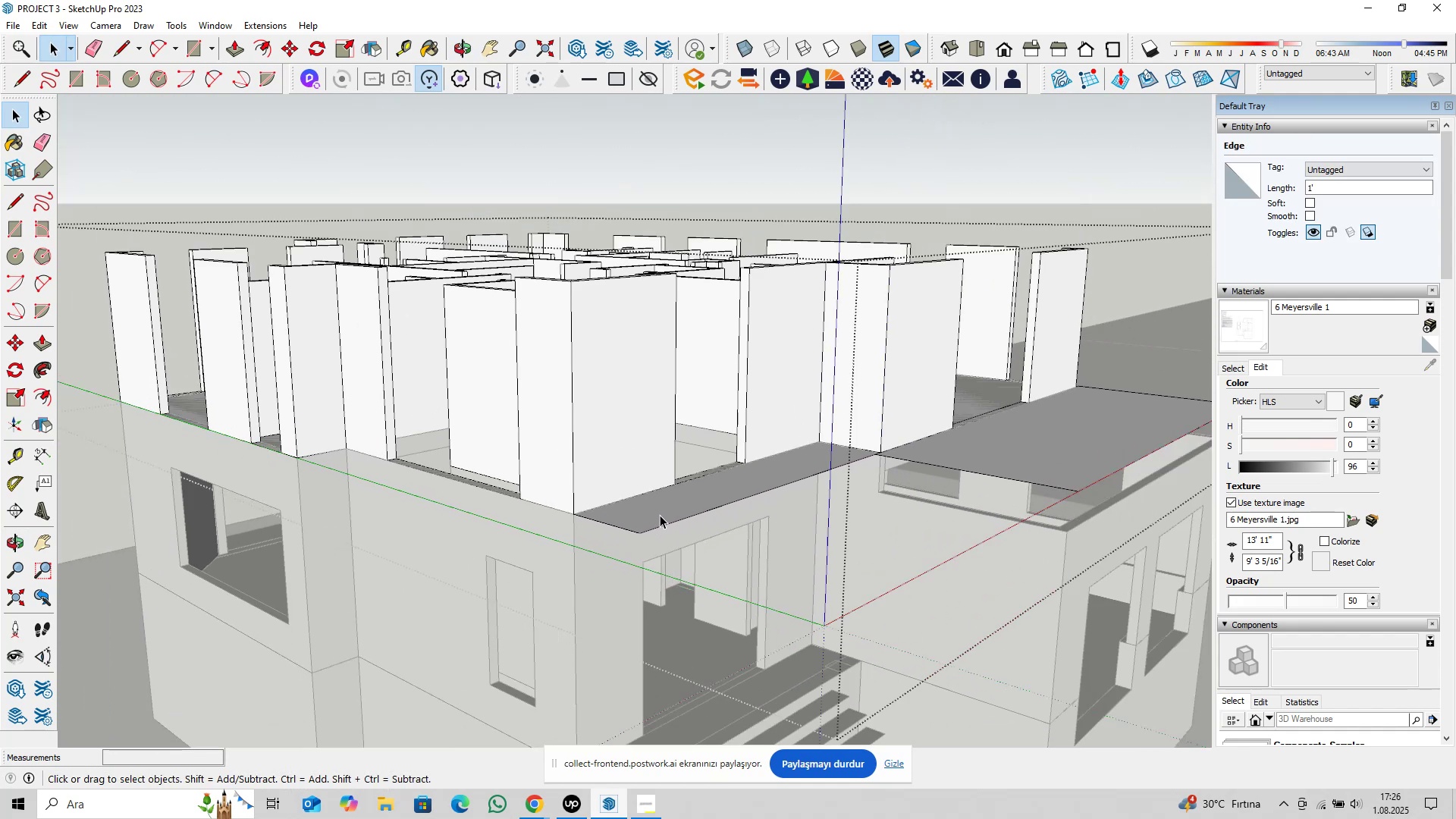 
scroll: coordinate [668, 506], scroll_direction: down, amount: 4.0
 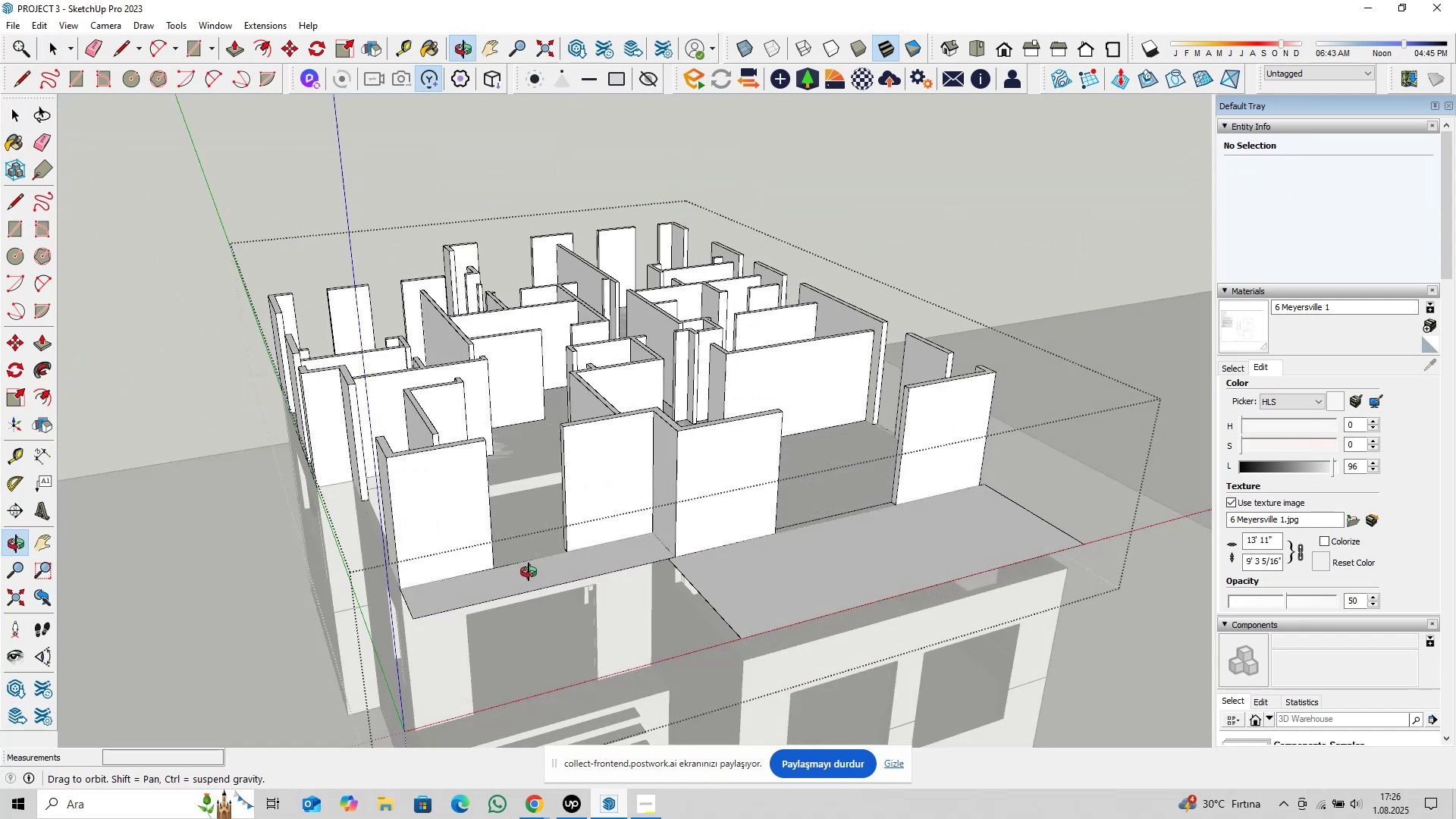 
hold_key(key=ShiftLeft, duration=0.42)
 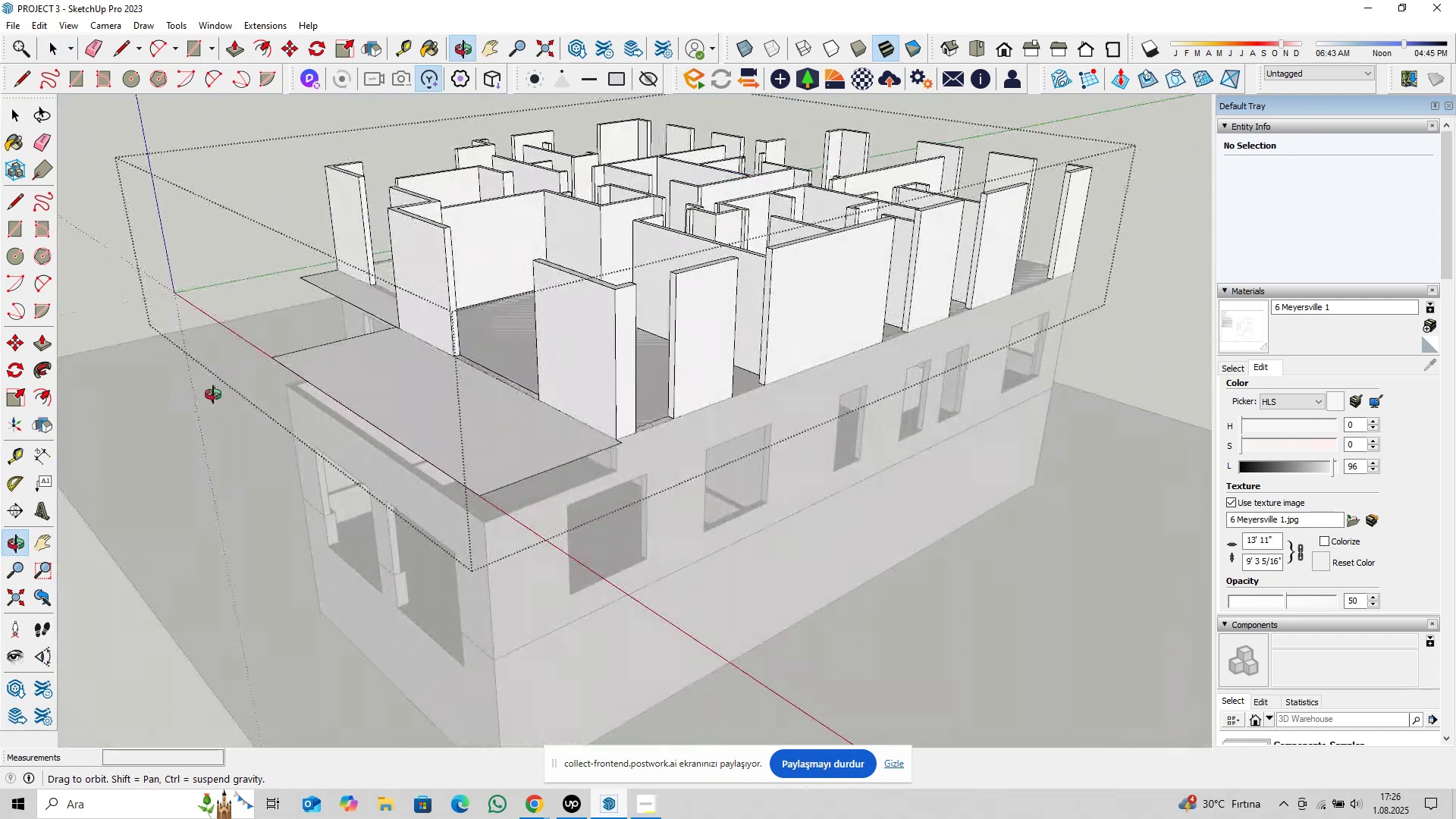 
hold_key(key=ShiftLeft, duration=0.31)
 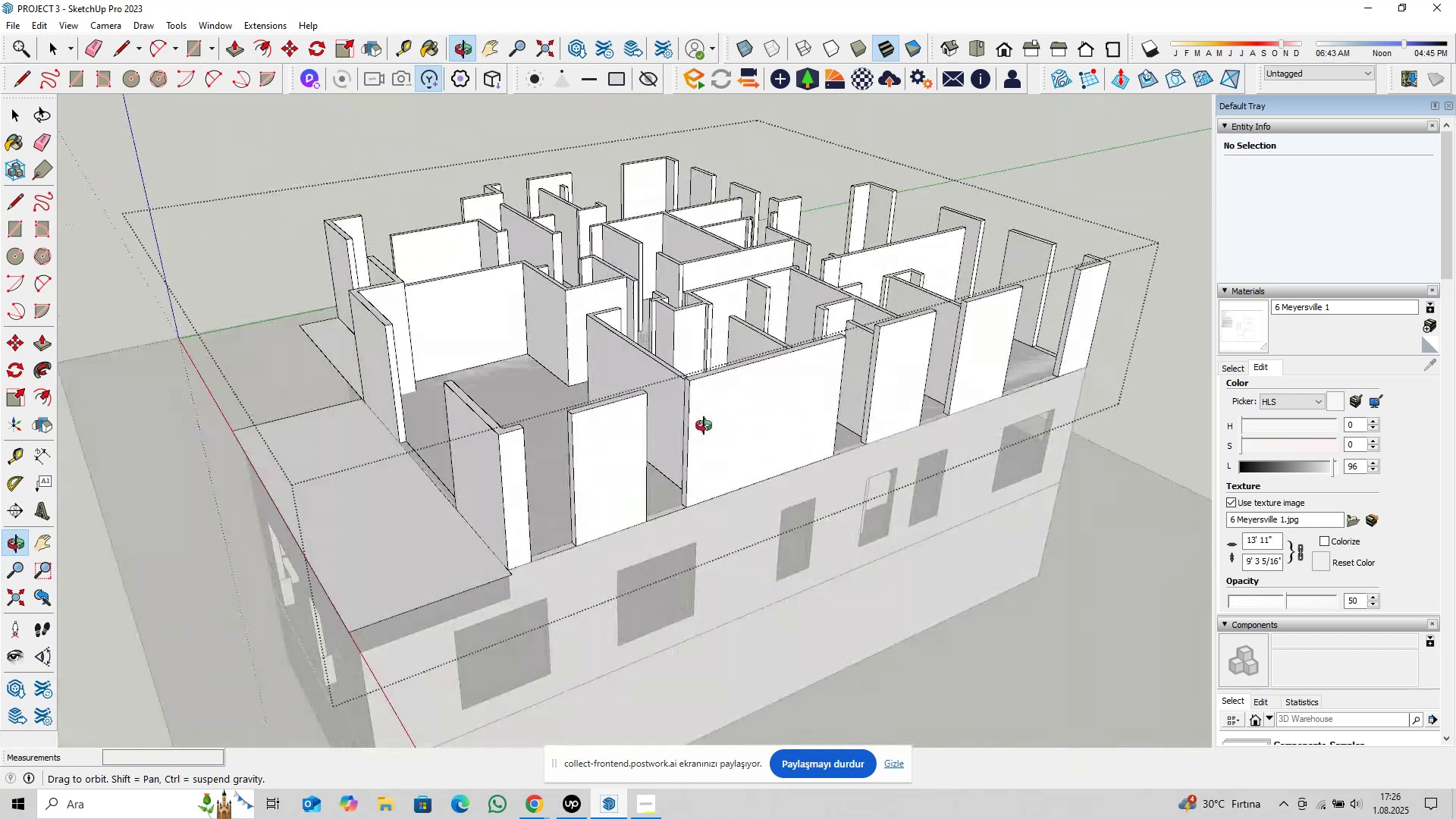 
scroll: coordinate [669, 430], scroll_direction: down, amount: 7.0
 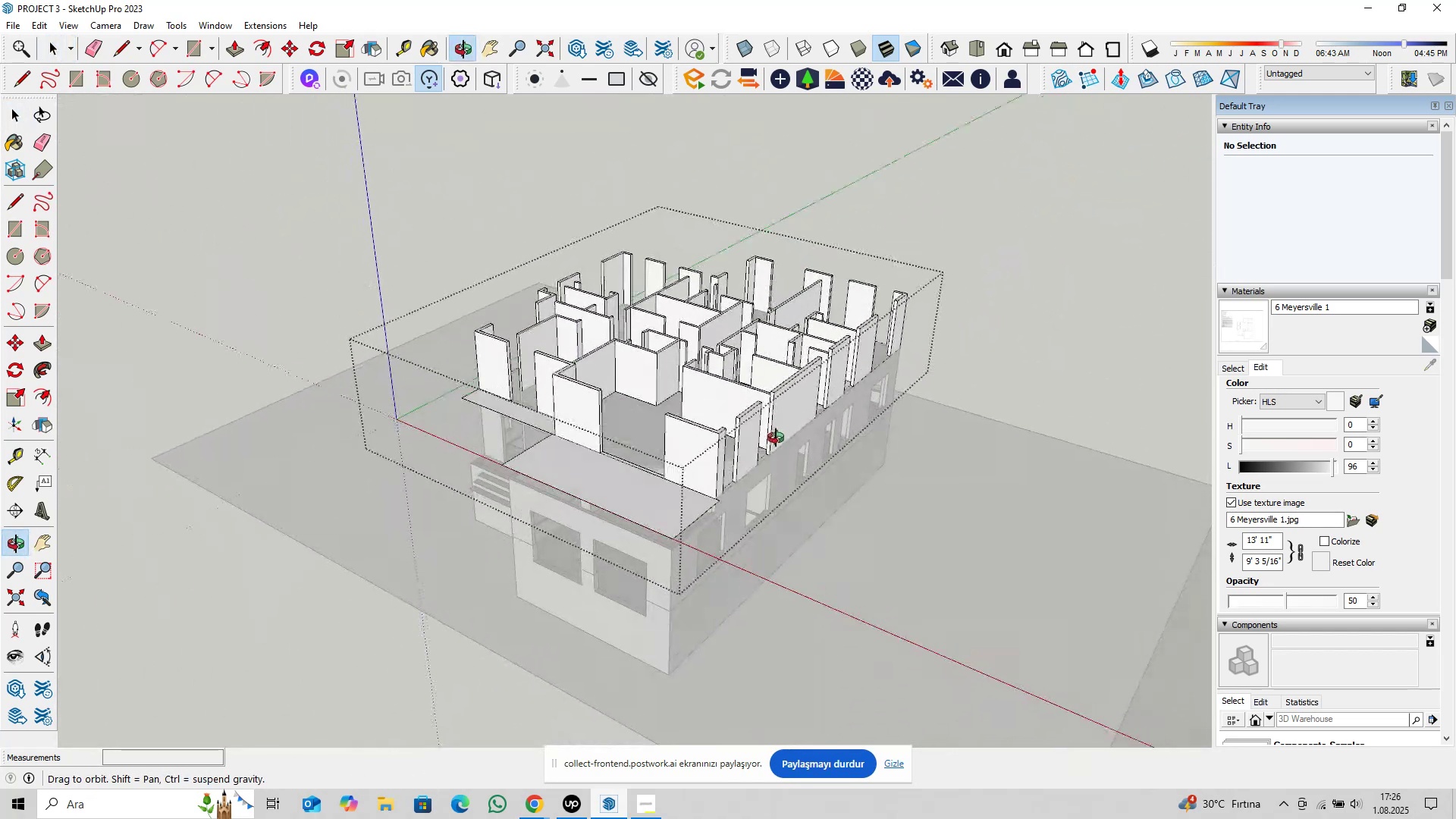 
scroll: coordinate [506, 369], scroll_direction: up, amount: 12.0
 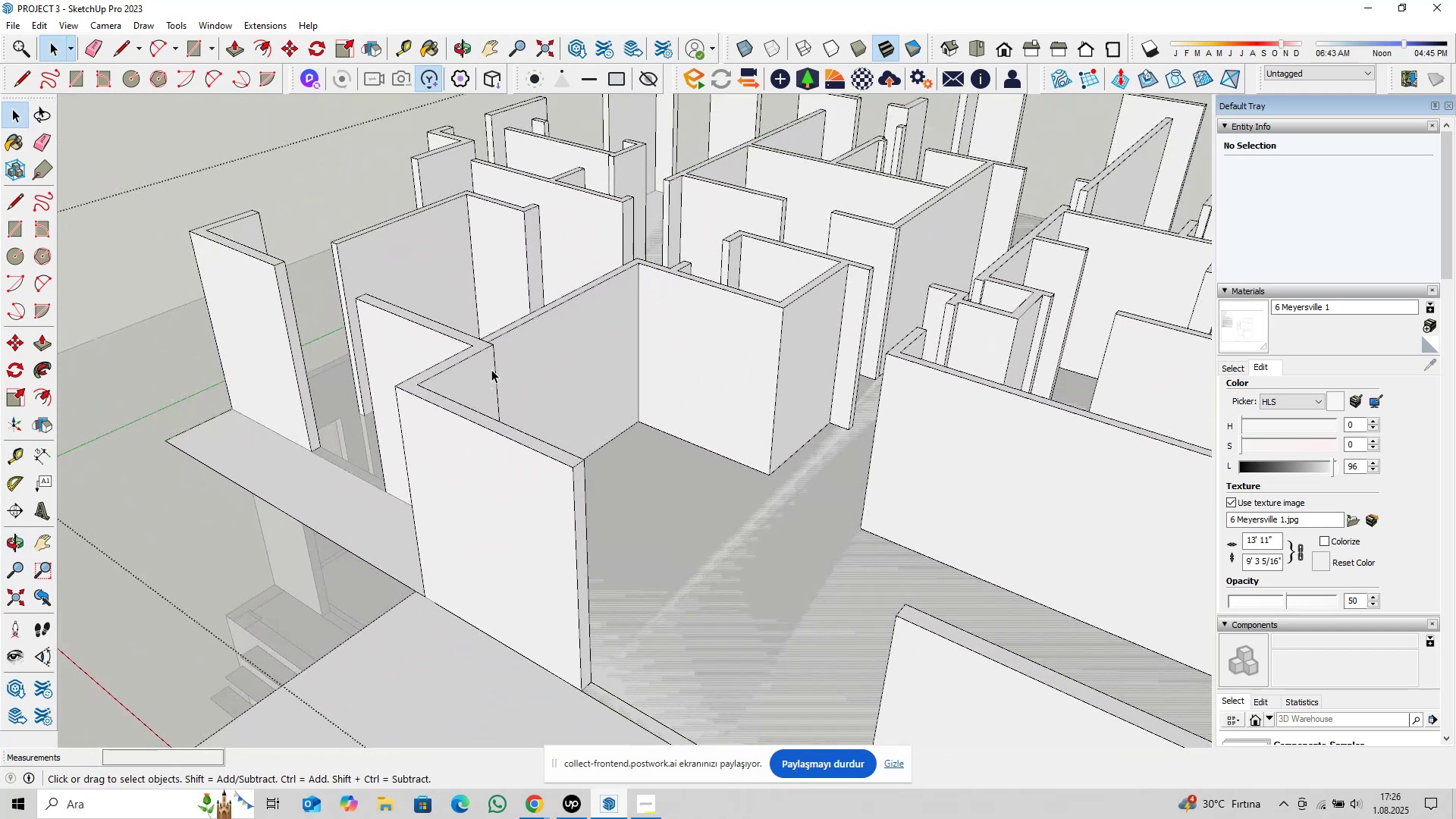 
double_click([492, 369])
 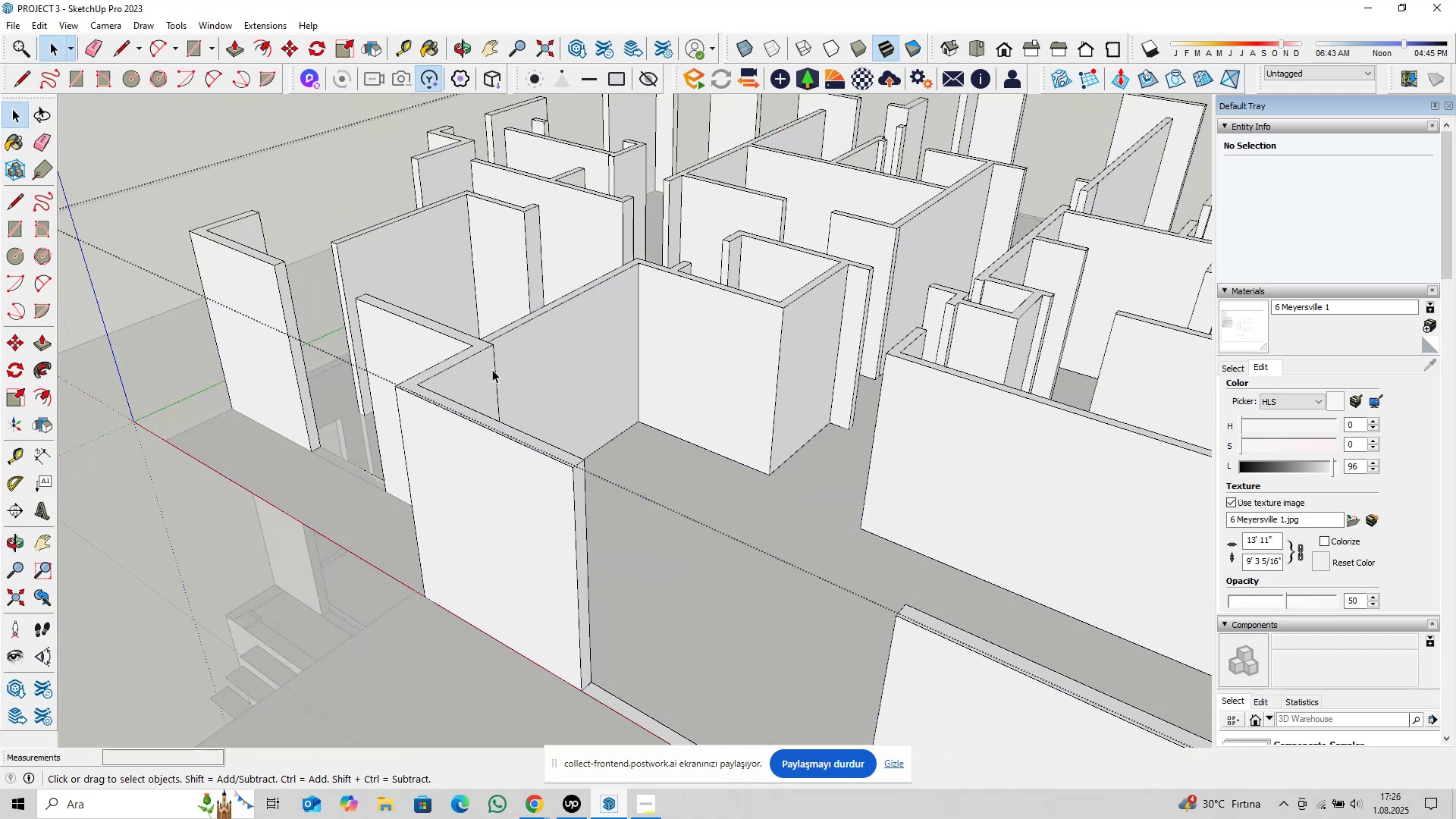 
triple_click([492, 369])
 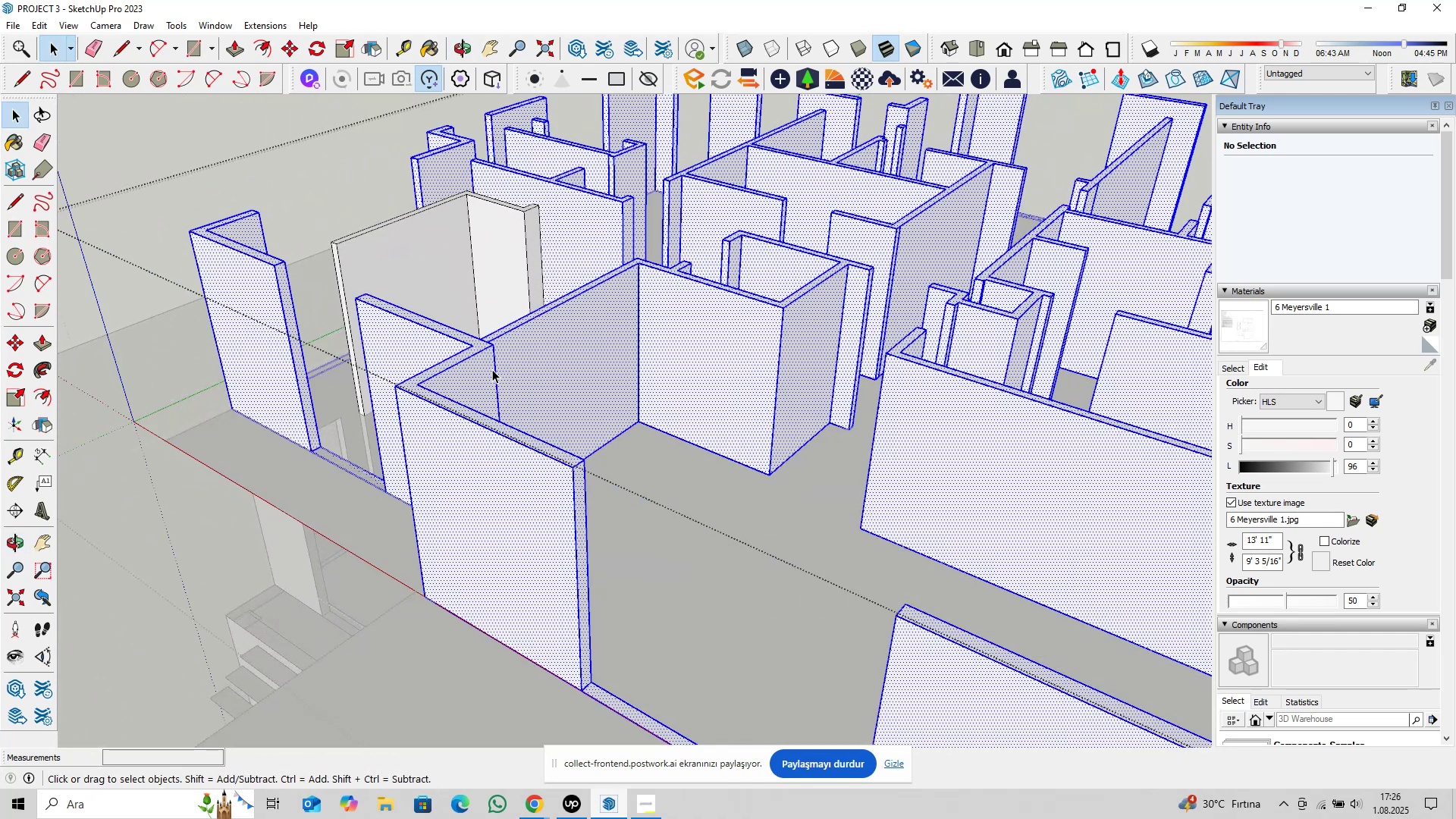 
triple_click([492, 369])
 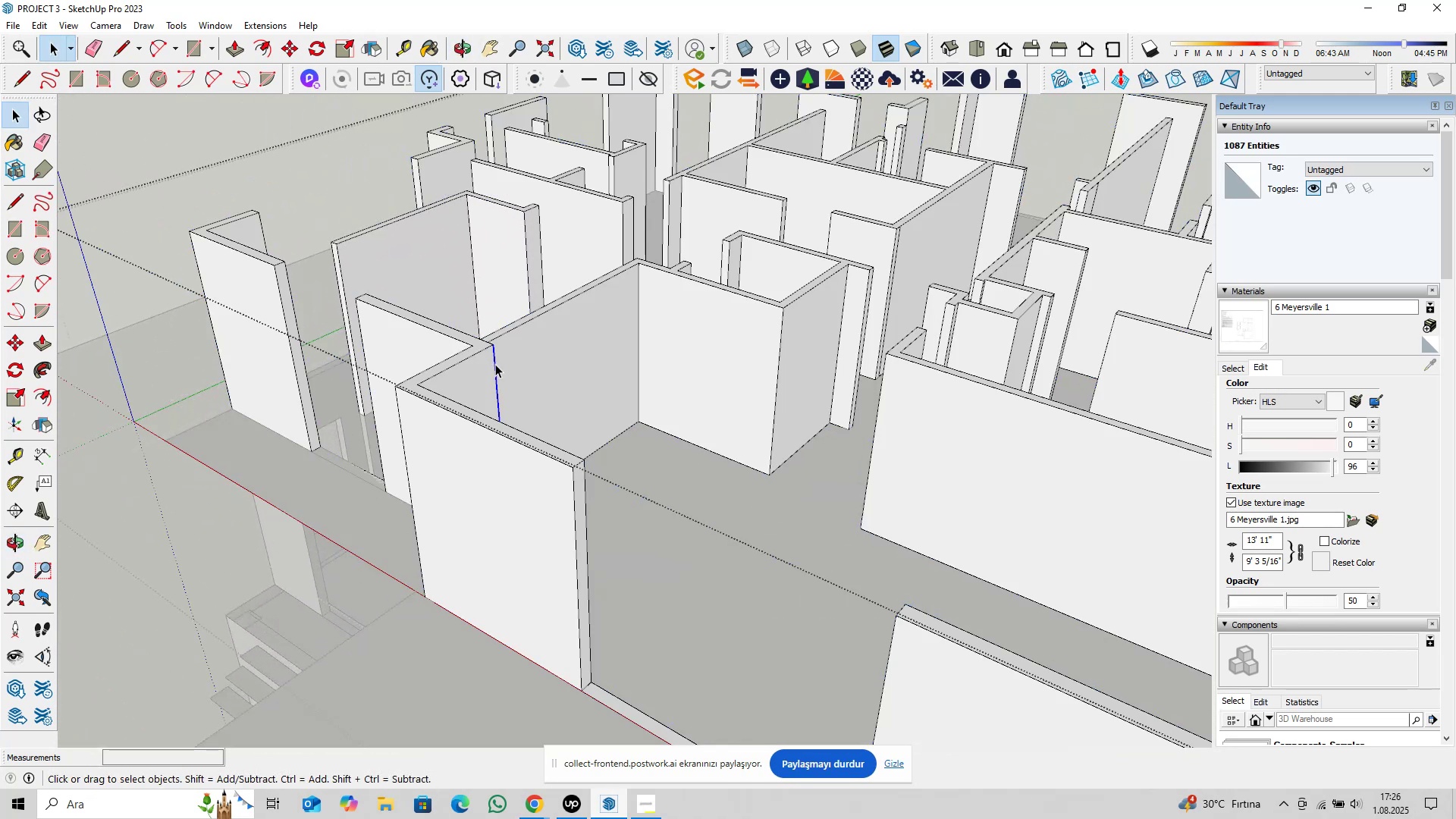 
scroll: coordinate [692, 359], scroll_direction: up, amount: 1.0
 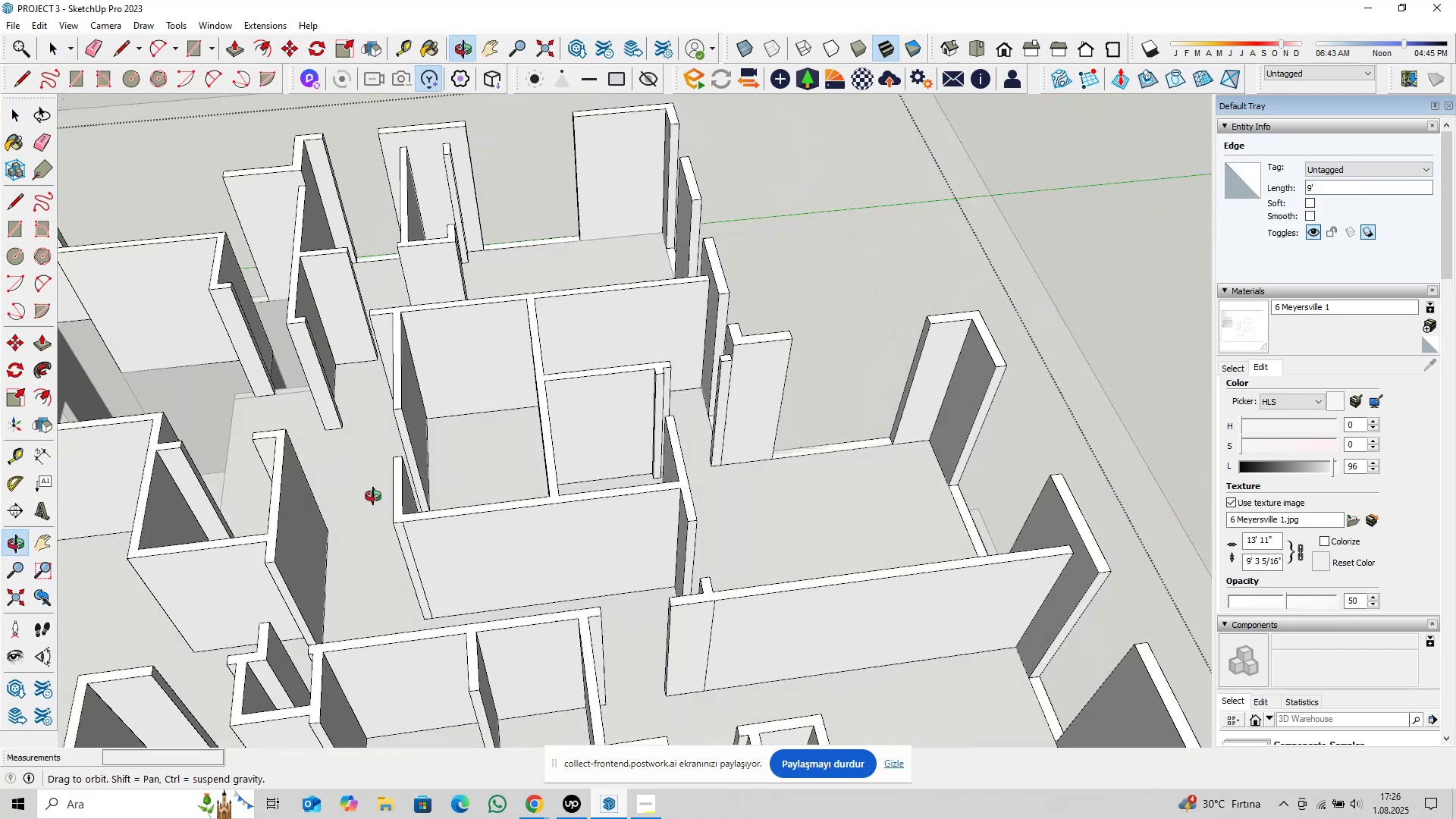 
hold_key(key=ShiftLeft, duration=0.45)
 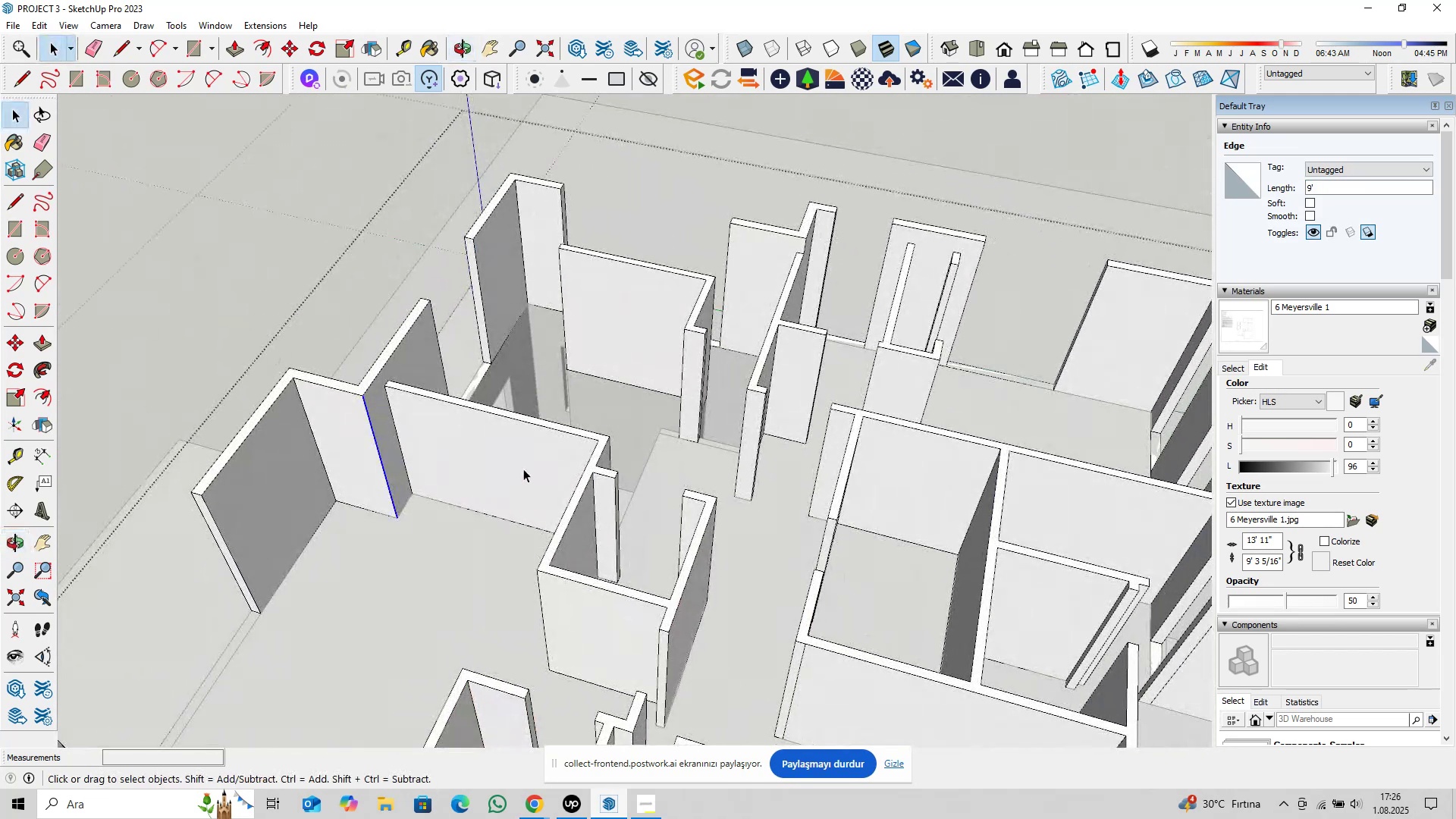 
scroll: coordinate [570, 484], scroll_direction: down, amount: 3.0
 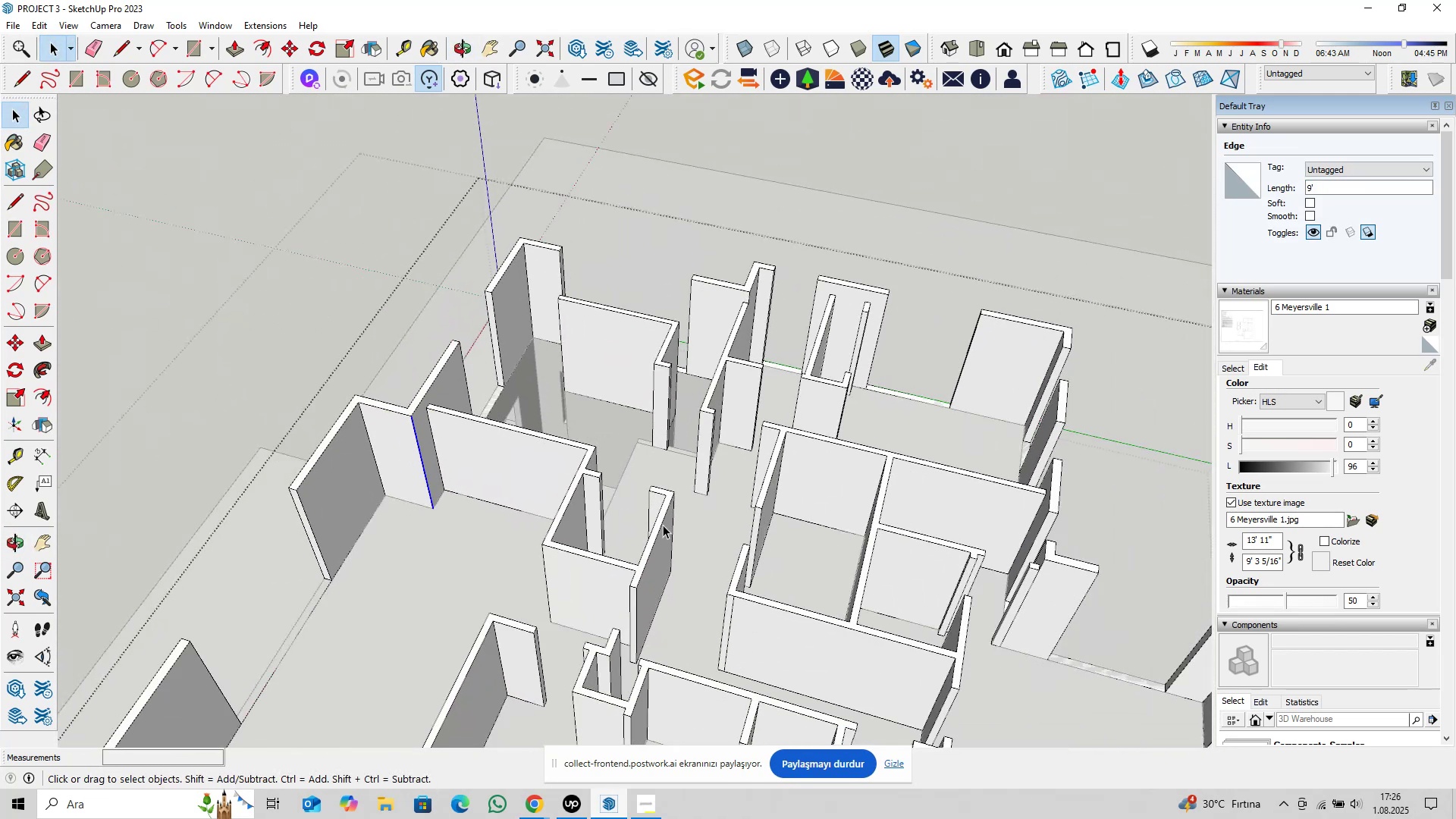 
key(Shift+ShiftLeft)
 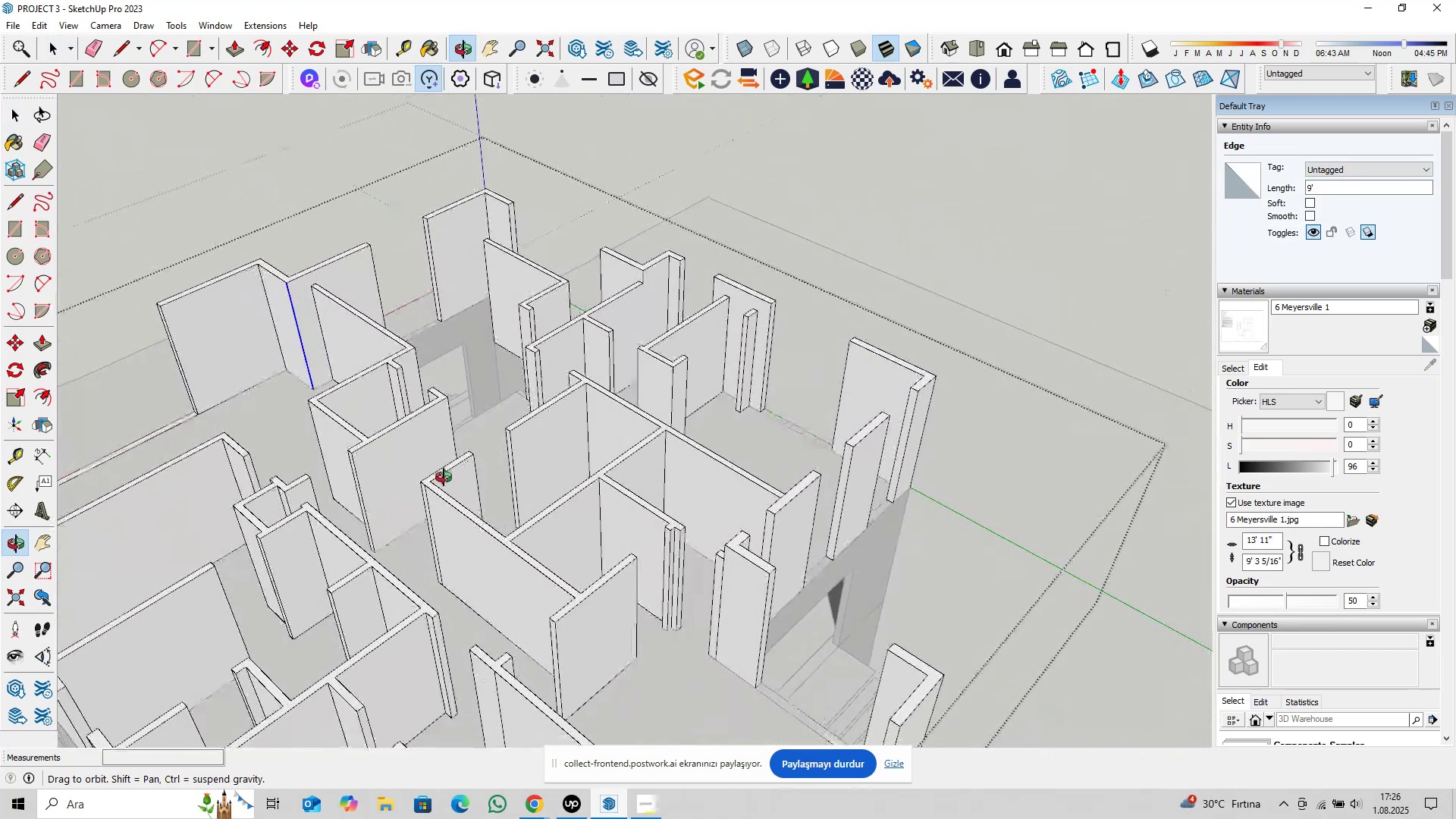 
hold_key(key=ShiftLeft, duration=0.47)
 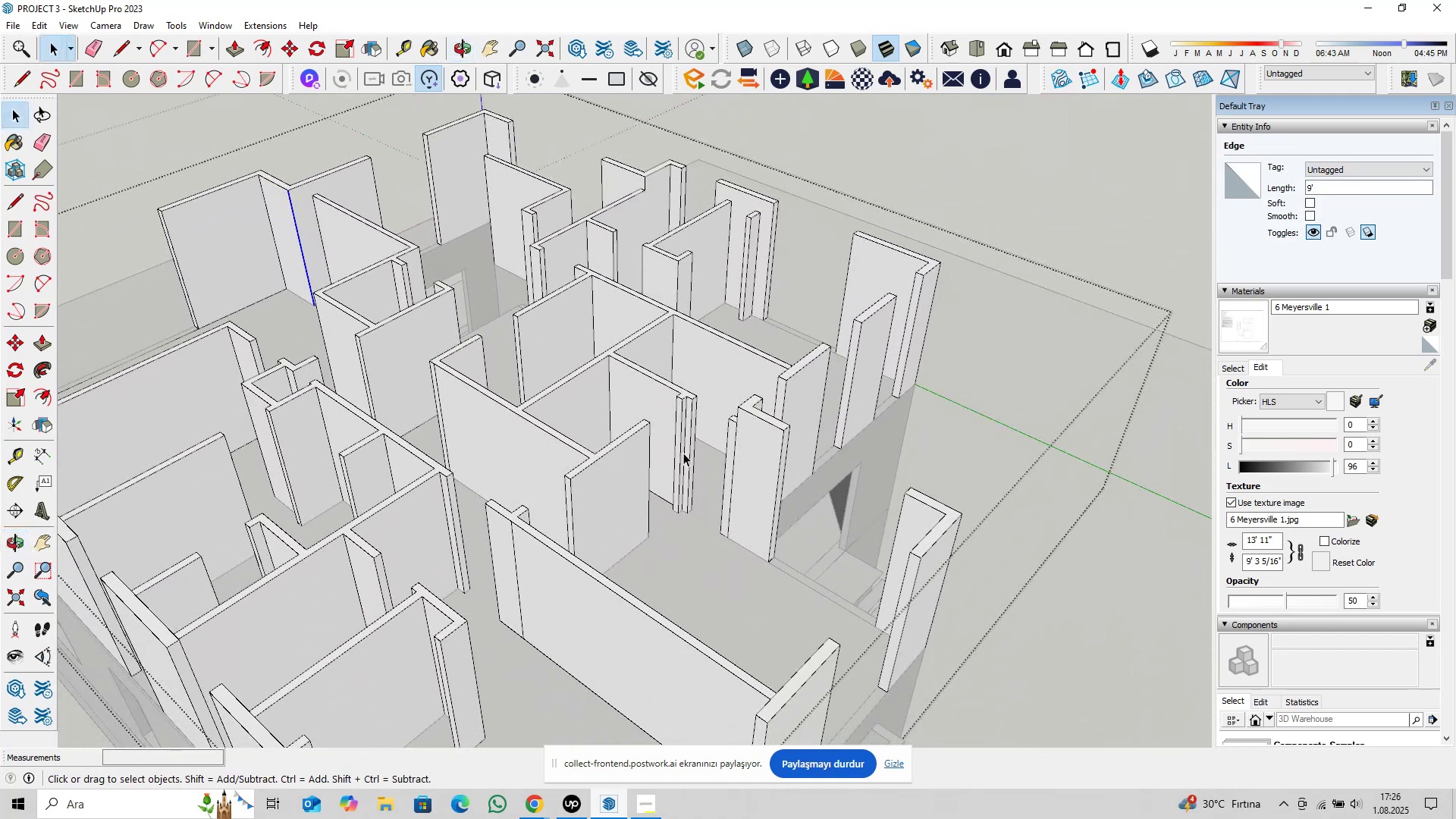 
scroll: coordinate [679, 460], scroll_direction: down, amount: 2.0
 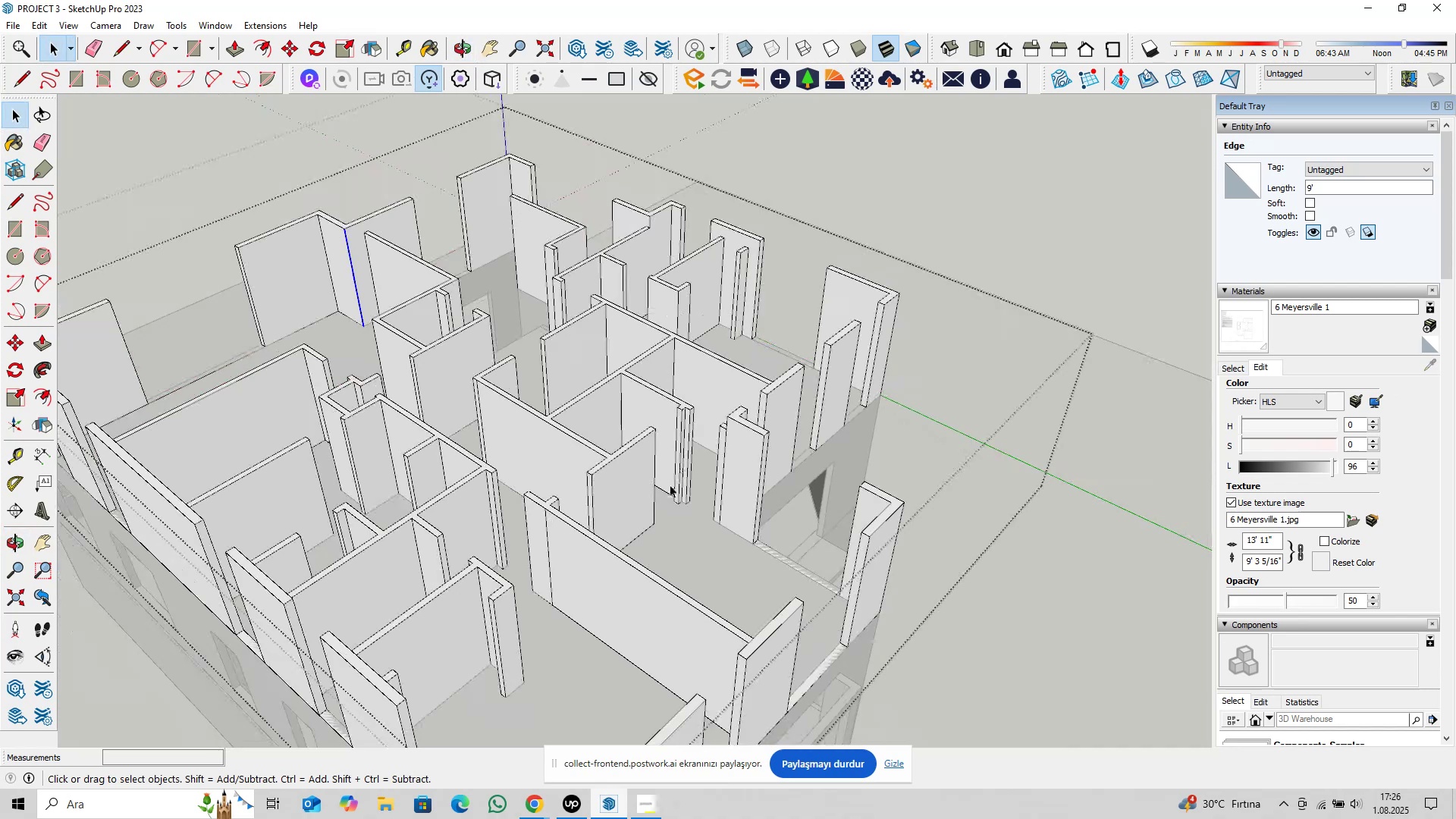 
hold_key(key=ShiftLeft, duration=0.38)
 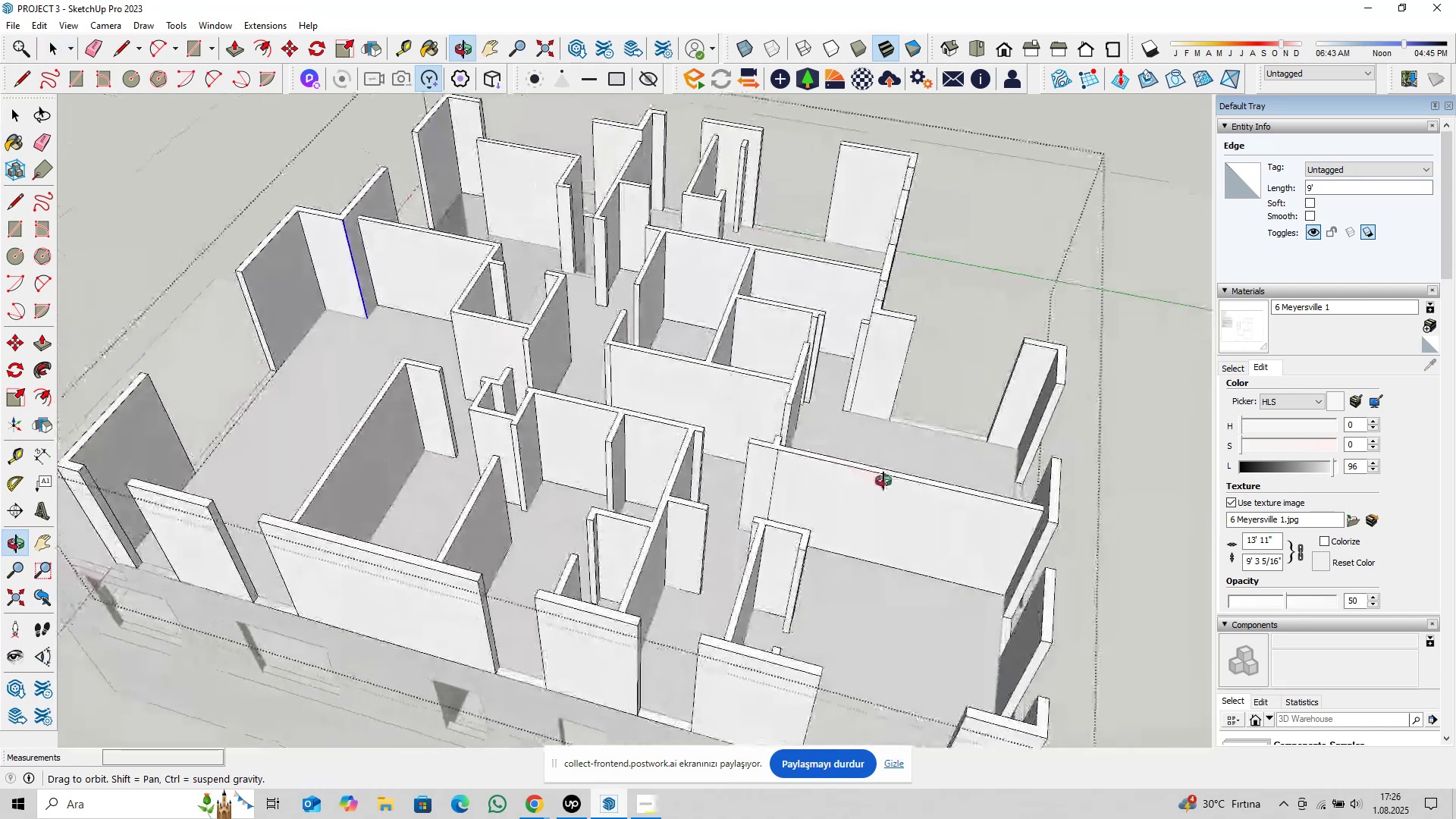 
hold_key(key=ShiftLeft, duration=0.38)
 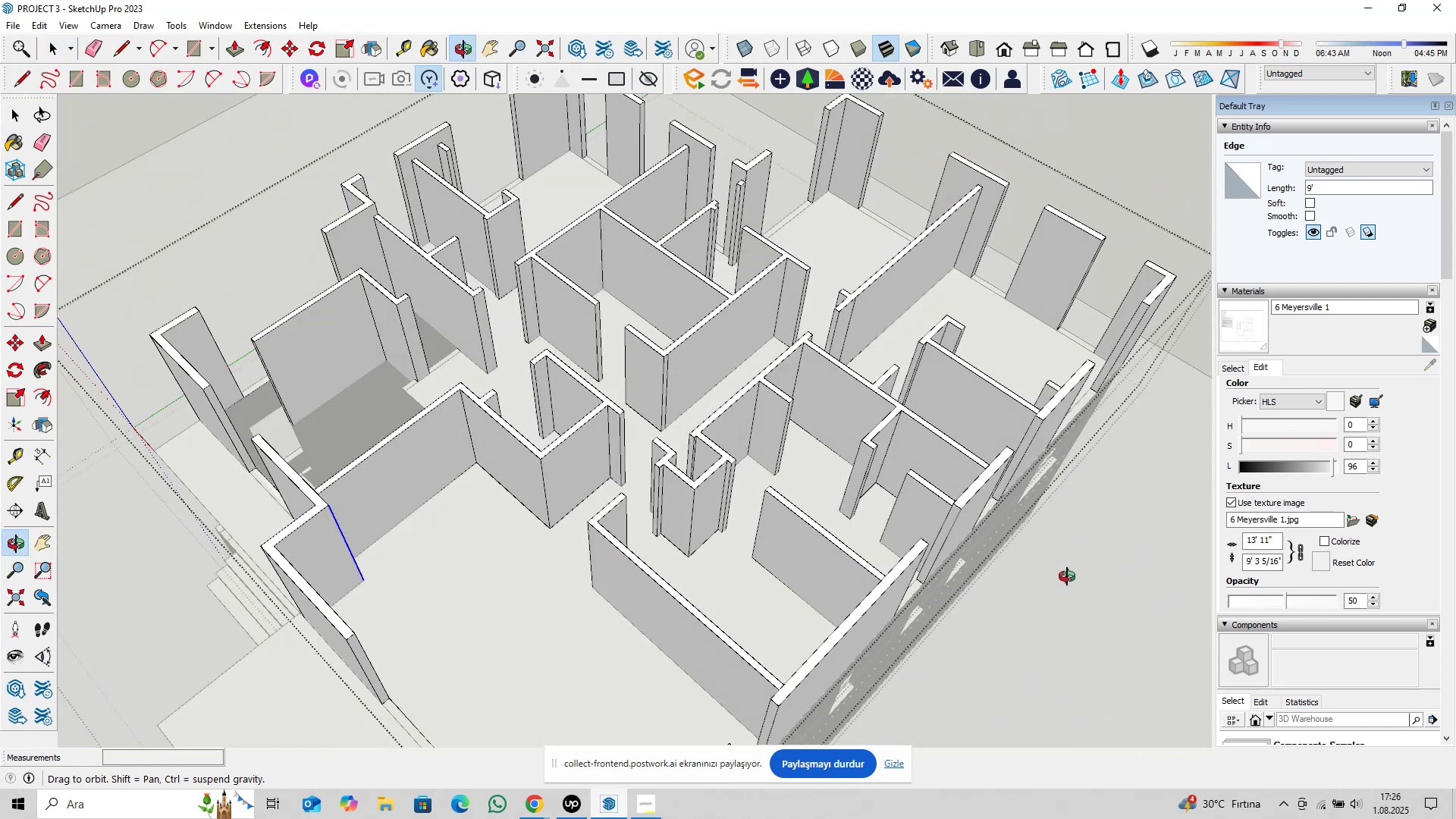 
hold_key(key=ShiftLeft, duration=0.4)
 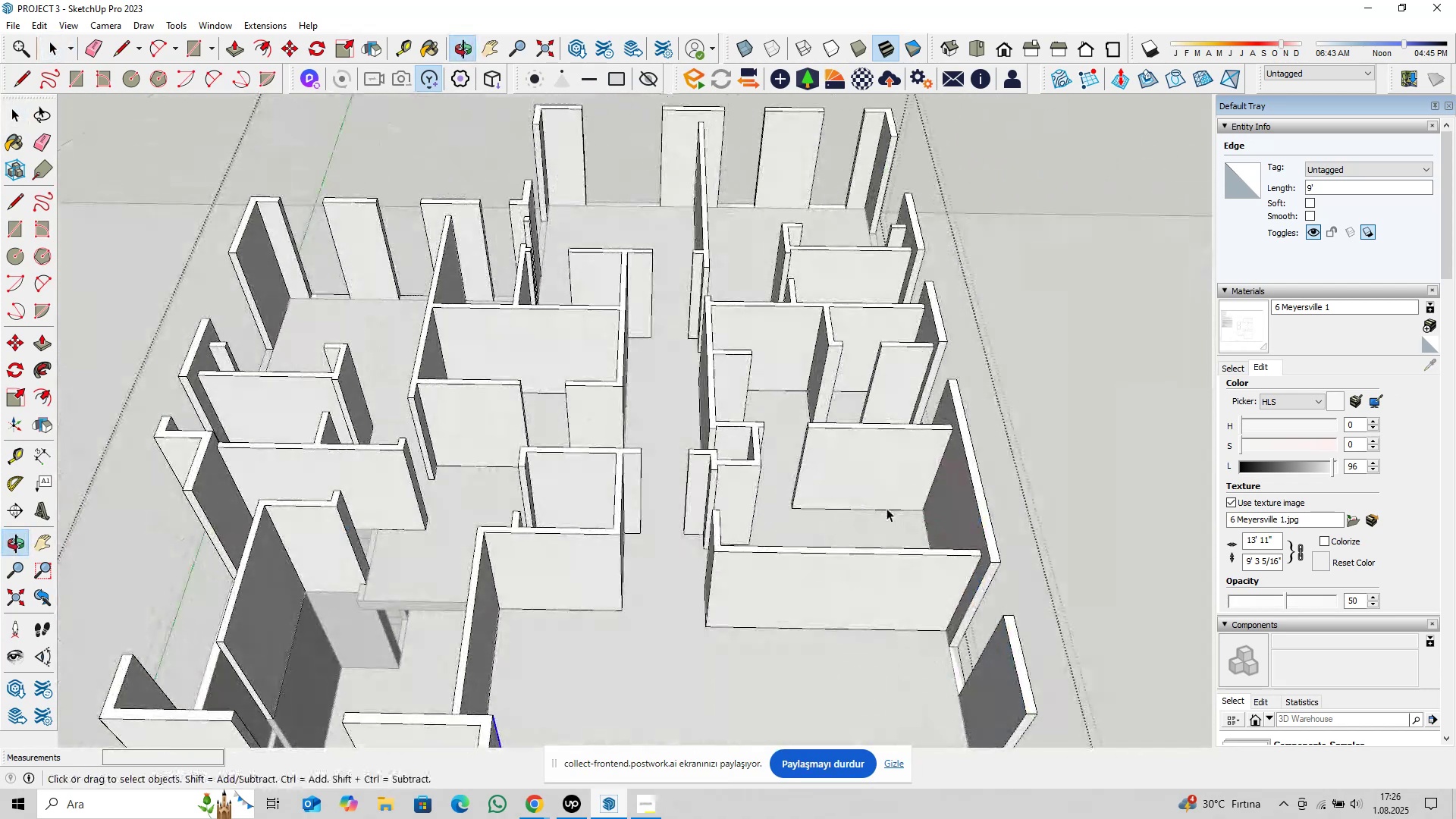 
scroll: coordinate [756, 463], scroll_direction: down, amount: 5.0
 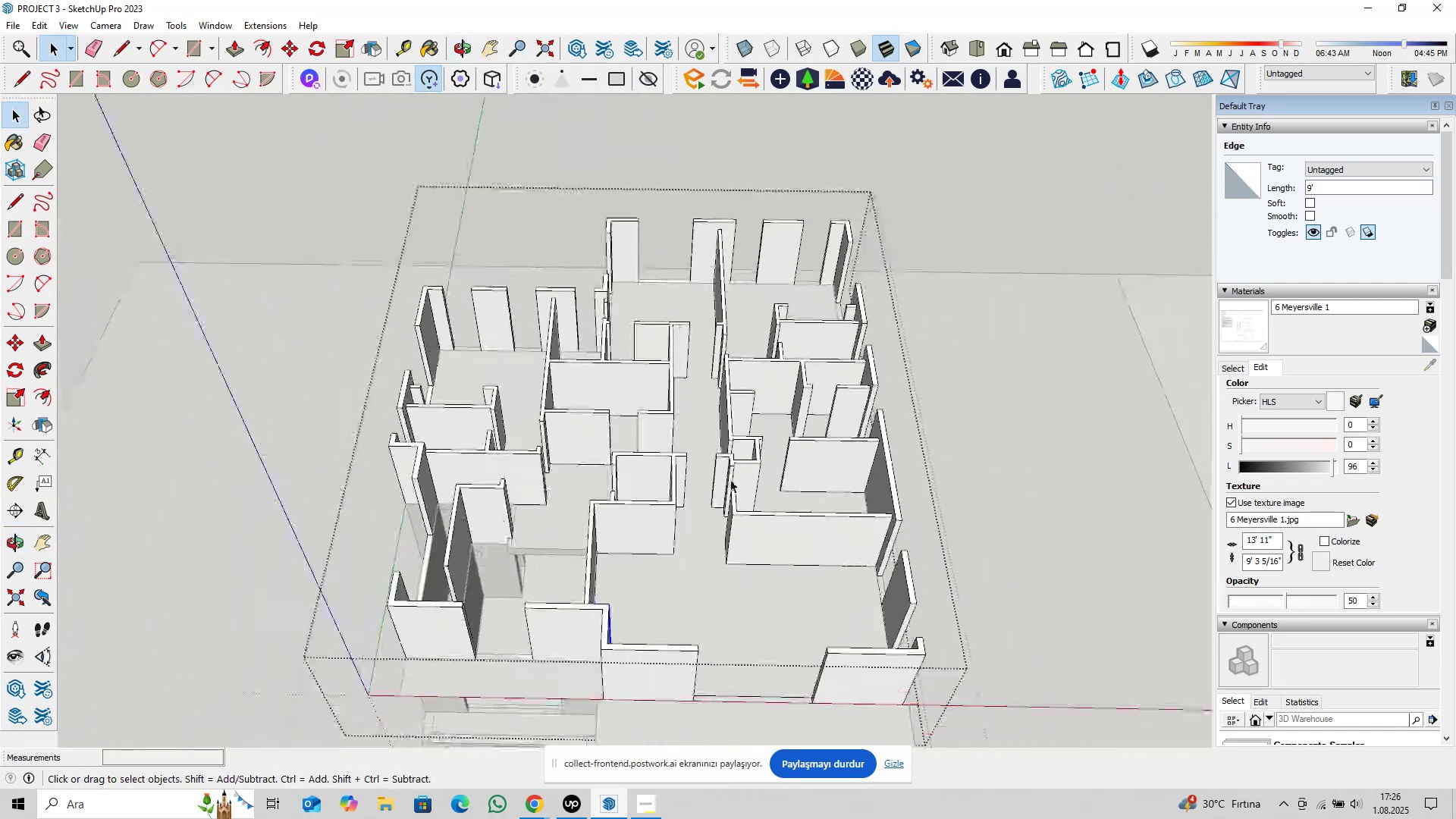 
key(Shift+ShiftLeft)
 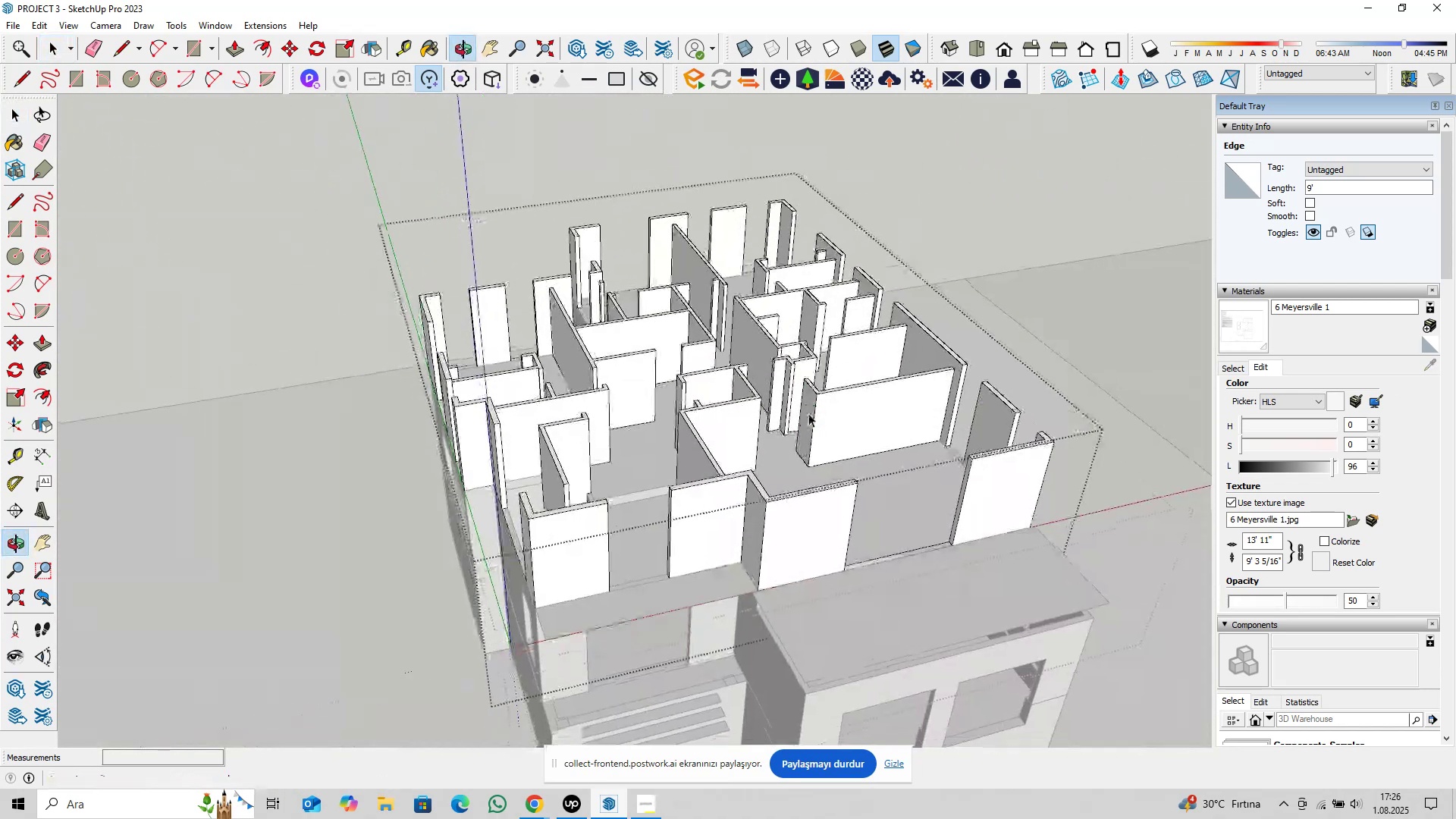 
scroll: coordinate [643, 459], scroll_direction: down, amount: 6.0
 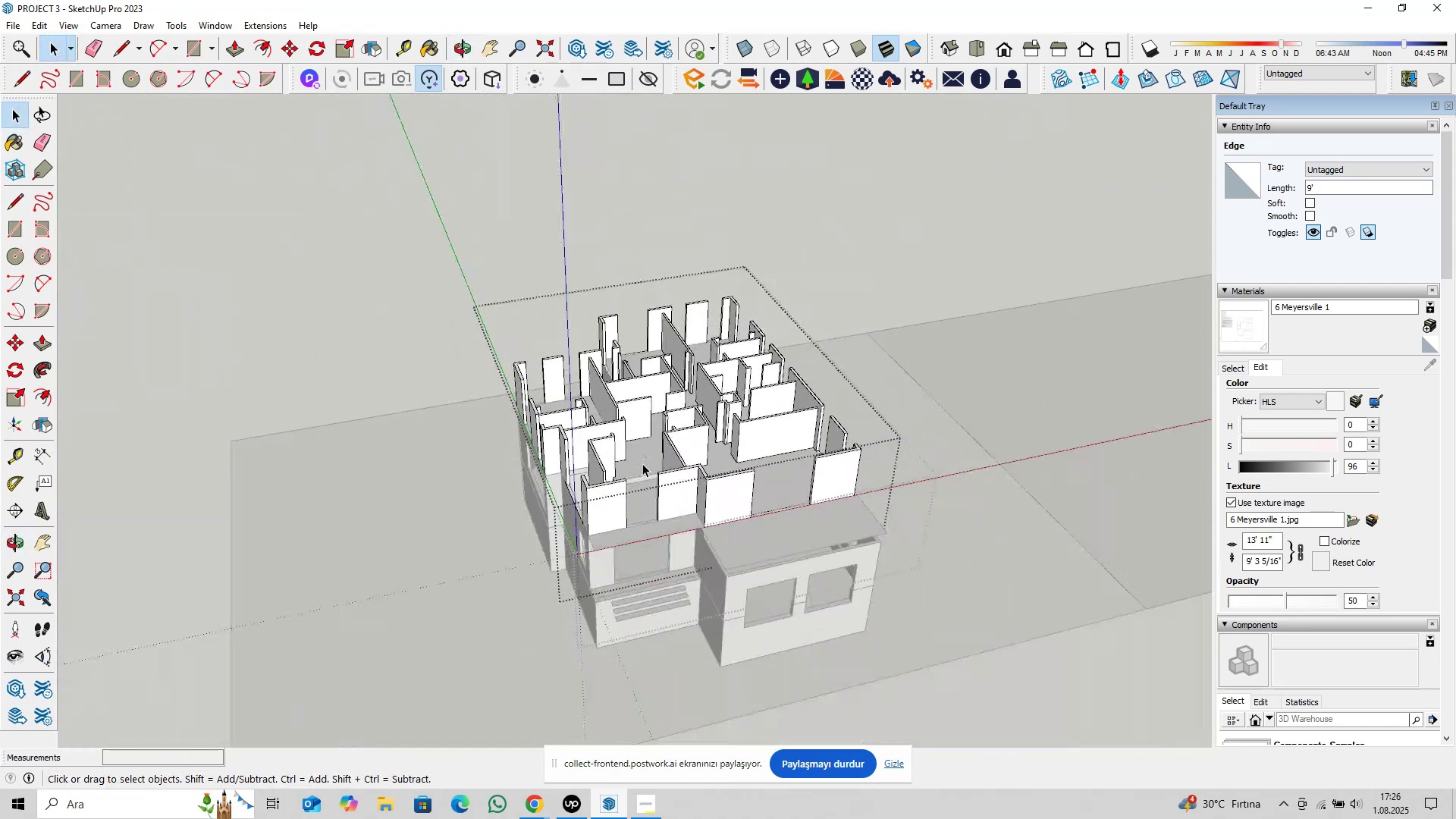 
key(Escape)
 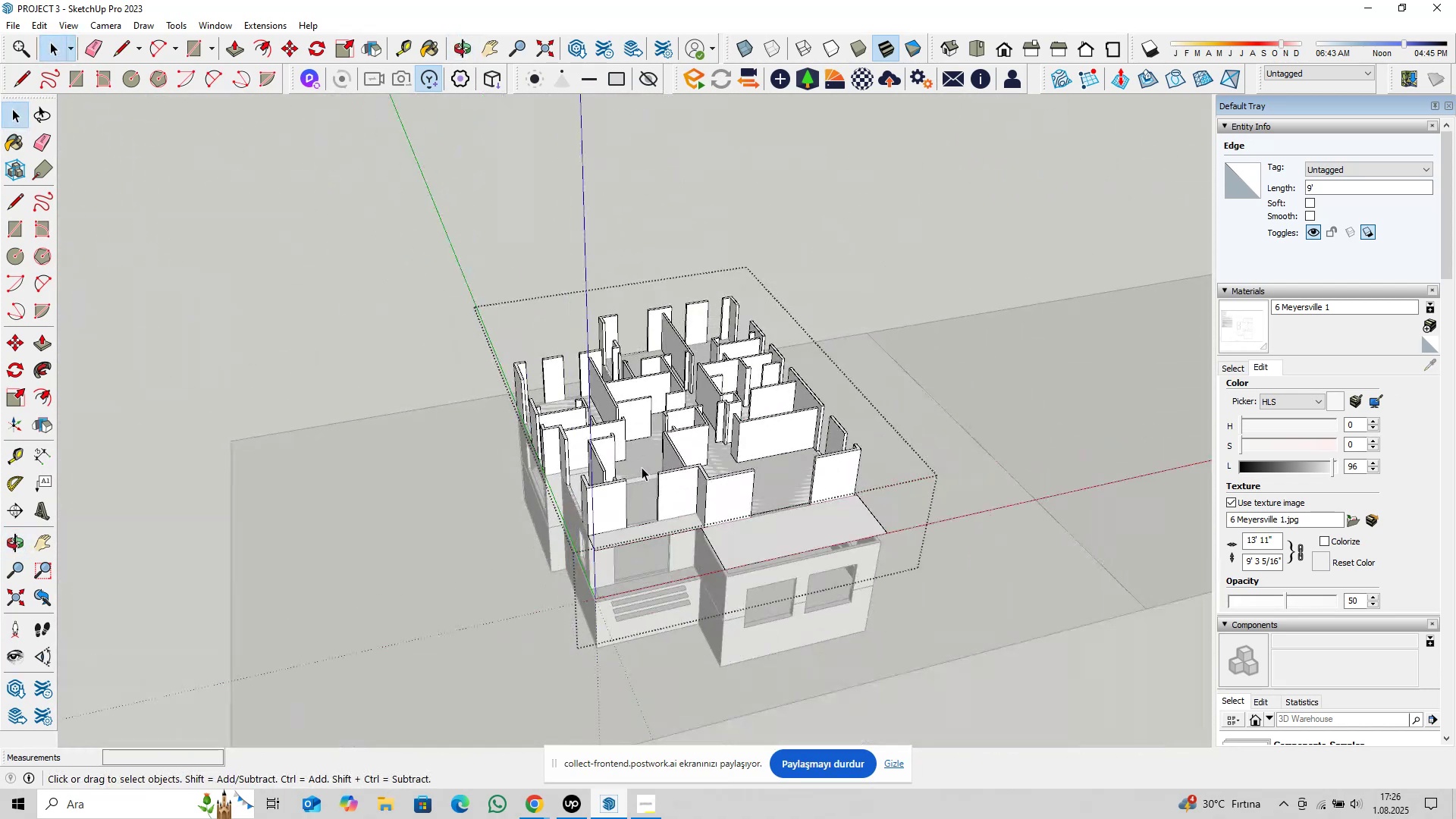 
key(Escape)
 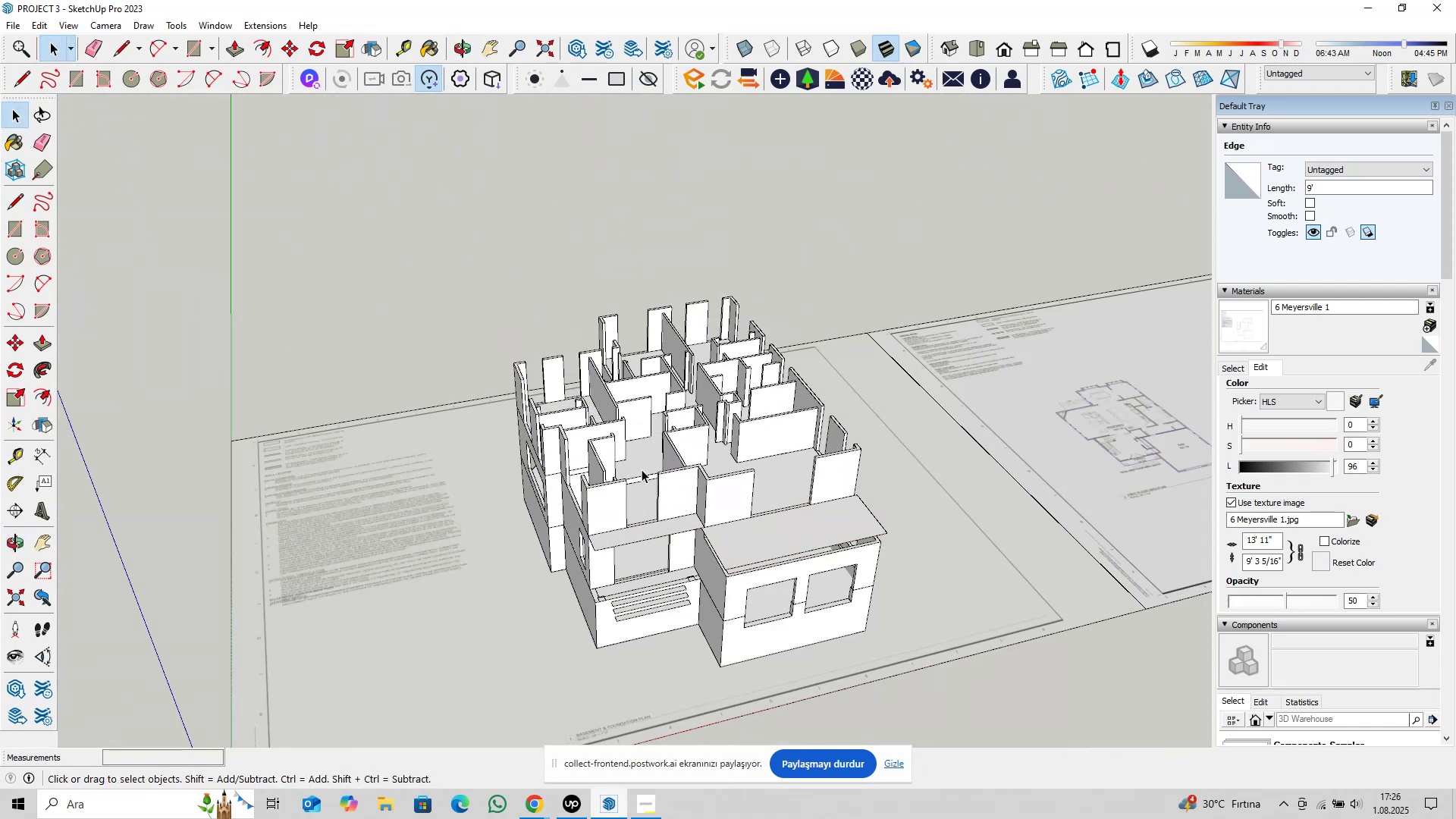 
key(Escape)
 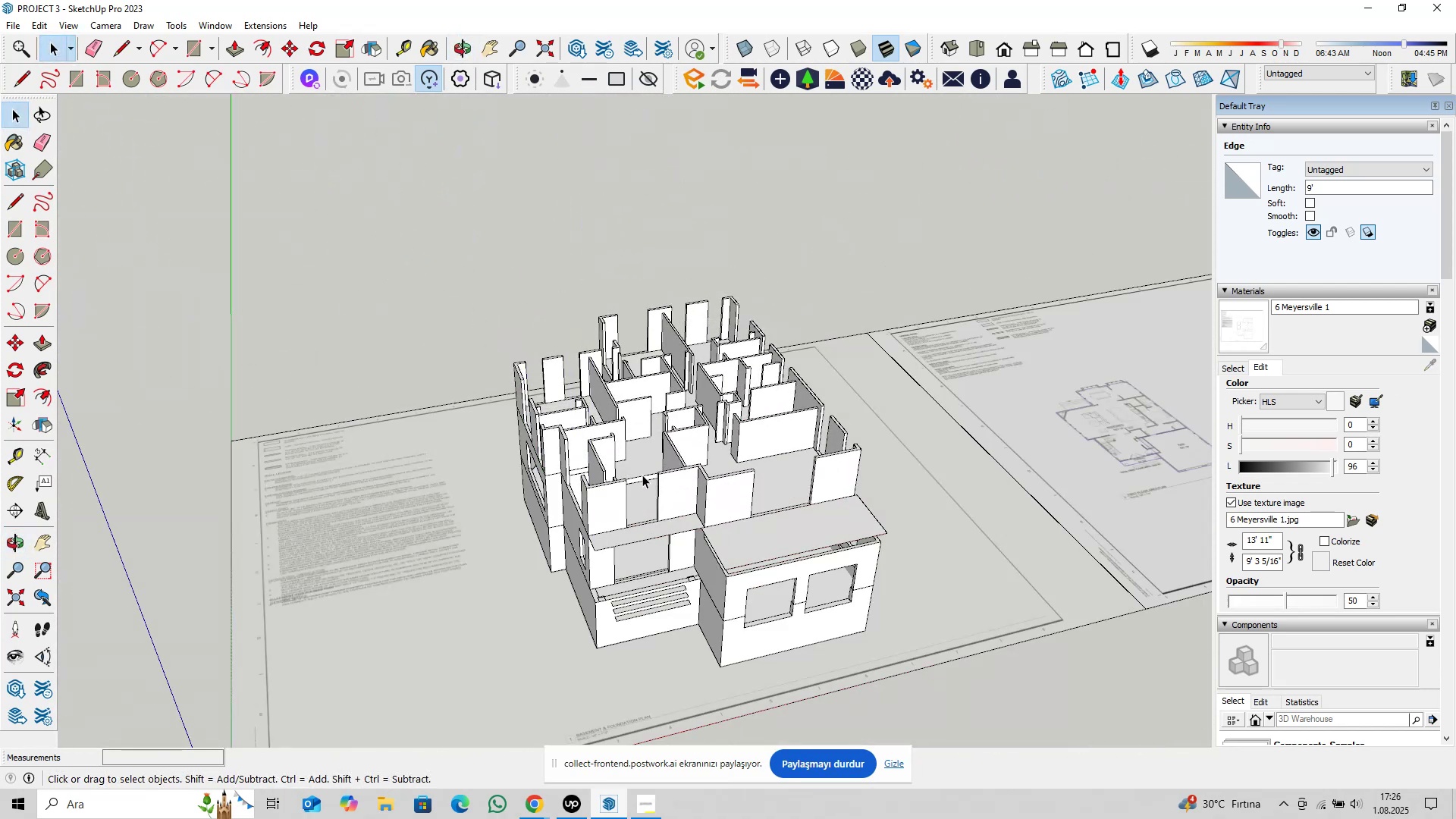 
scroll: coordinate [645, 482], scroll_direction: down, amount: 5.0
 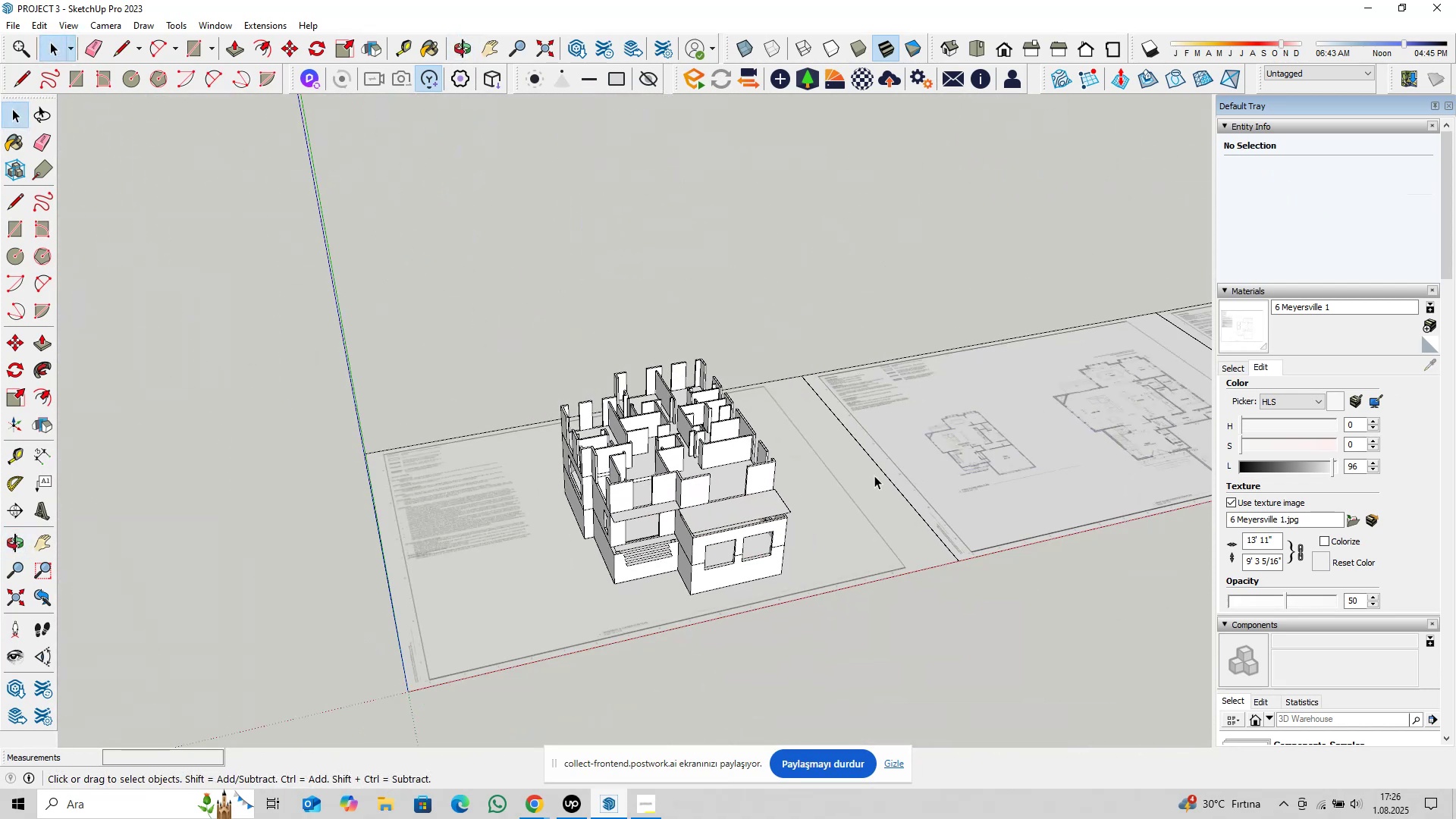 
key(Shift+ShiftLeft)
 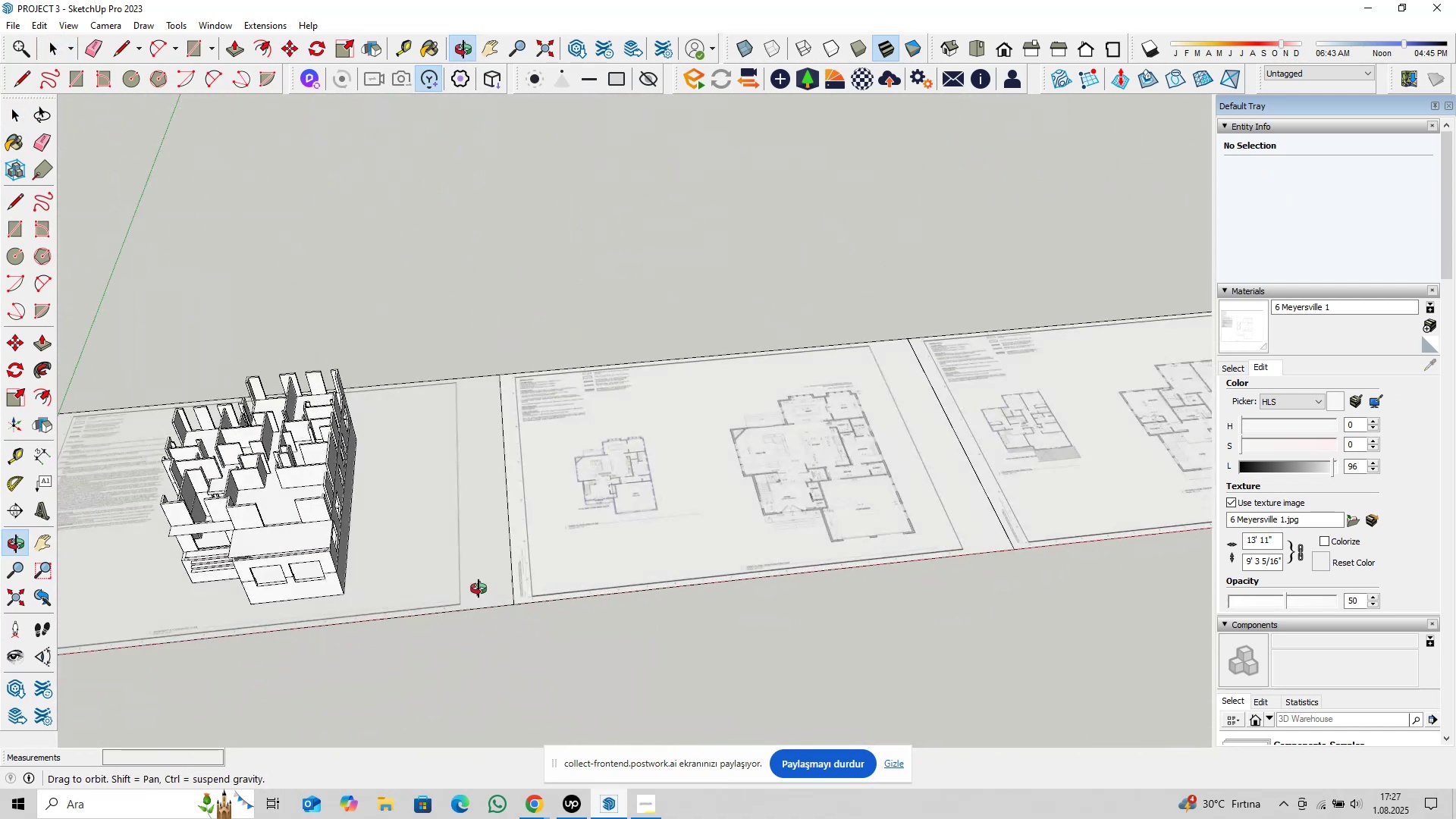 
hold_key(key=ShiftLeft, duration=0.68)
 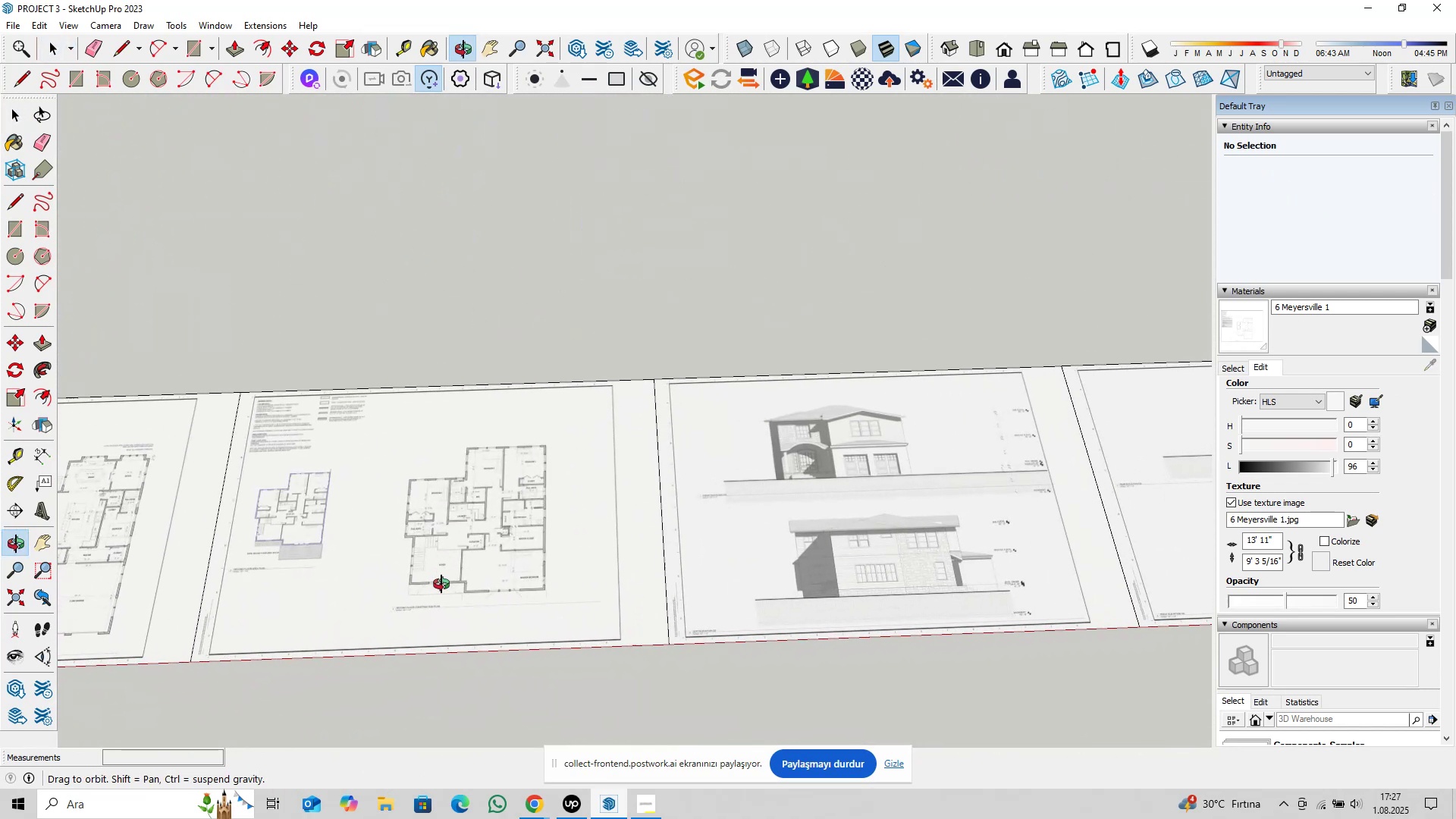 
hold_key(key=ShiftLeft, duration=0.3)
 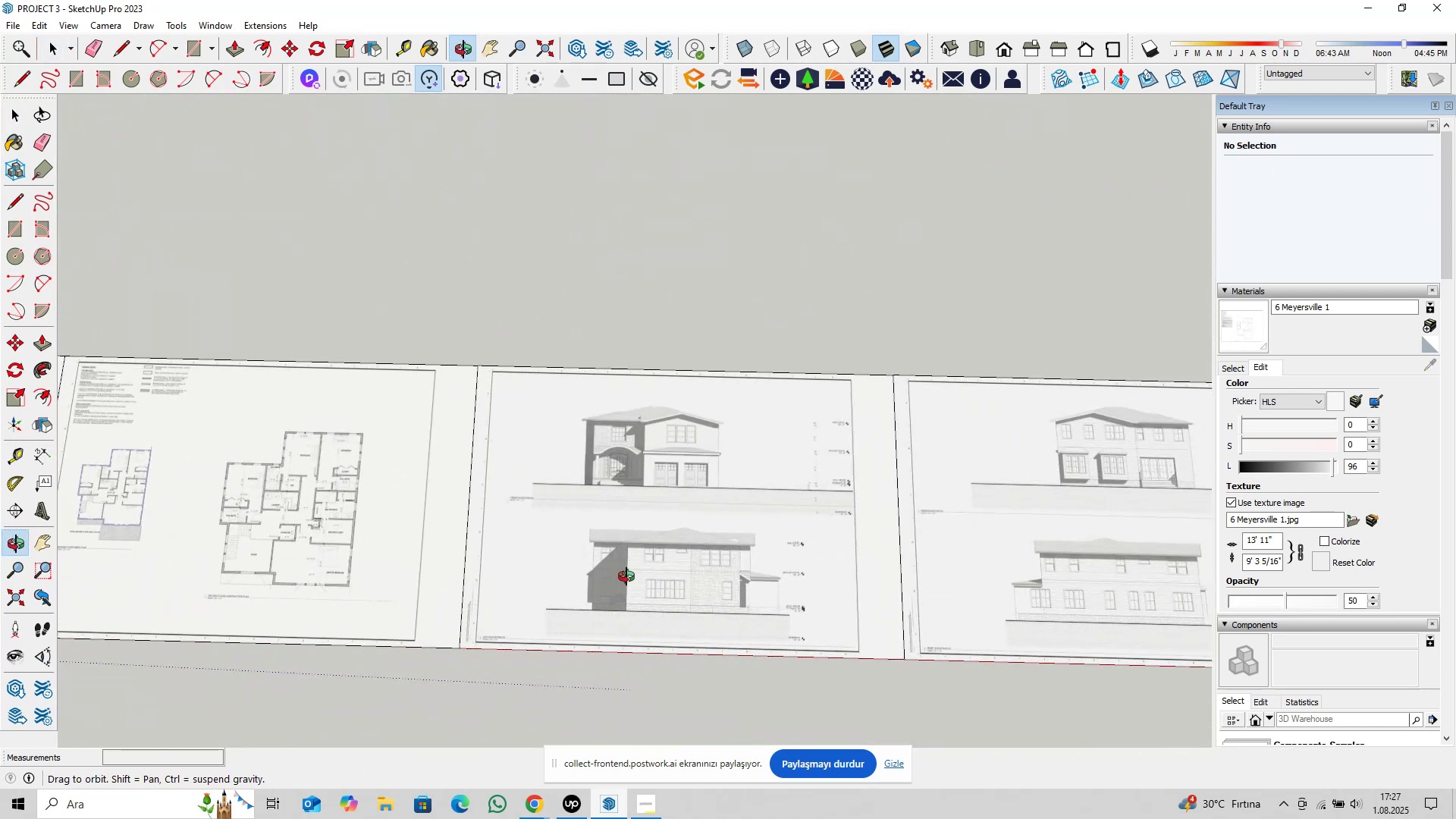 
scroll: coordinate [694, 431], scroll_direction: up, amount: 17.0
 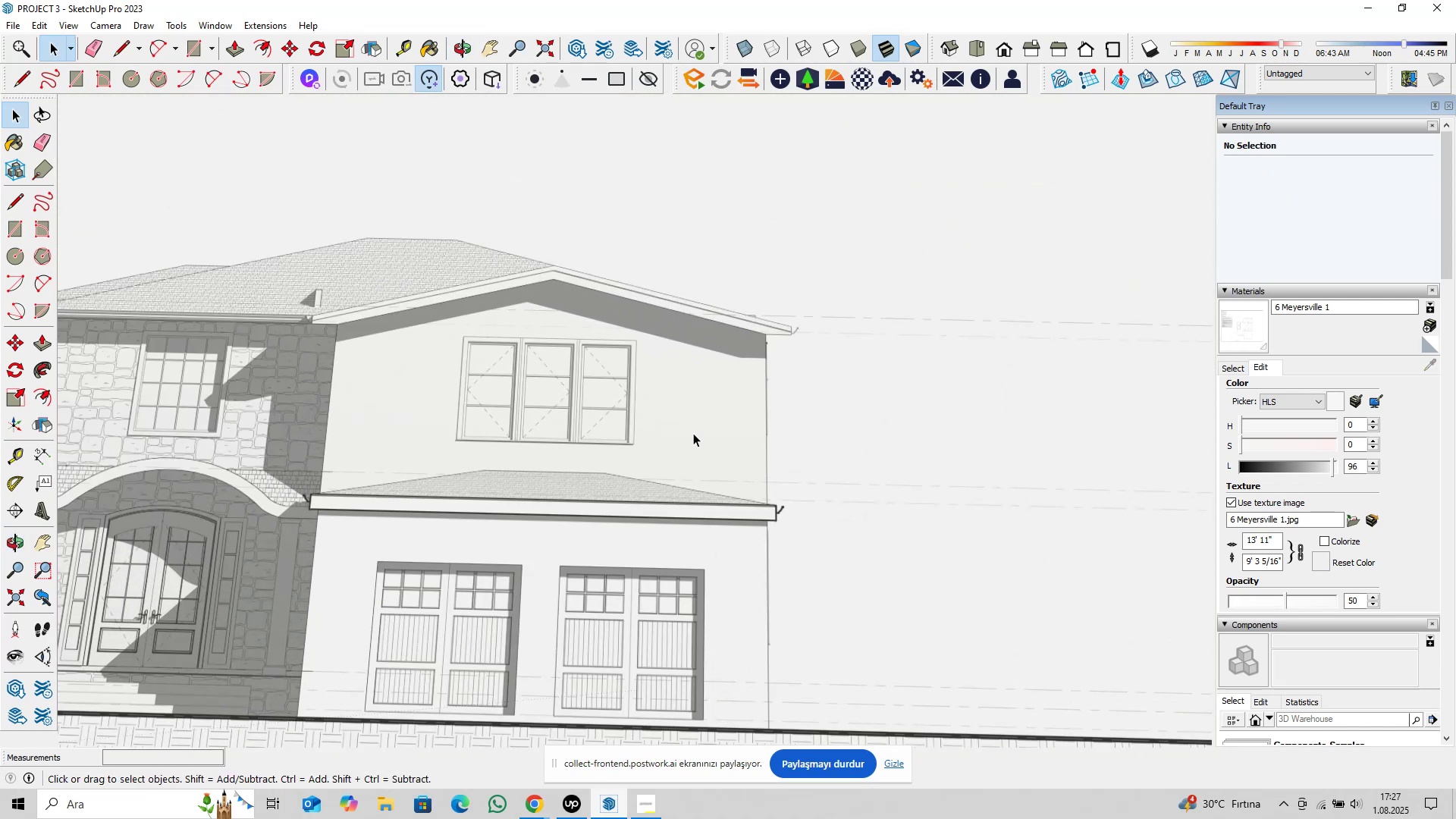 
hold_key(key=ShiftLeft, duration=1.02)
 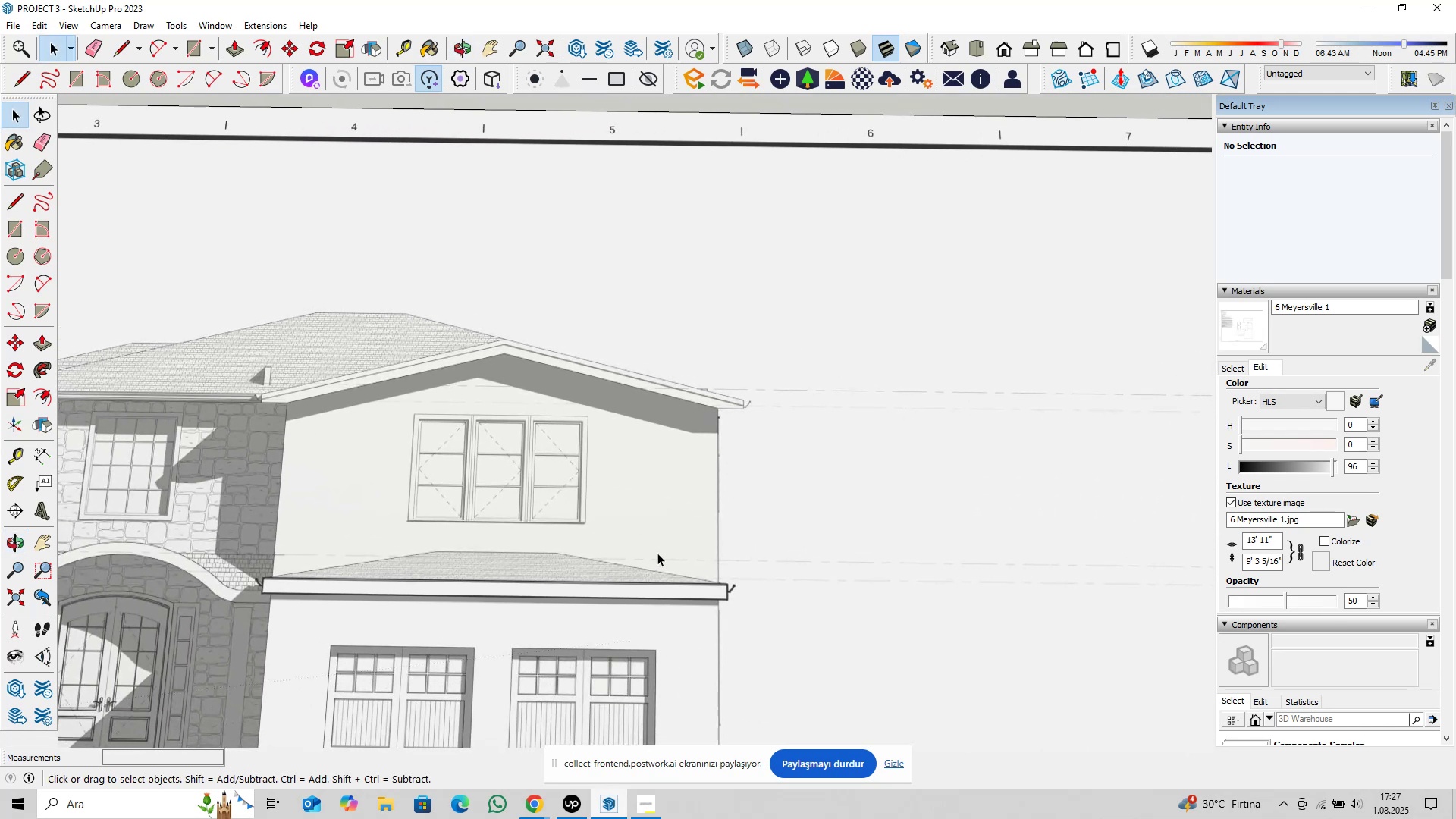 
scroll: coordinate [620, 549], scroll_direction: up, amount: 2.0
 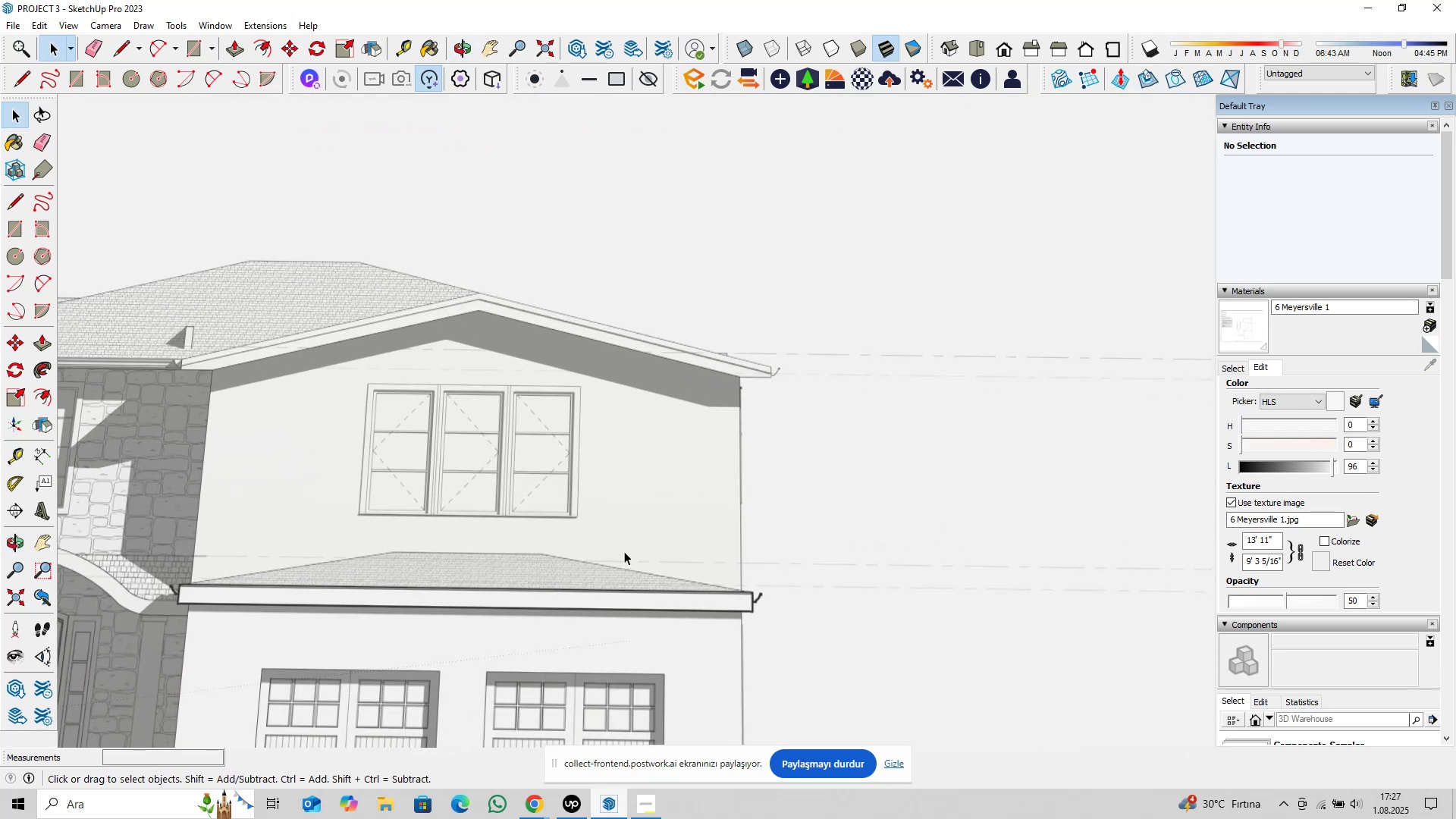 
type(pl)
 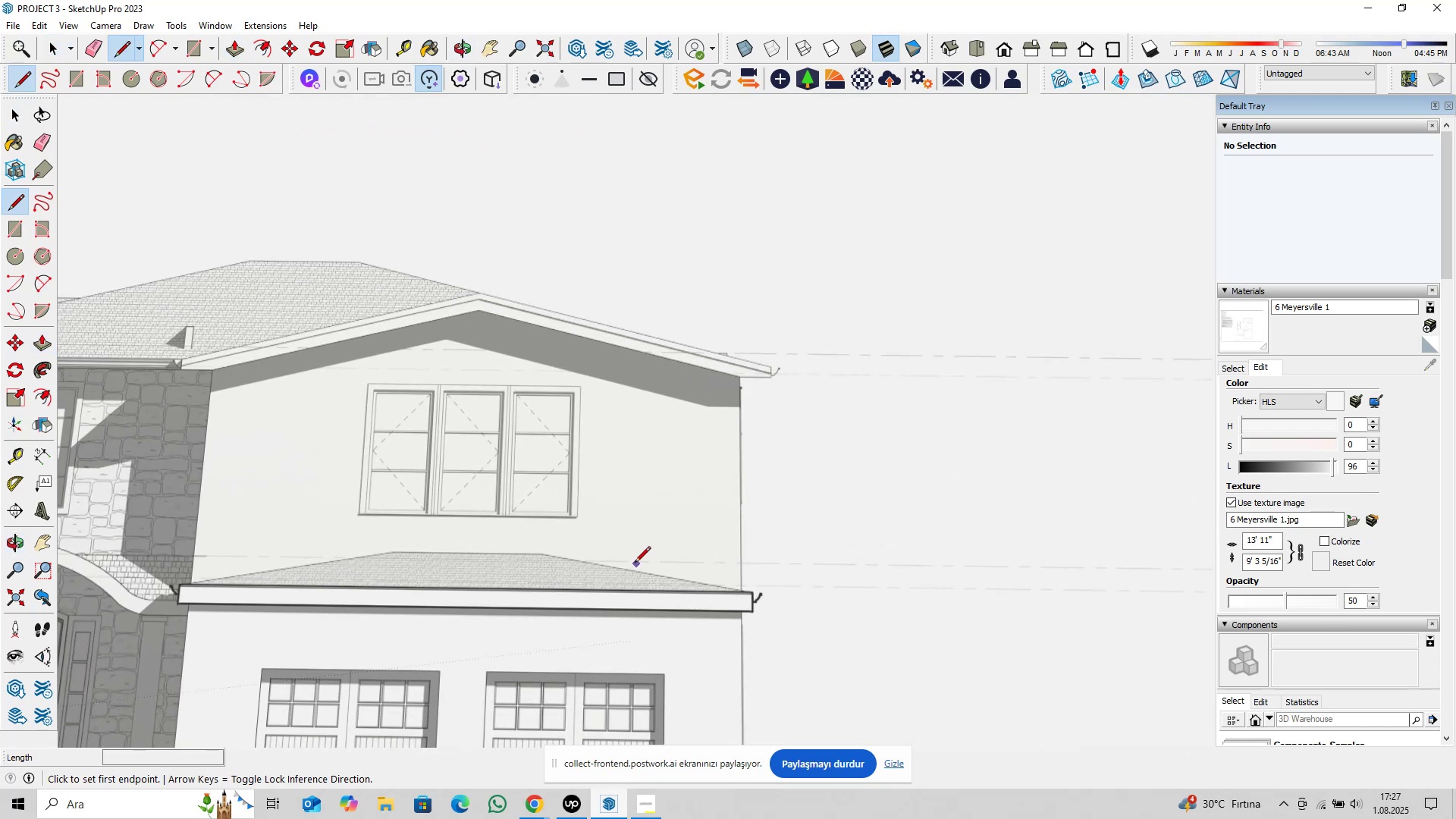 
scroll: coordinate [620, 559], scroll_direction: up, amount: 4.0
 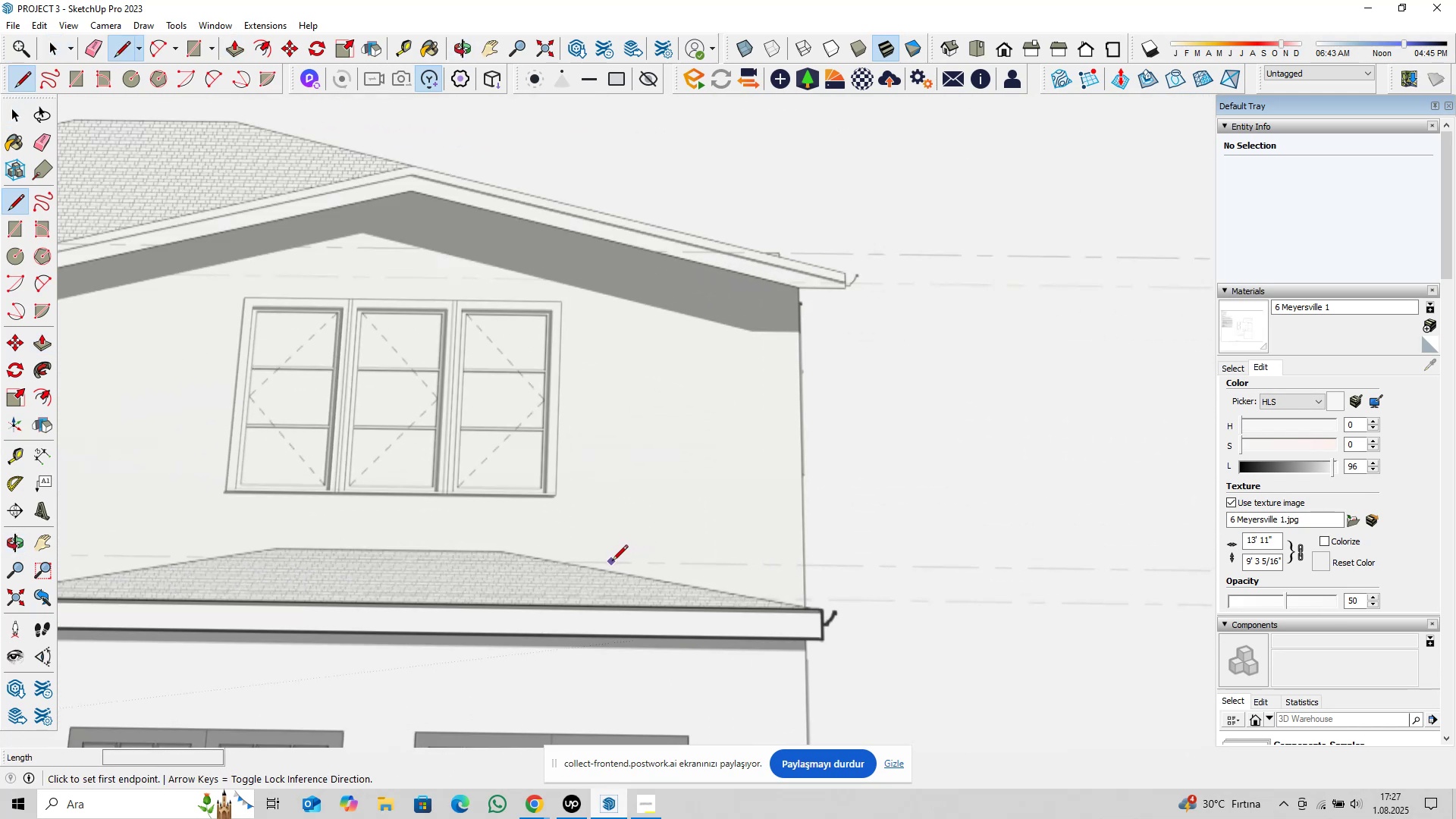 
left_click([612, 563])
 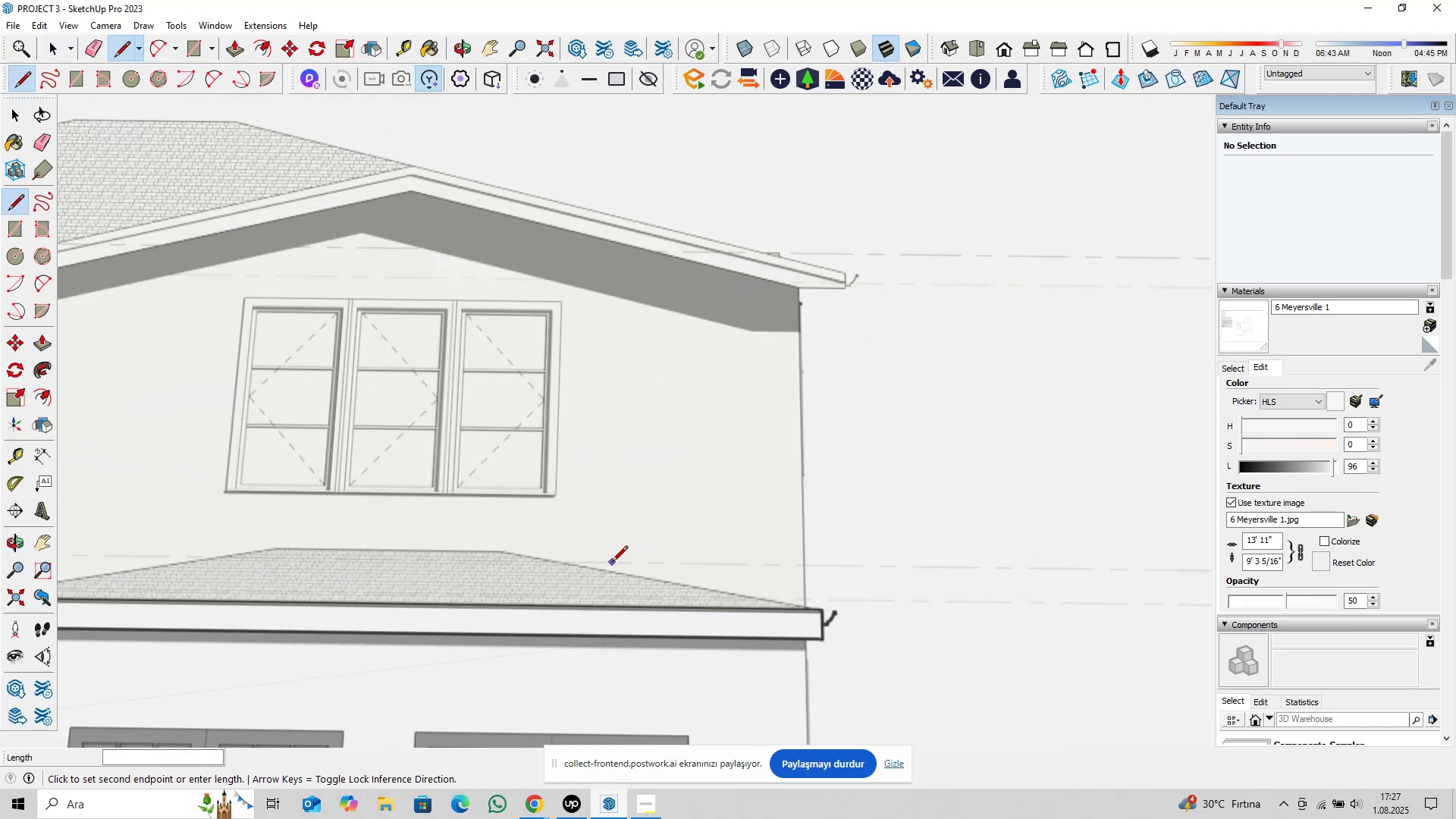 
key(ArrowLeft)
 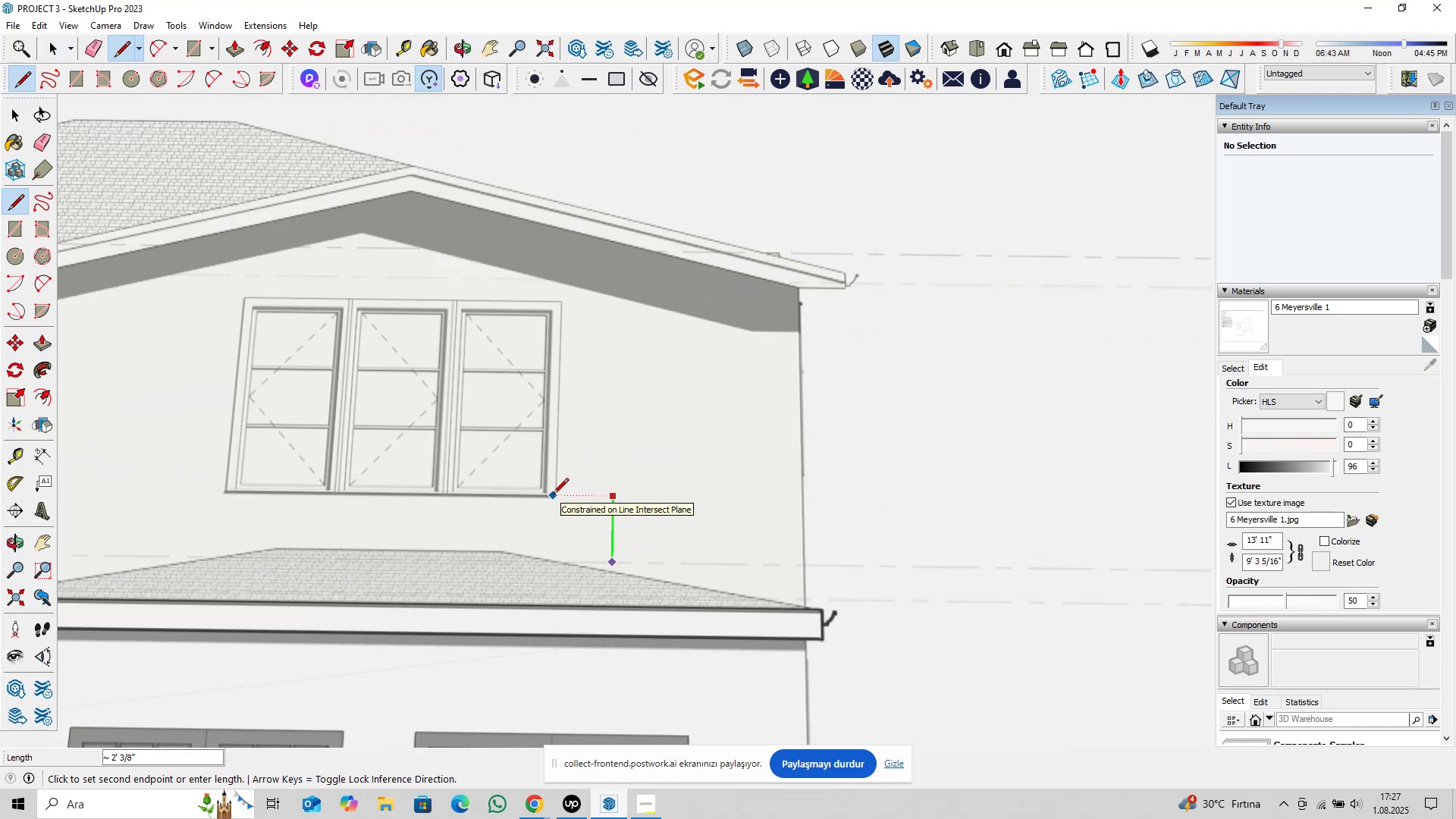 
key(Escape)
 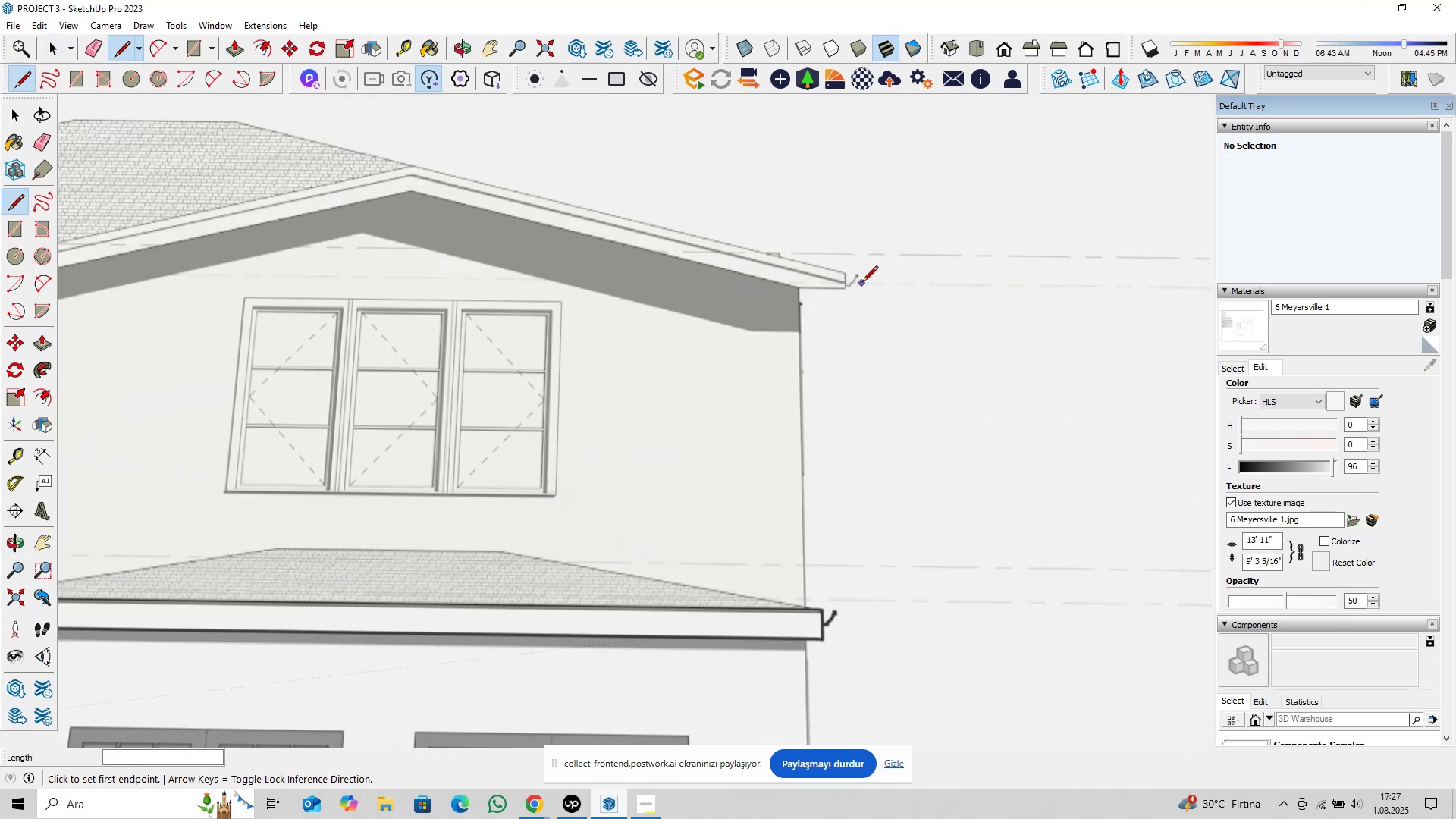 
left_click([863, 283])
 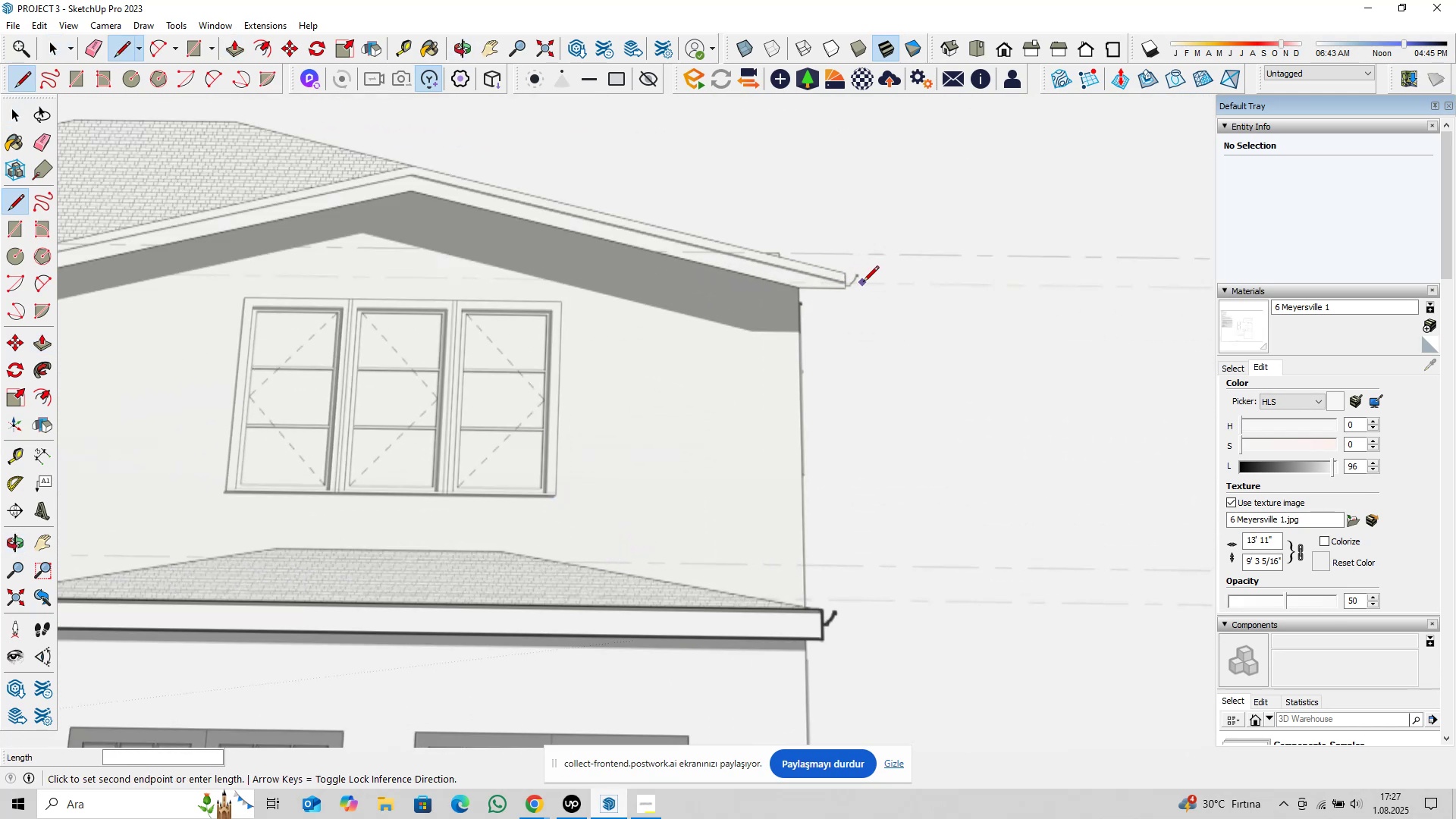 
key(ArrowLeft)
 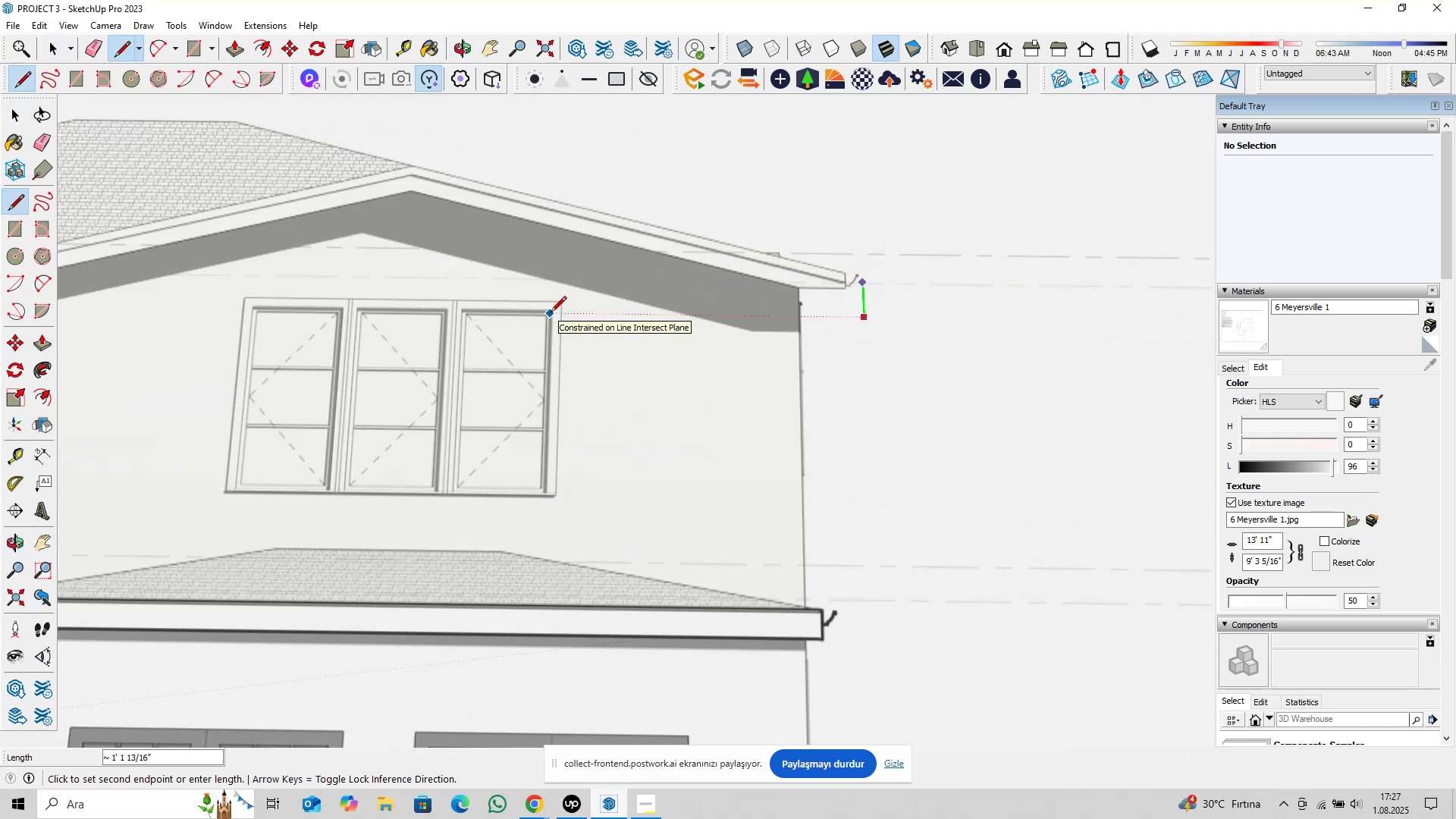 
scroll: coordinate [731, 391], scroll_direction: down, amount: 11.0
 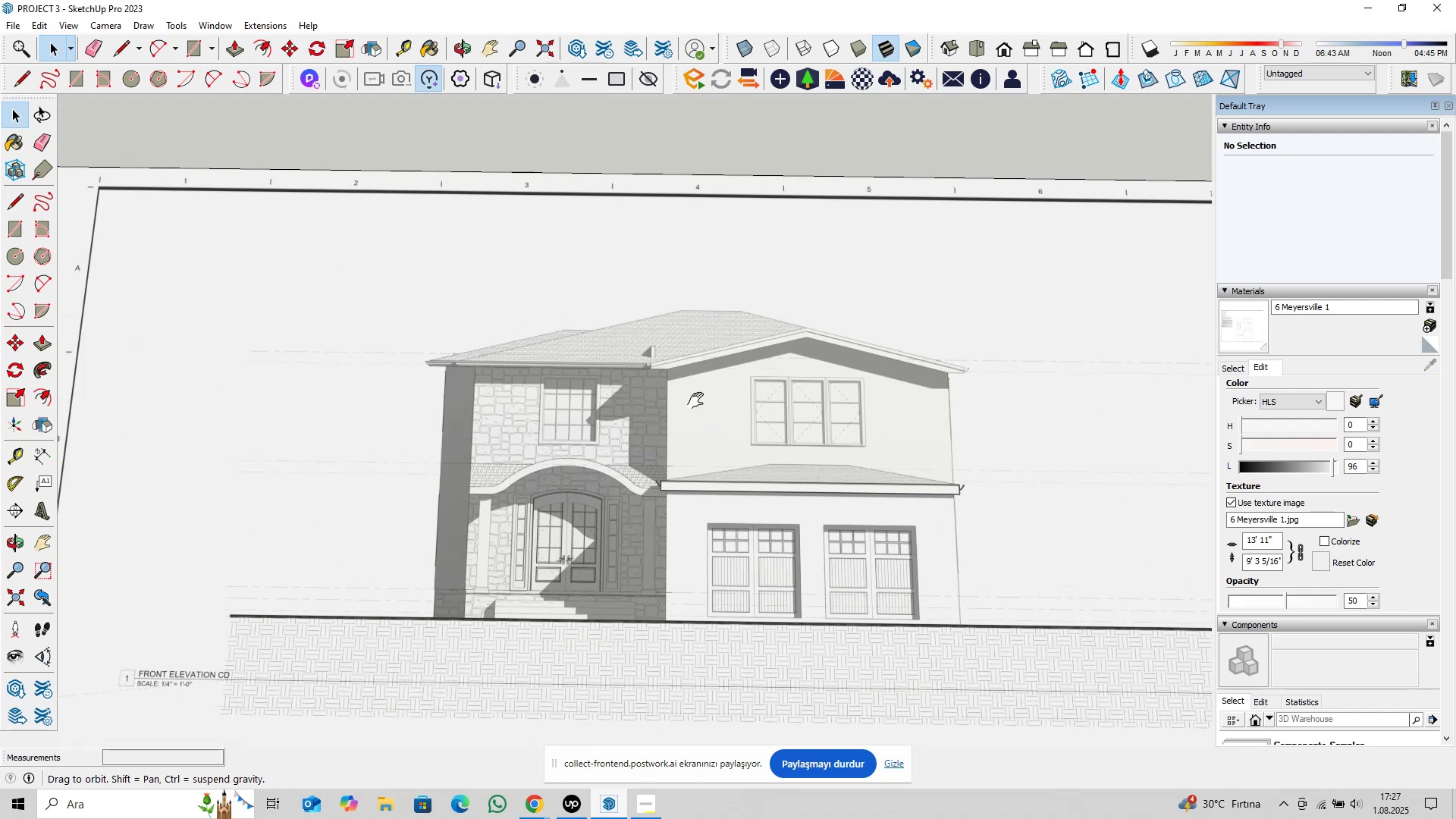 
type( pl)
 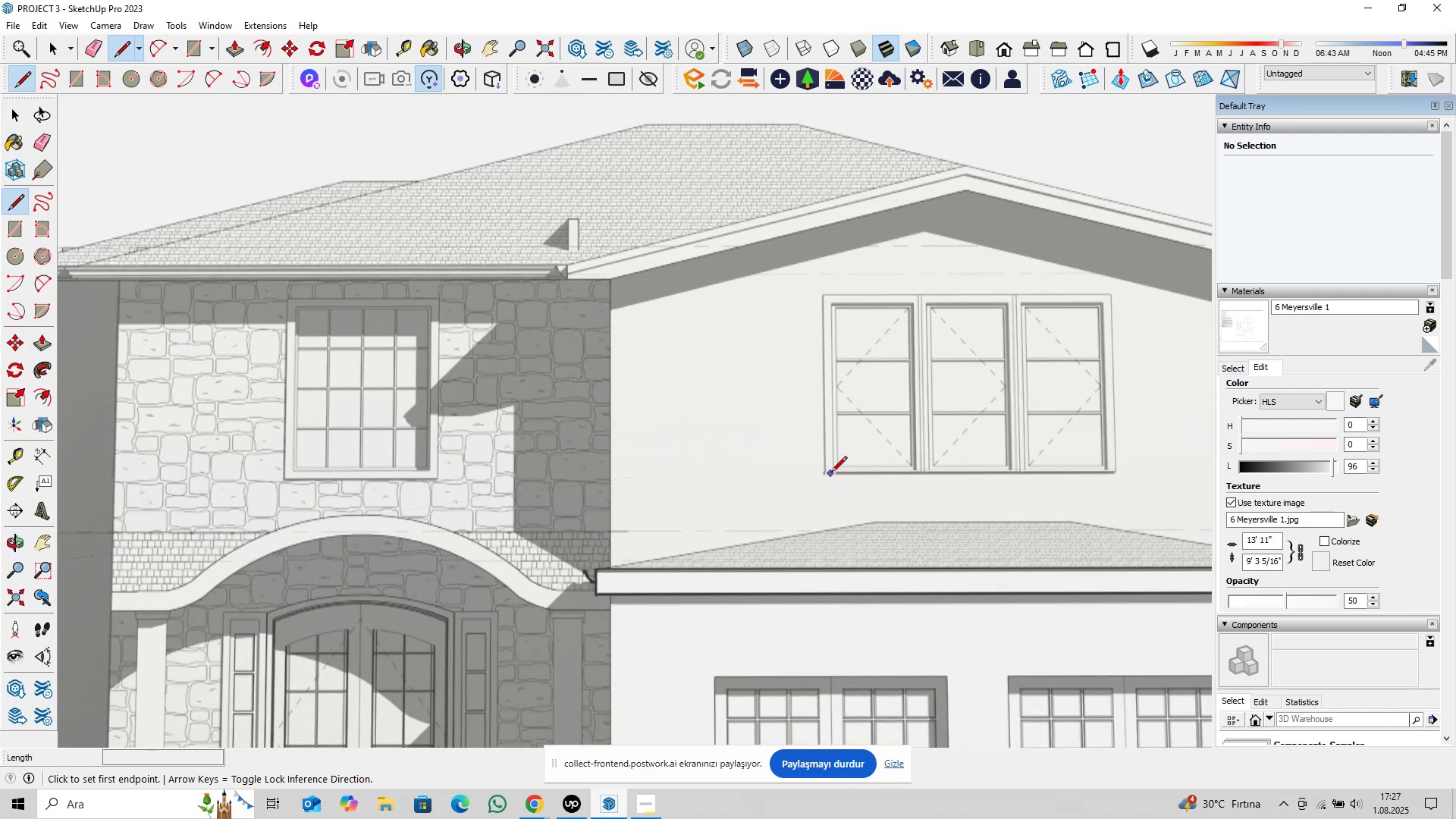 
scroll: coordinate [742, 477], scroll_direction: up, amount: 9.0
 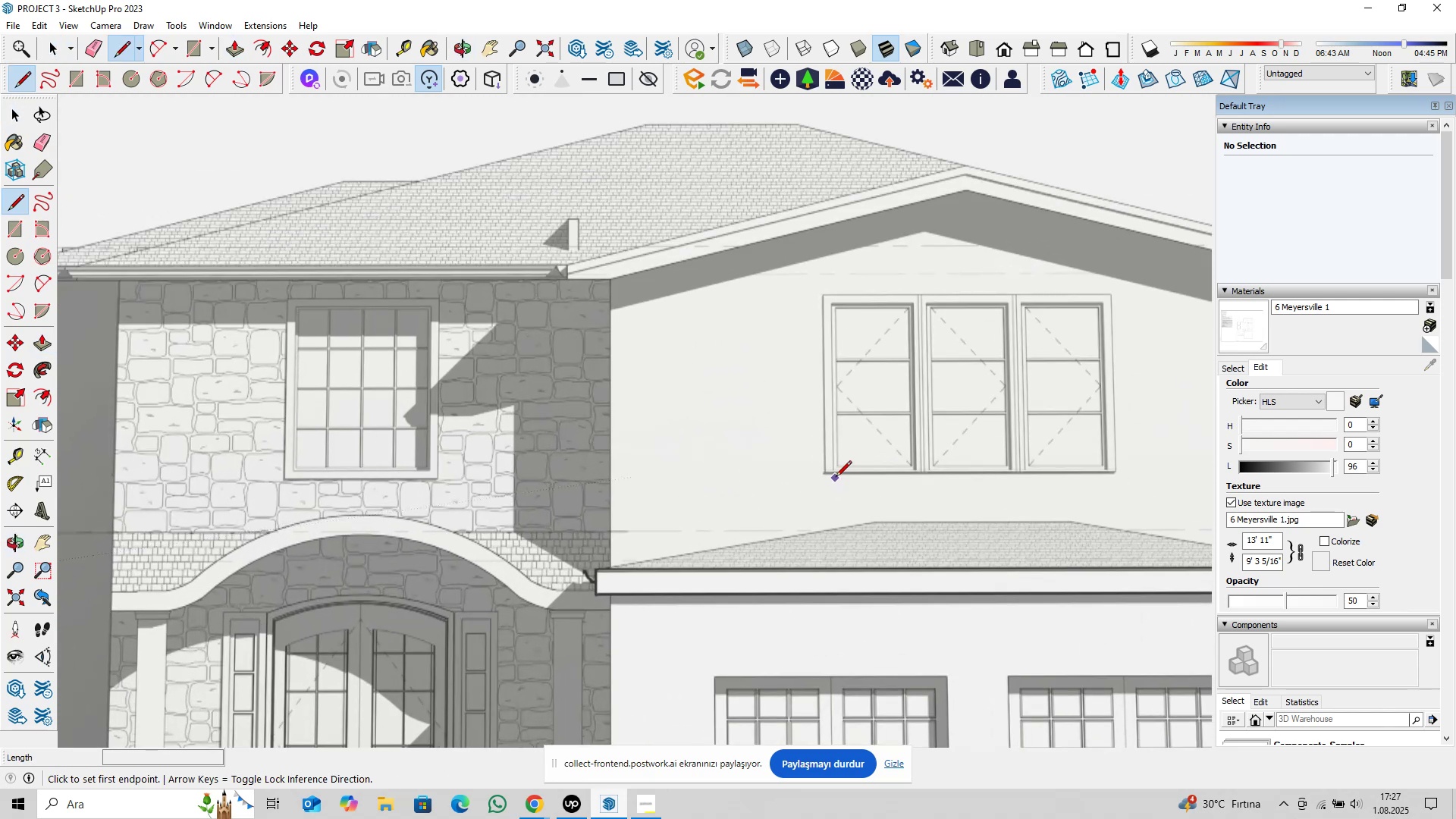 
left_click([831, 472])
 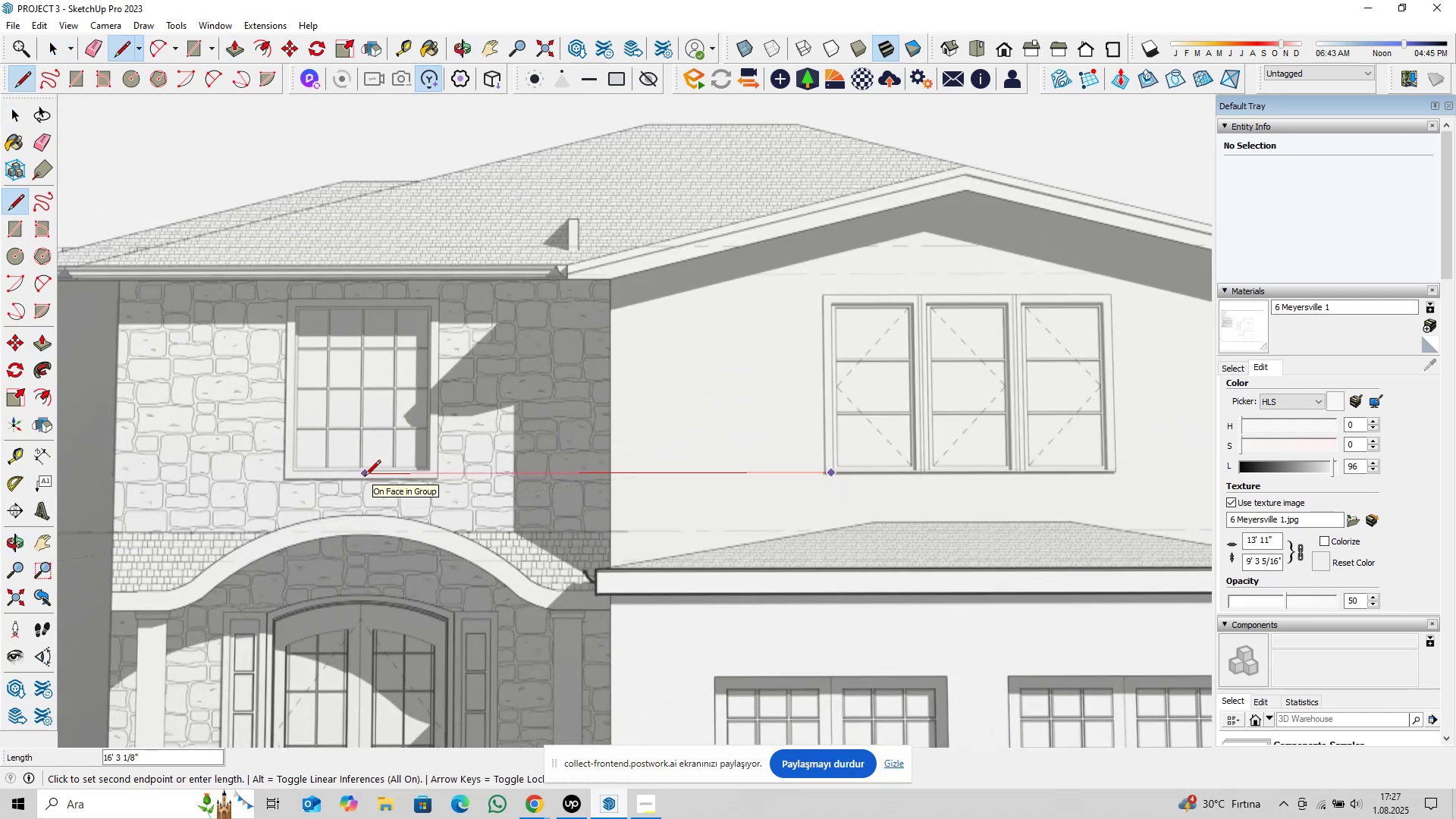 
key(Escape)
 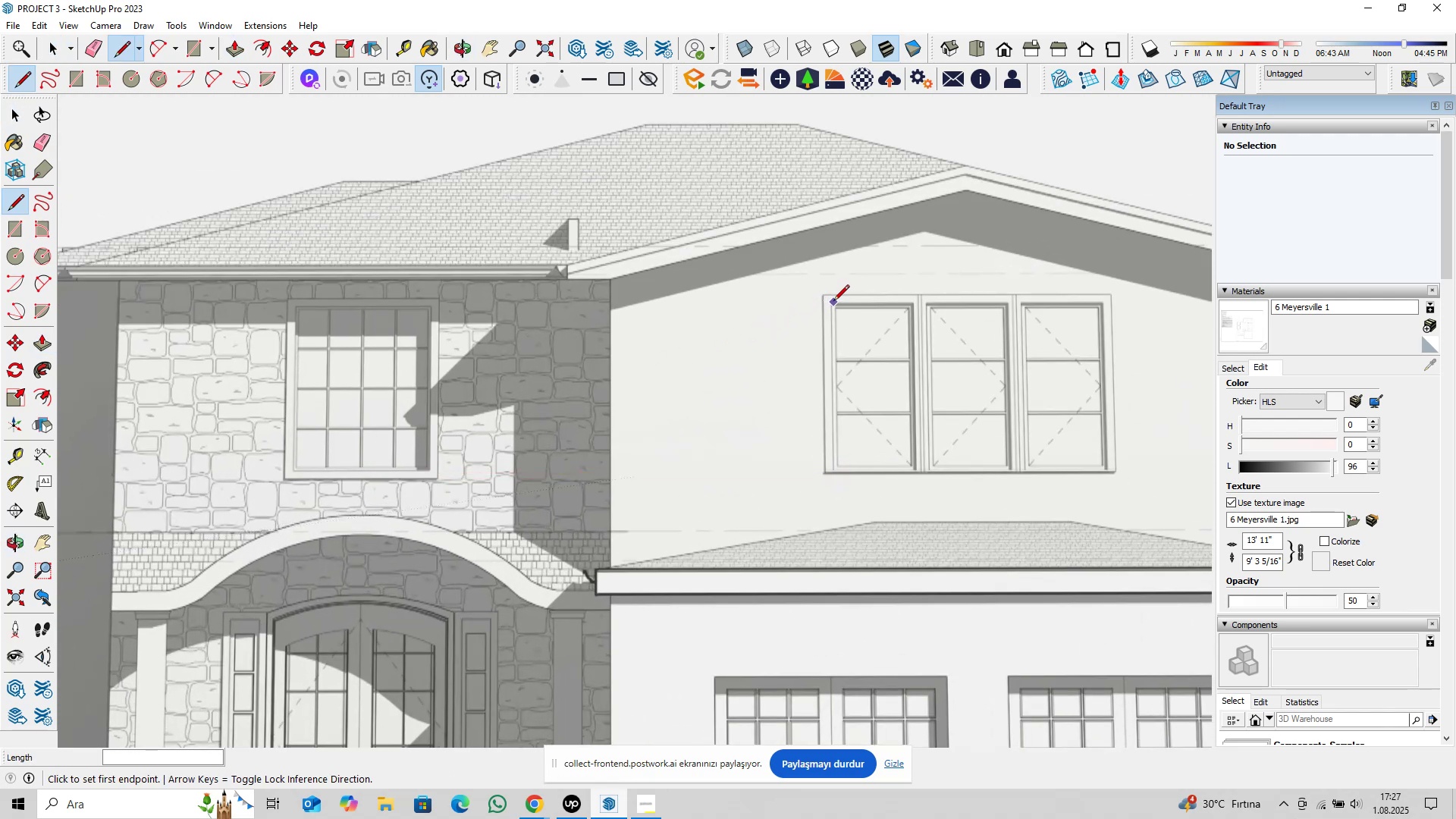 
left_click([833, 303])
 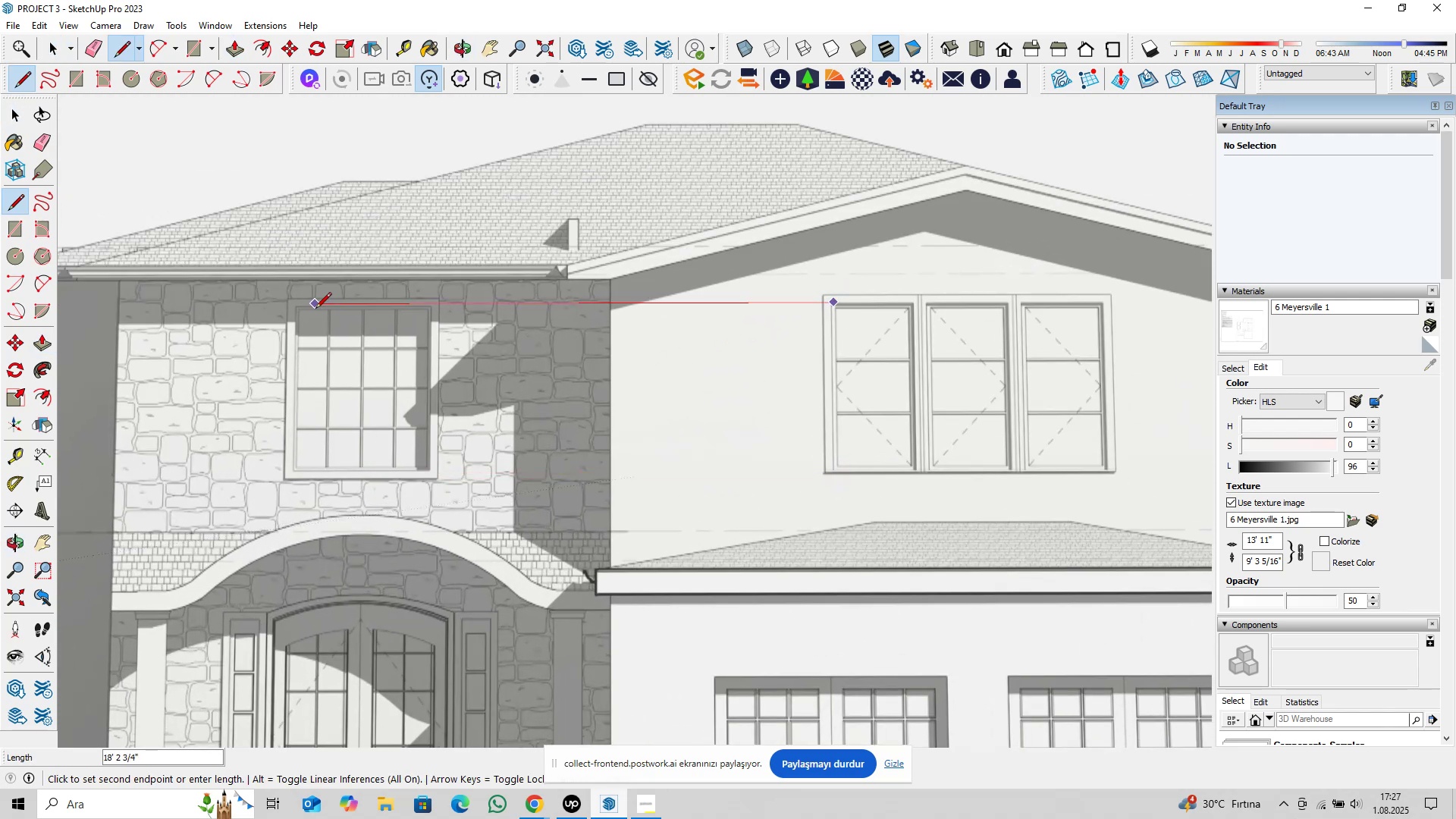 
key(Space)
 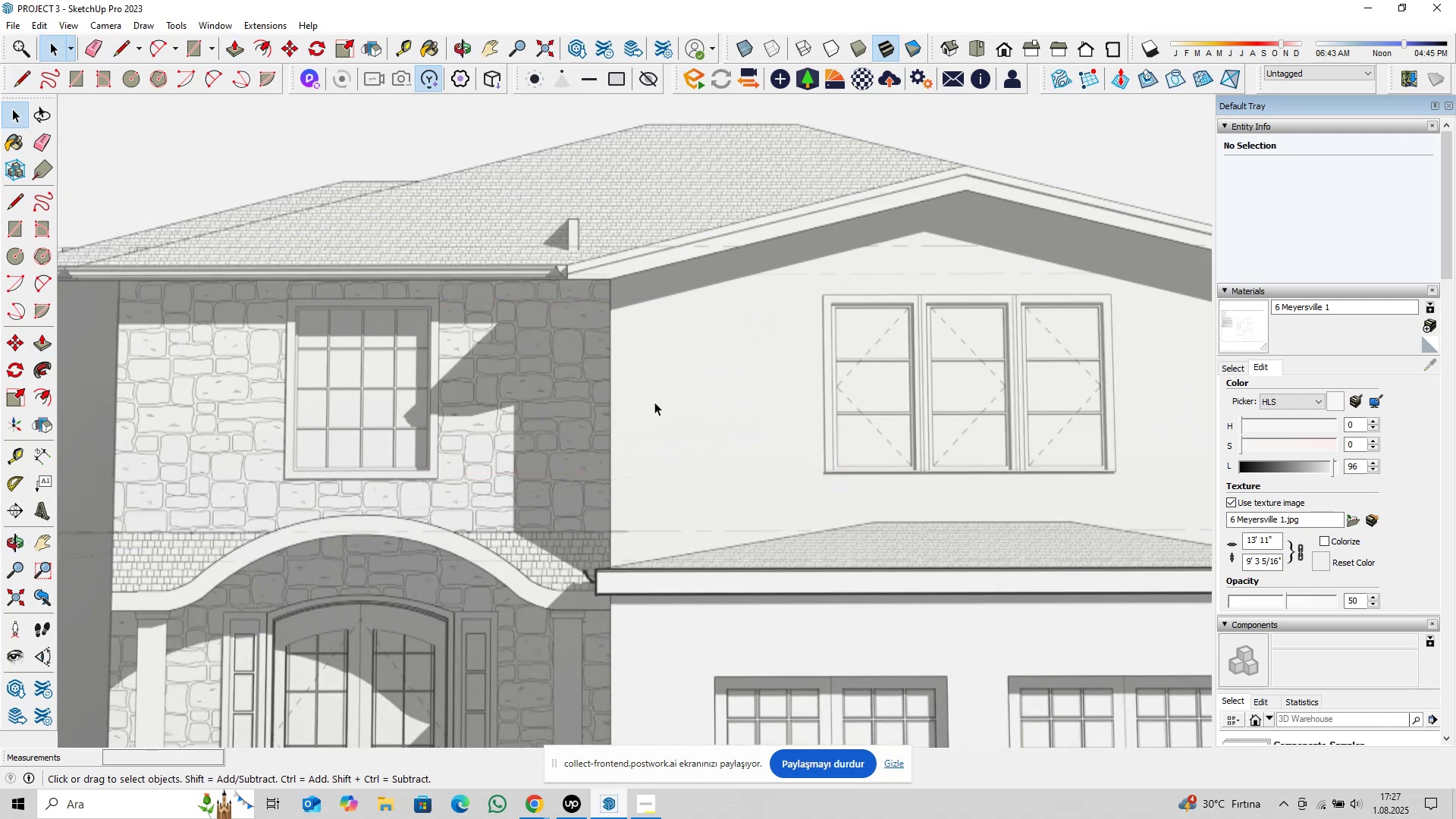 
scroll: coordinate [776, 447], scroll_direction: down, amount: 22.0
 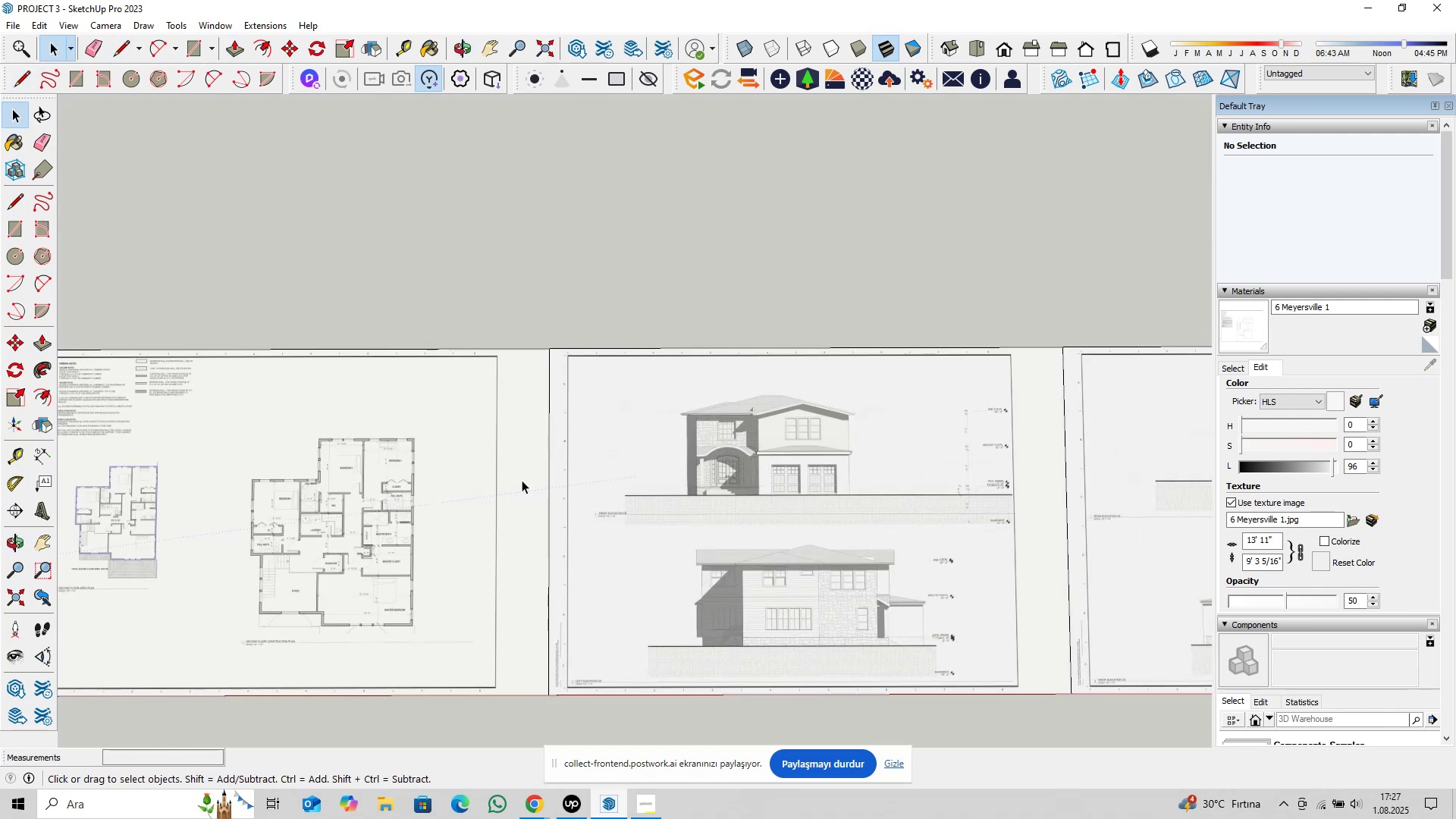 
hold_key(key=ShiftLeft, duration=1.11)
 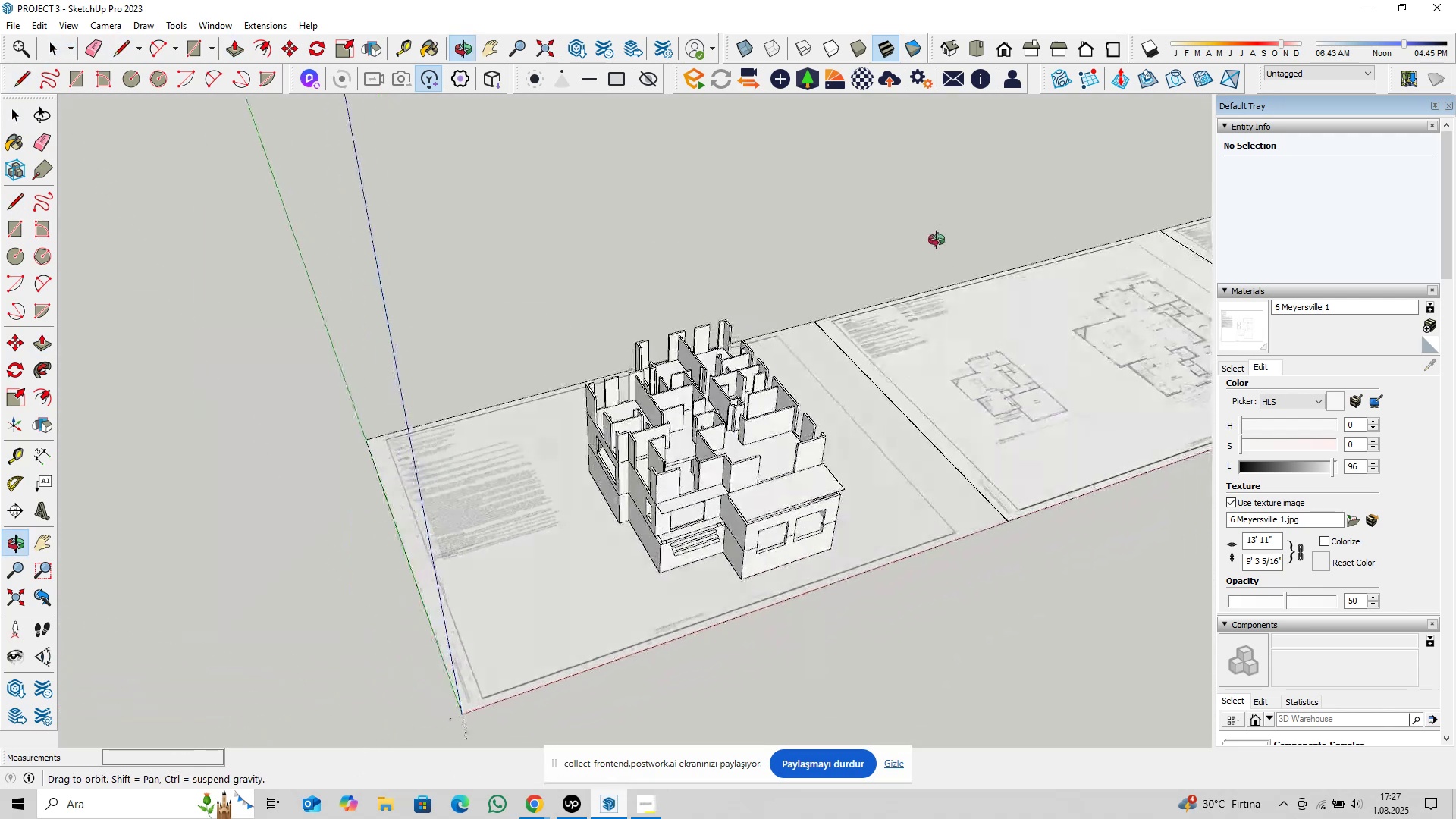 
scroll: coordinate [771, 463], scroll_direction: up, amount: 8.0
 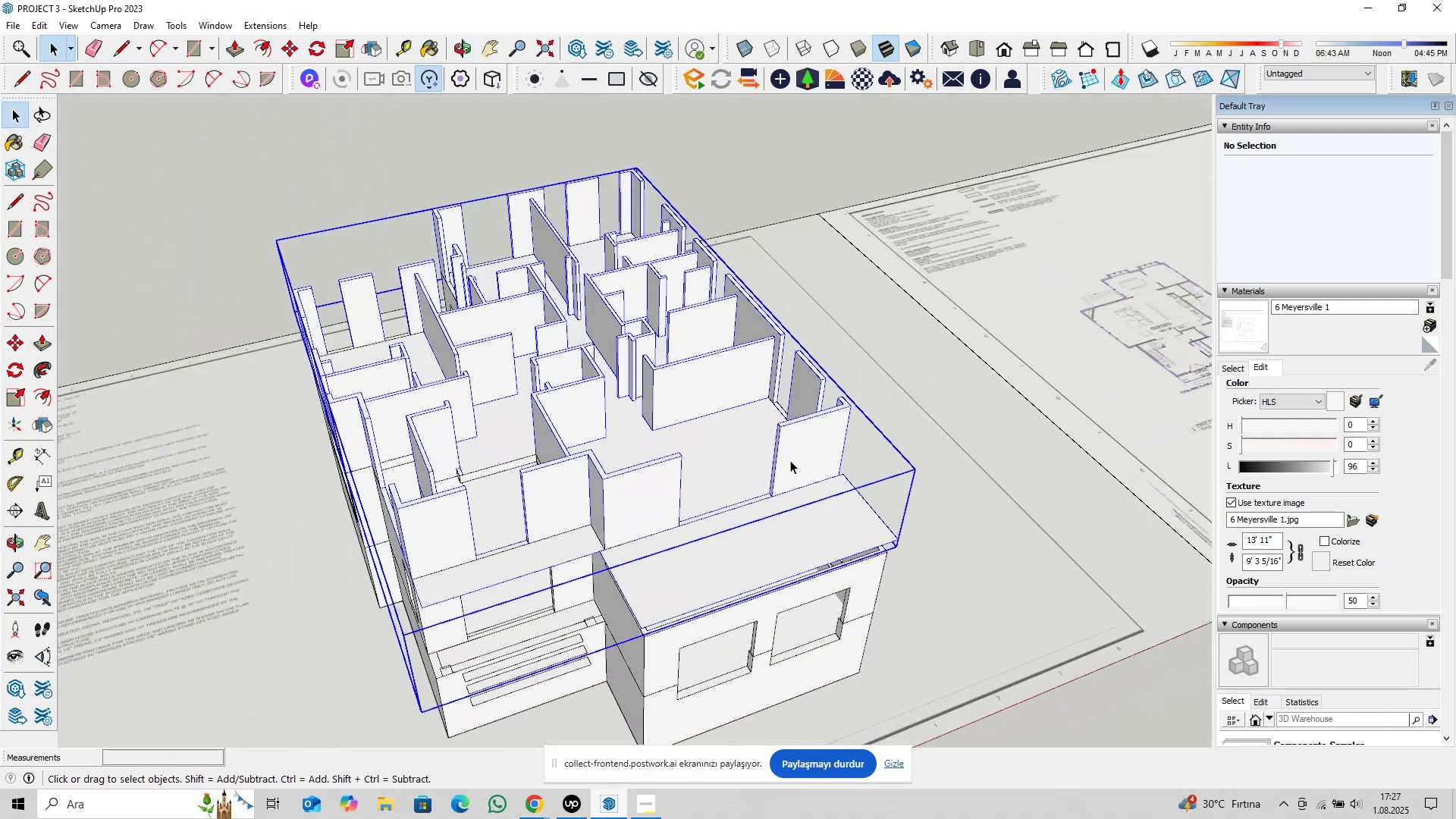 
double_click([790, 460])
 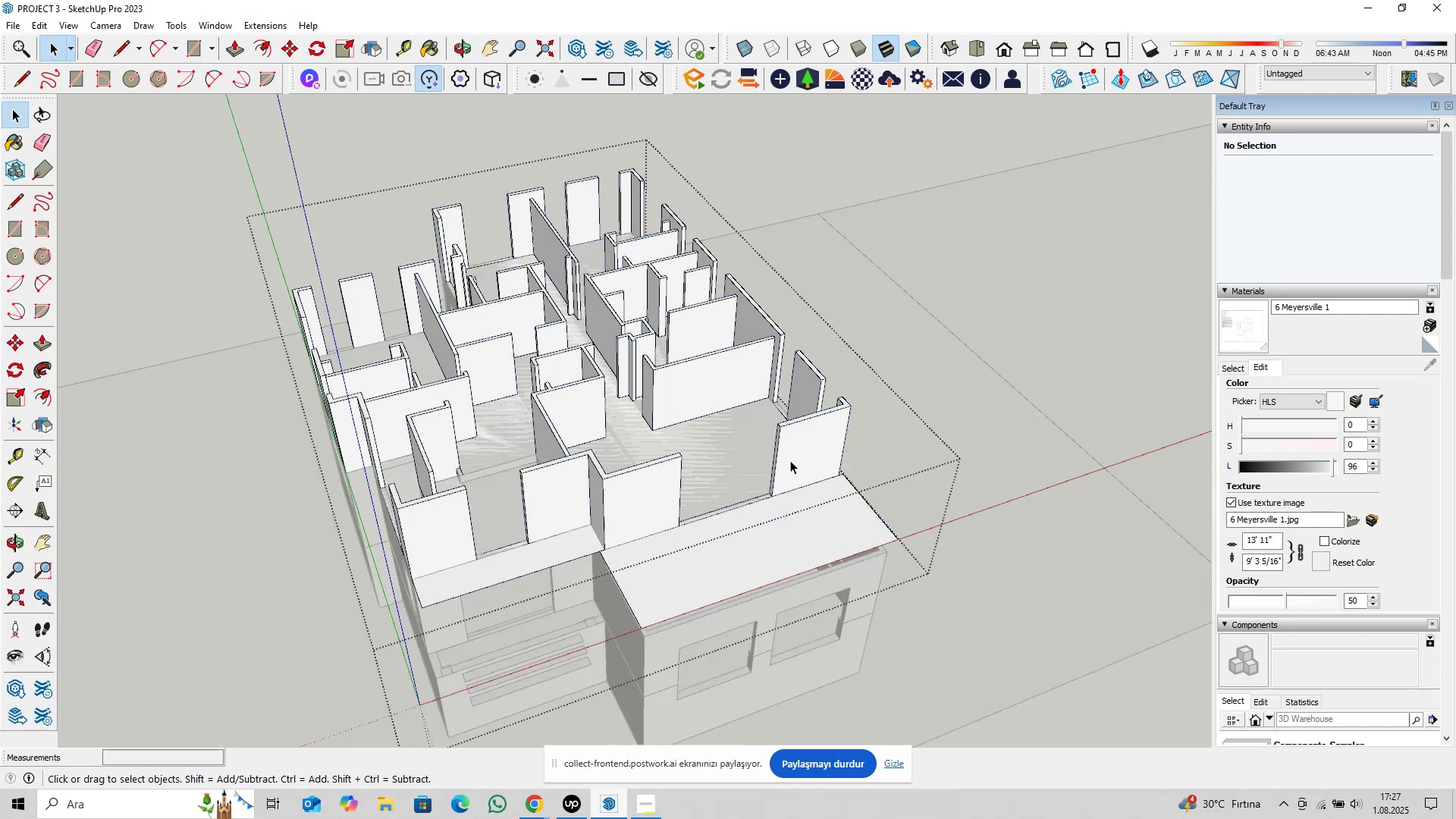 
triple_click([790, 460])
 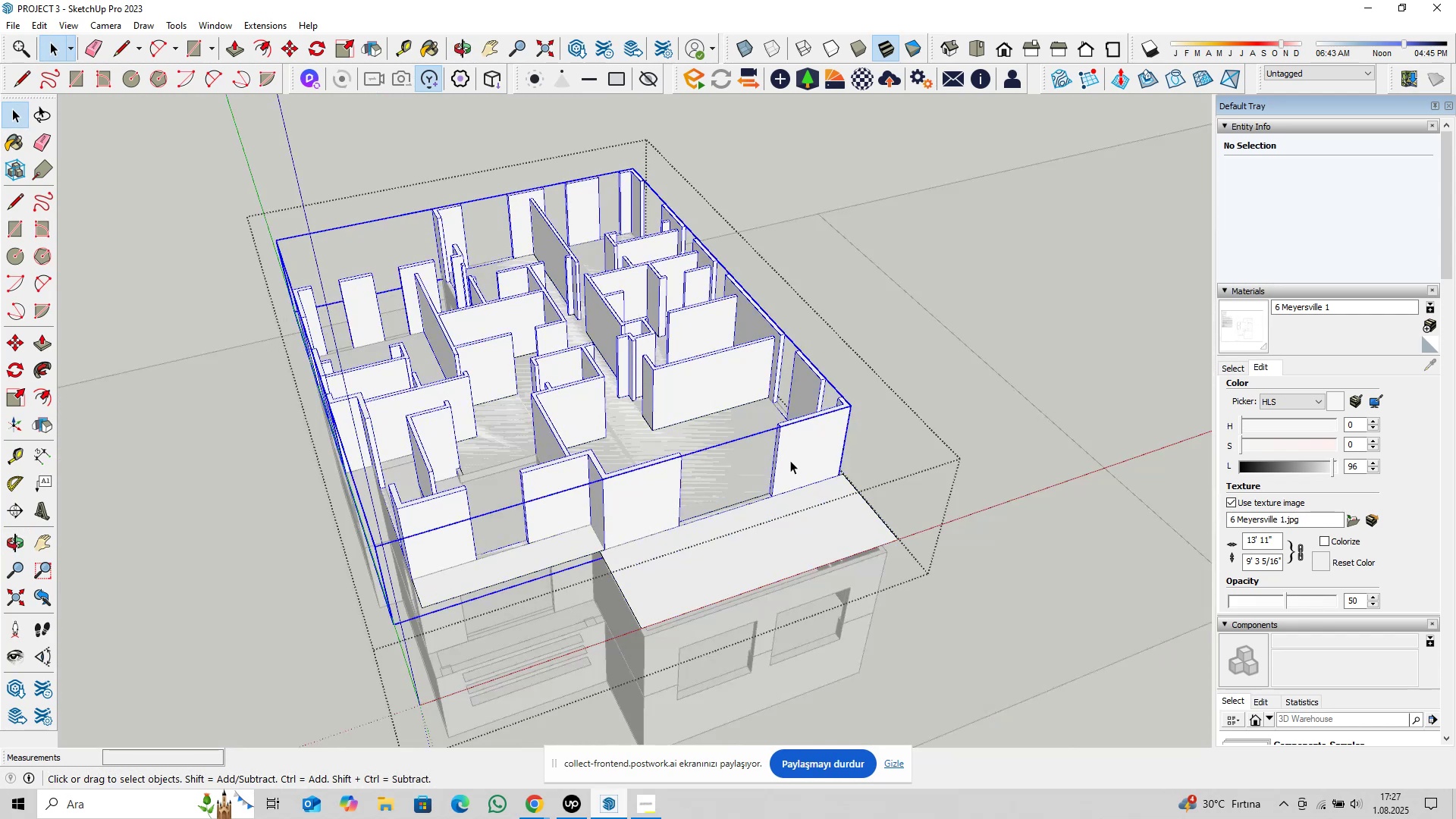 
triple_click([790, 460])
 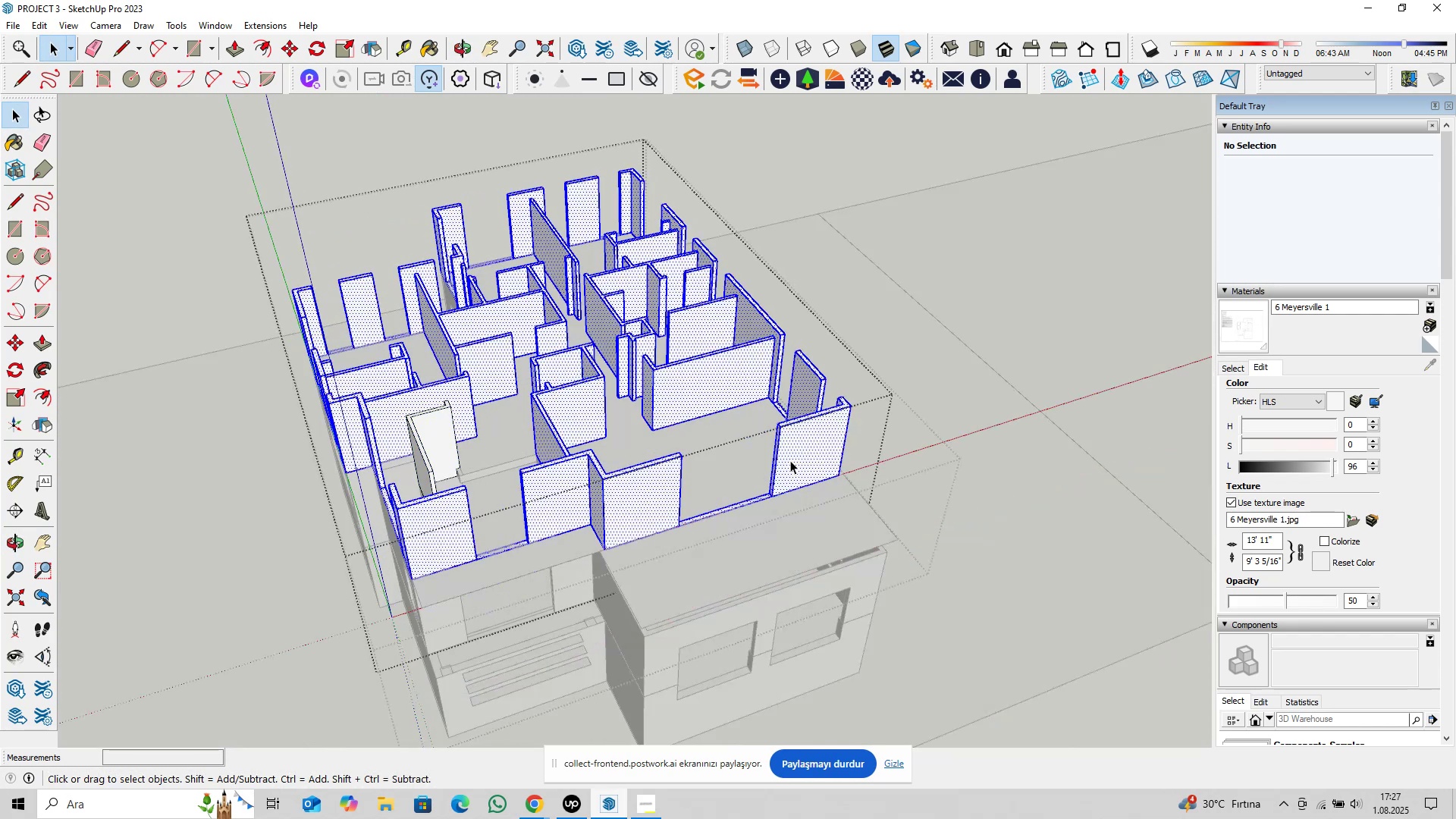 
triple_click([790, 460])
 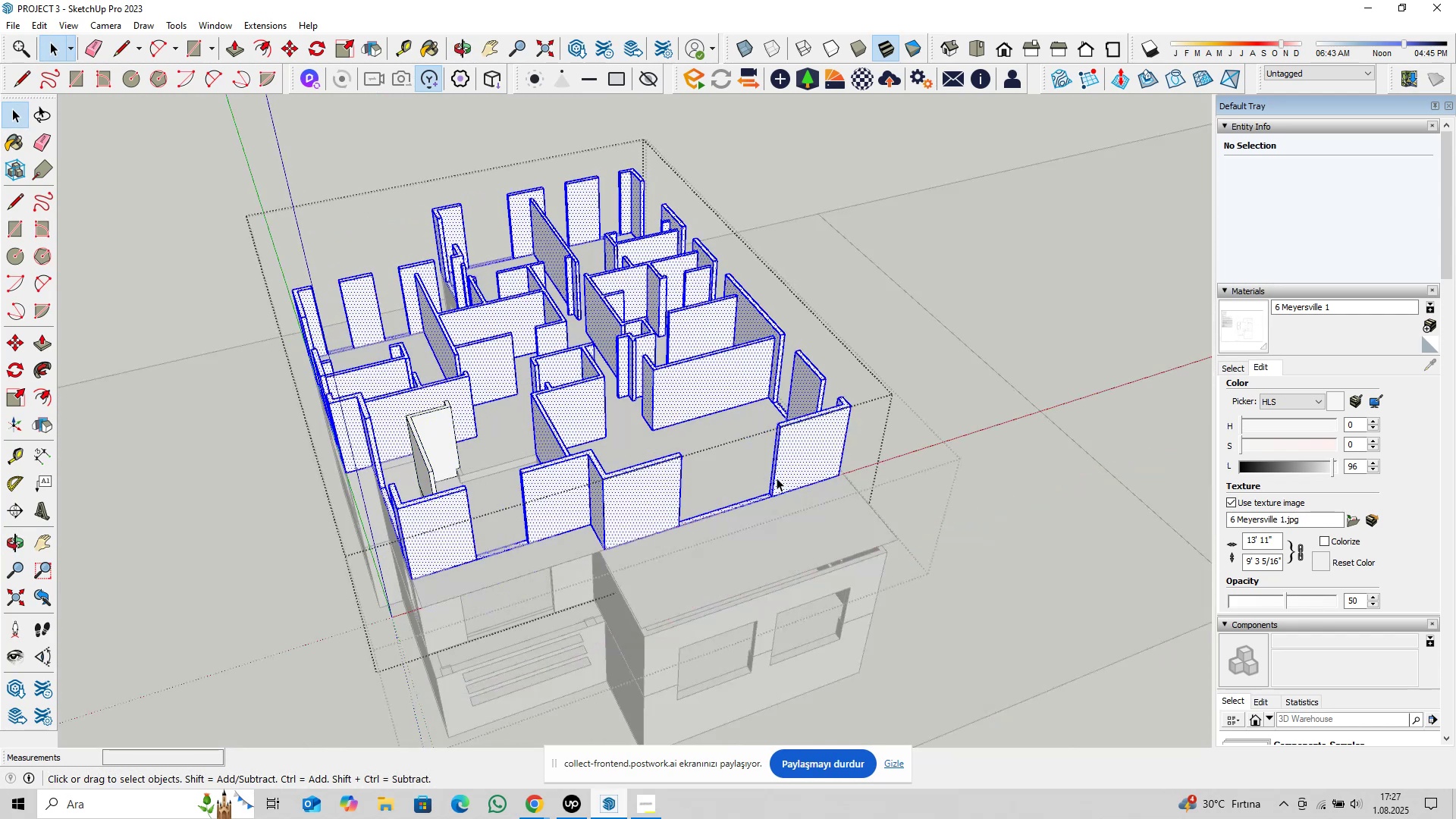 
scroll: coordinate [745, 499], scroll_direction: up, amount: 5.0
 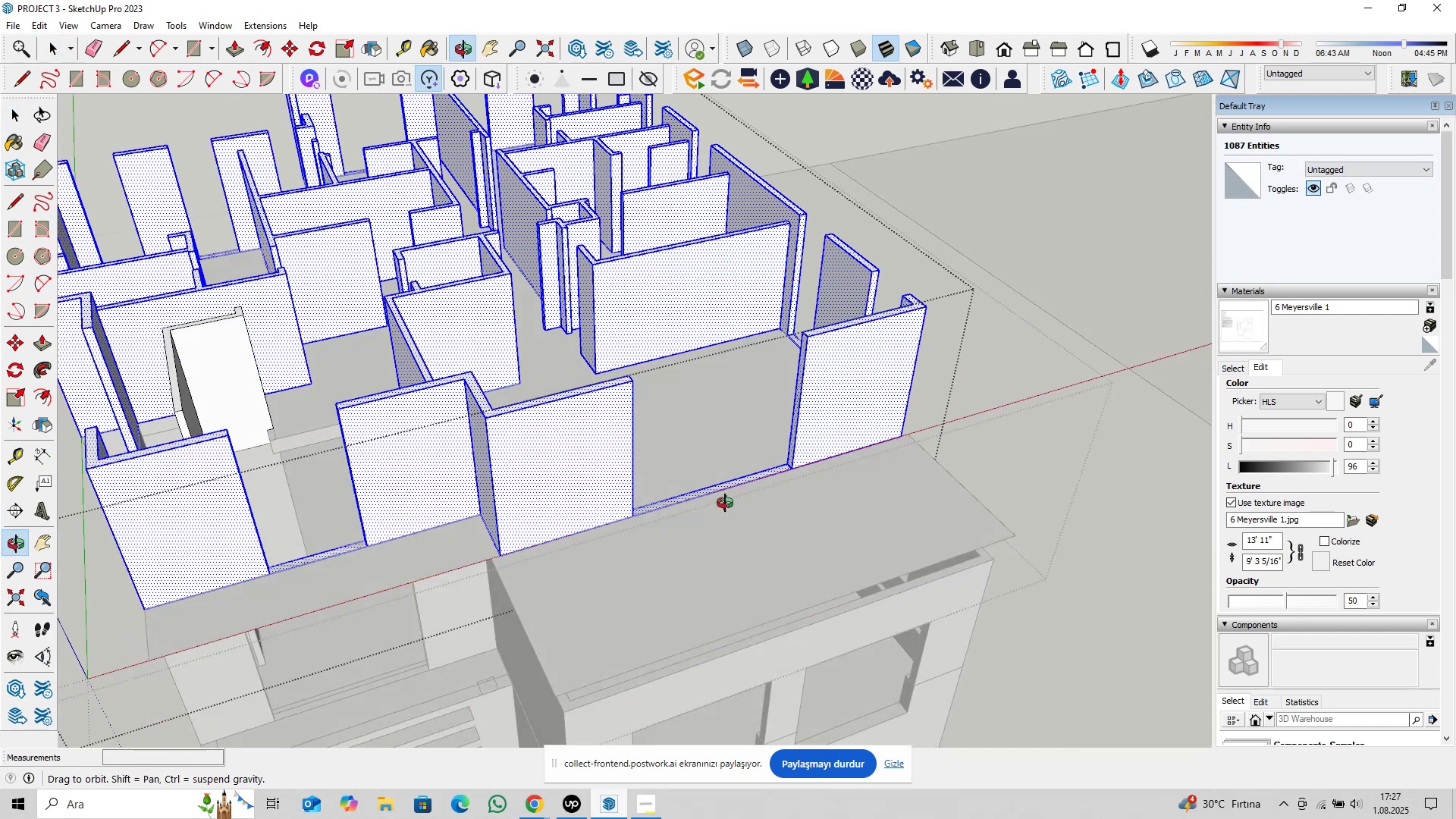 
key(P)
 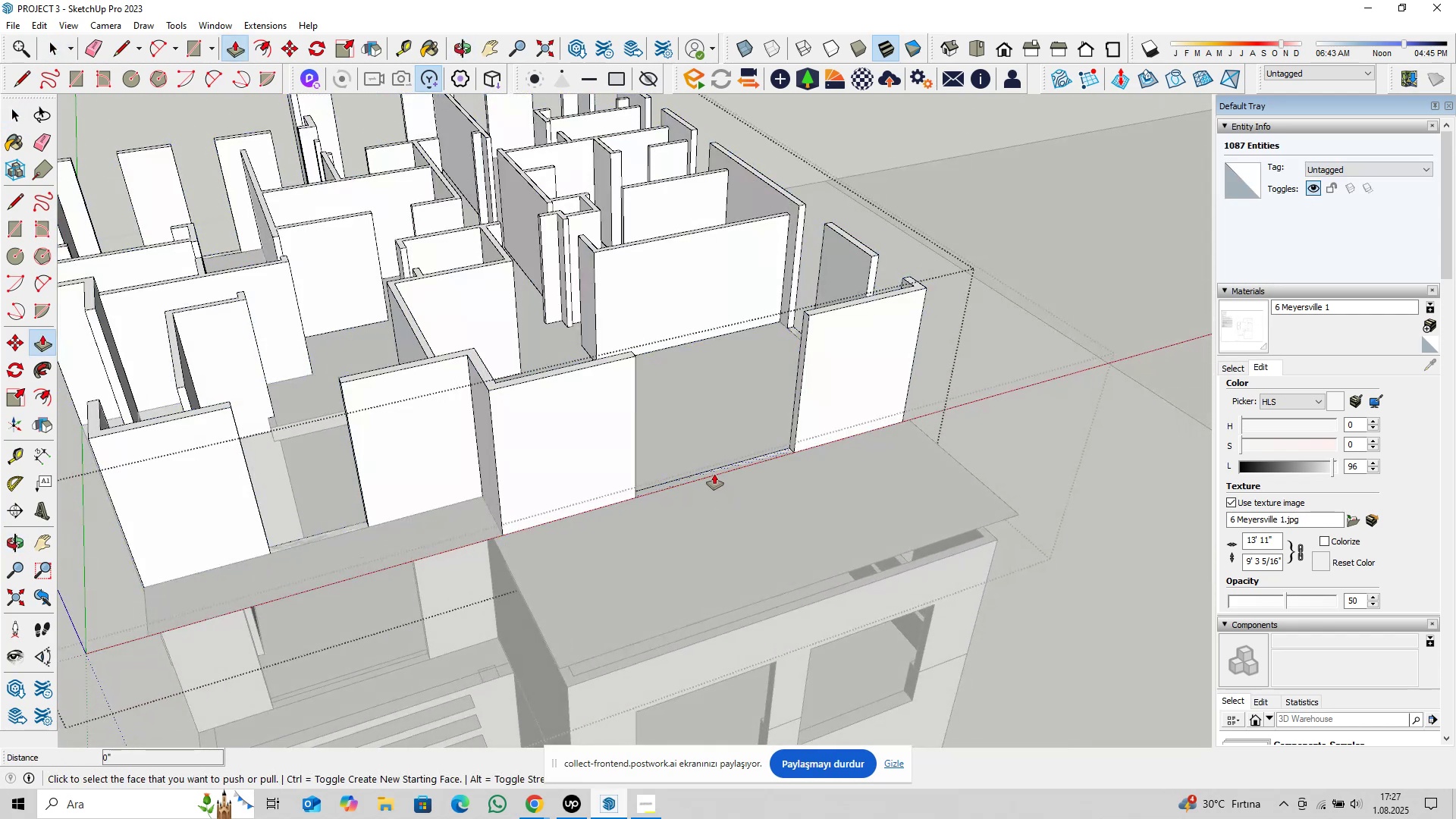 
left_click([714, 474])
 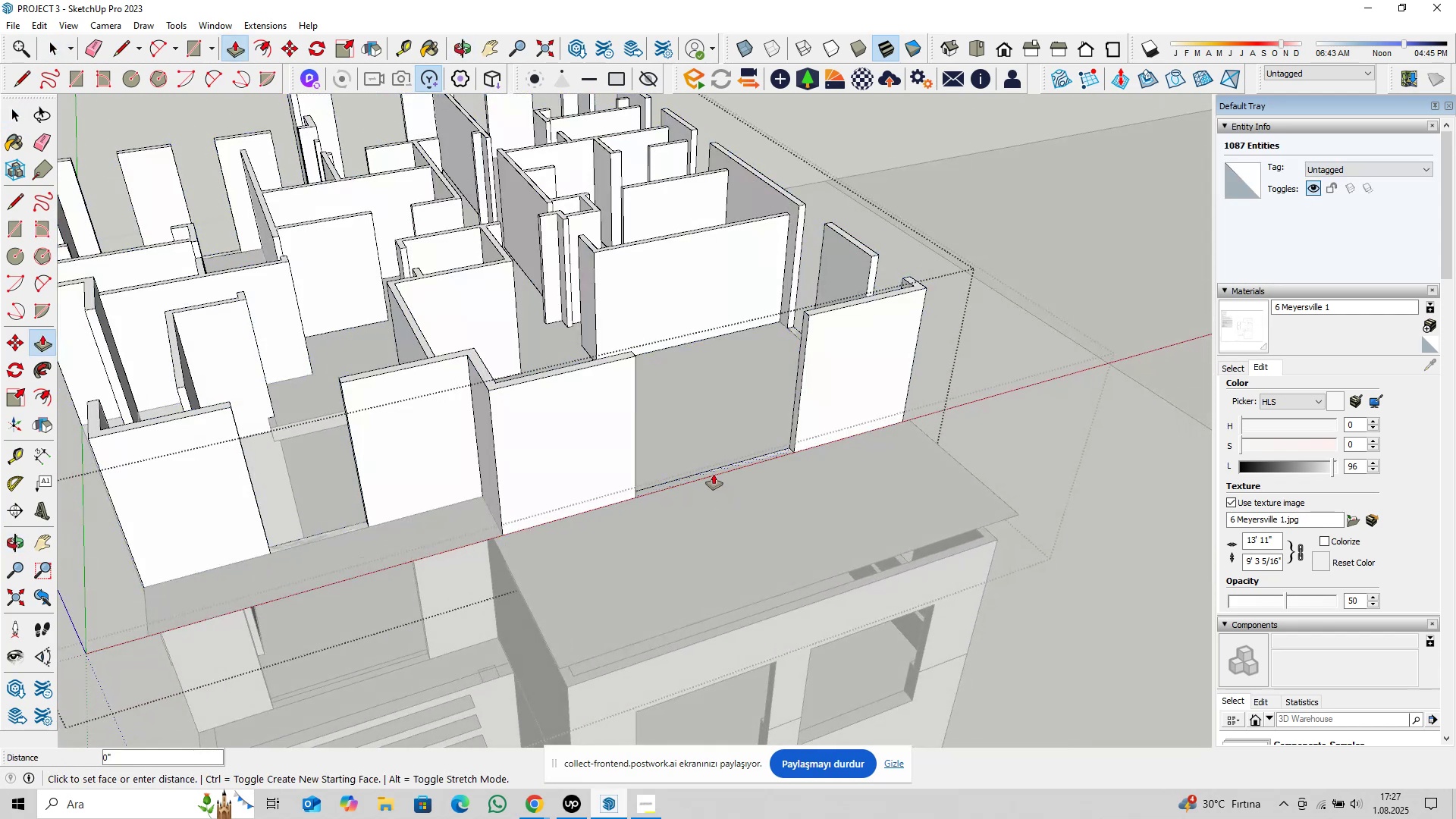 
key(Control+ControlLeft)
 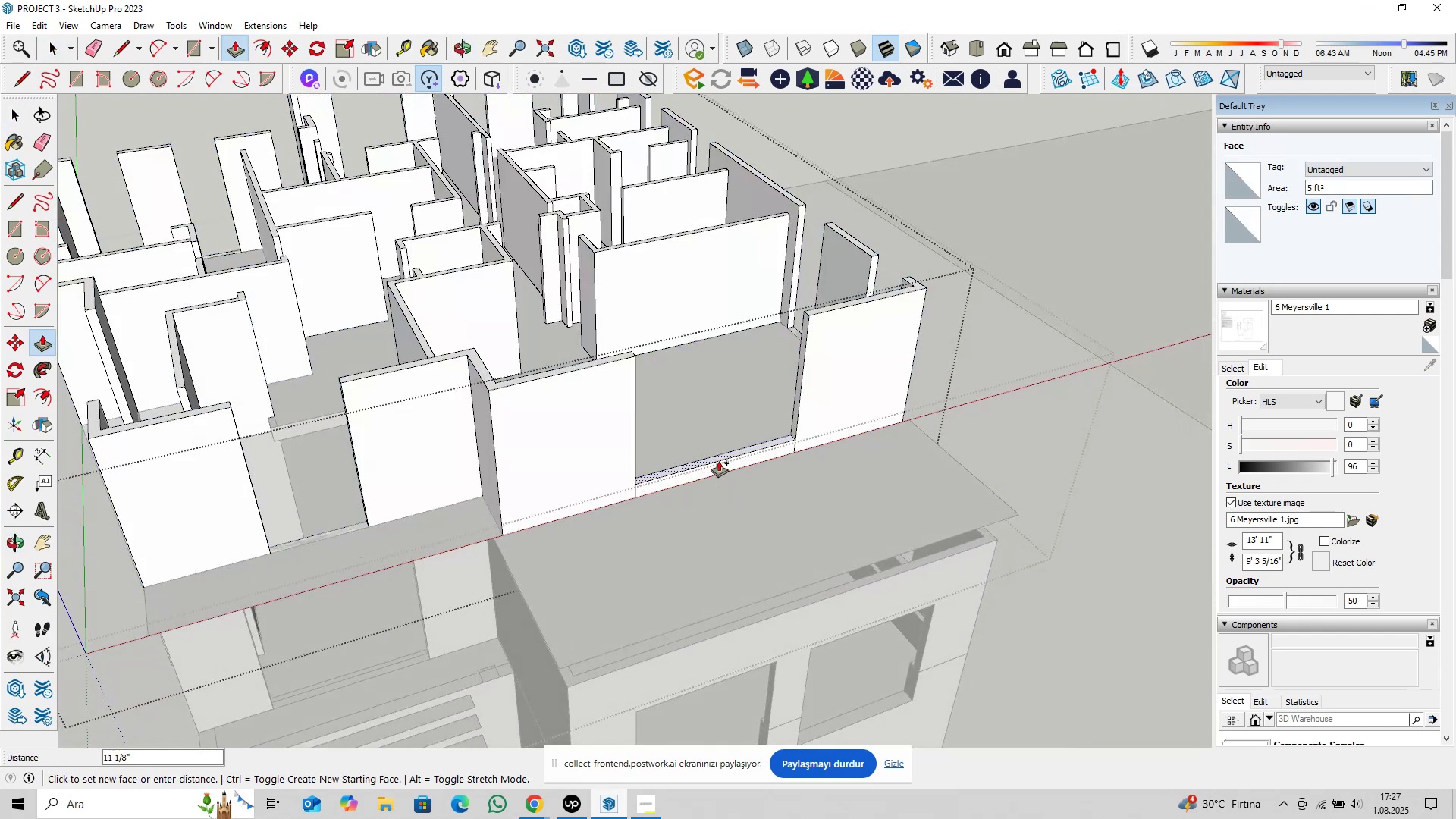 
key(2)
 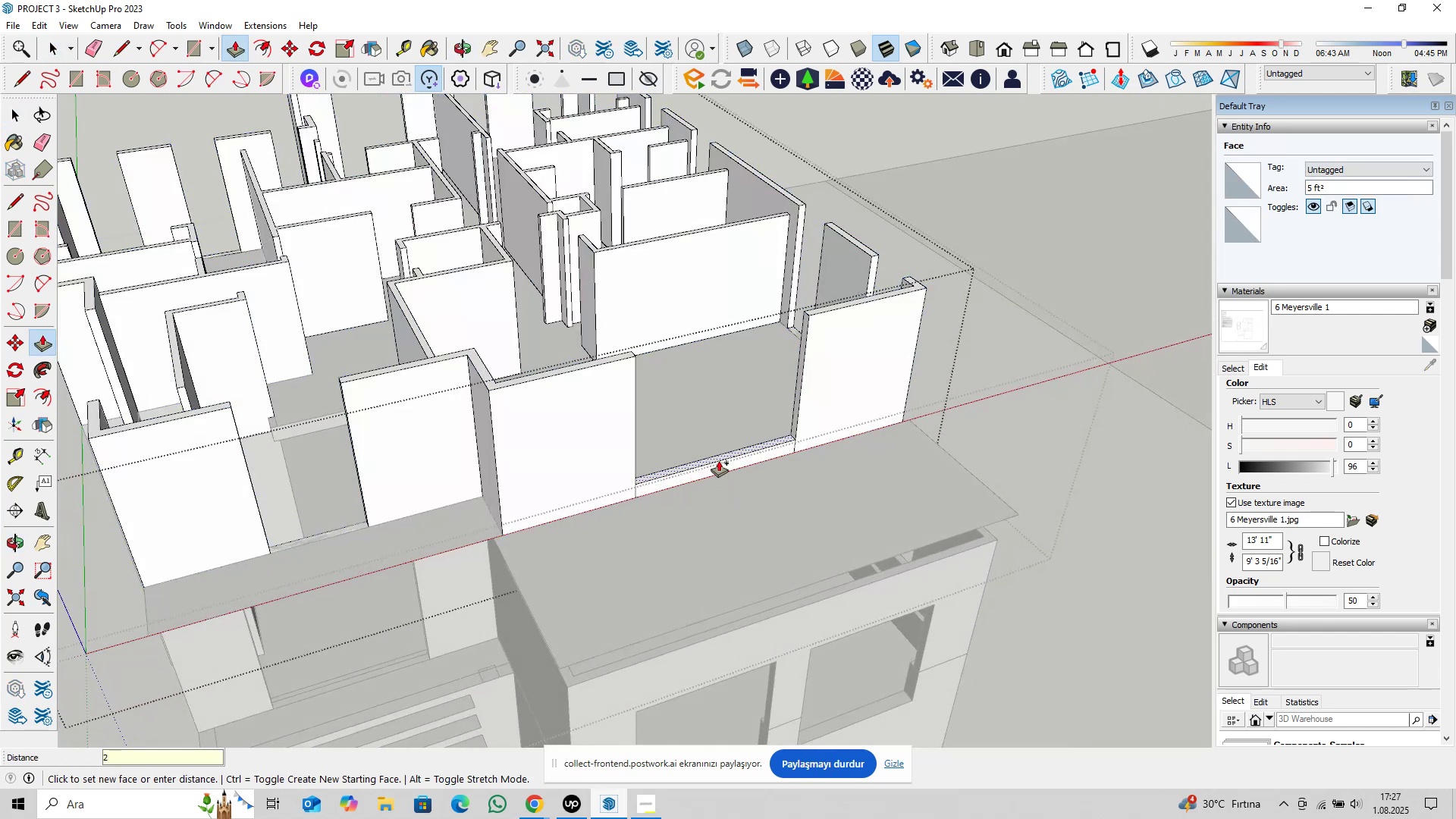 
key(Shift+ShiftLeft)
 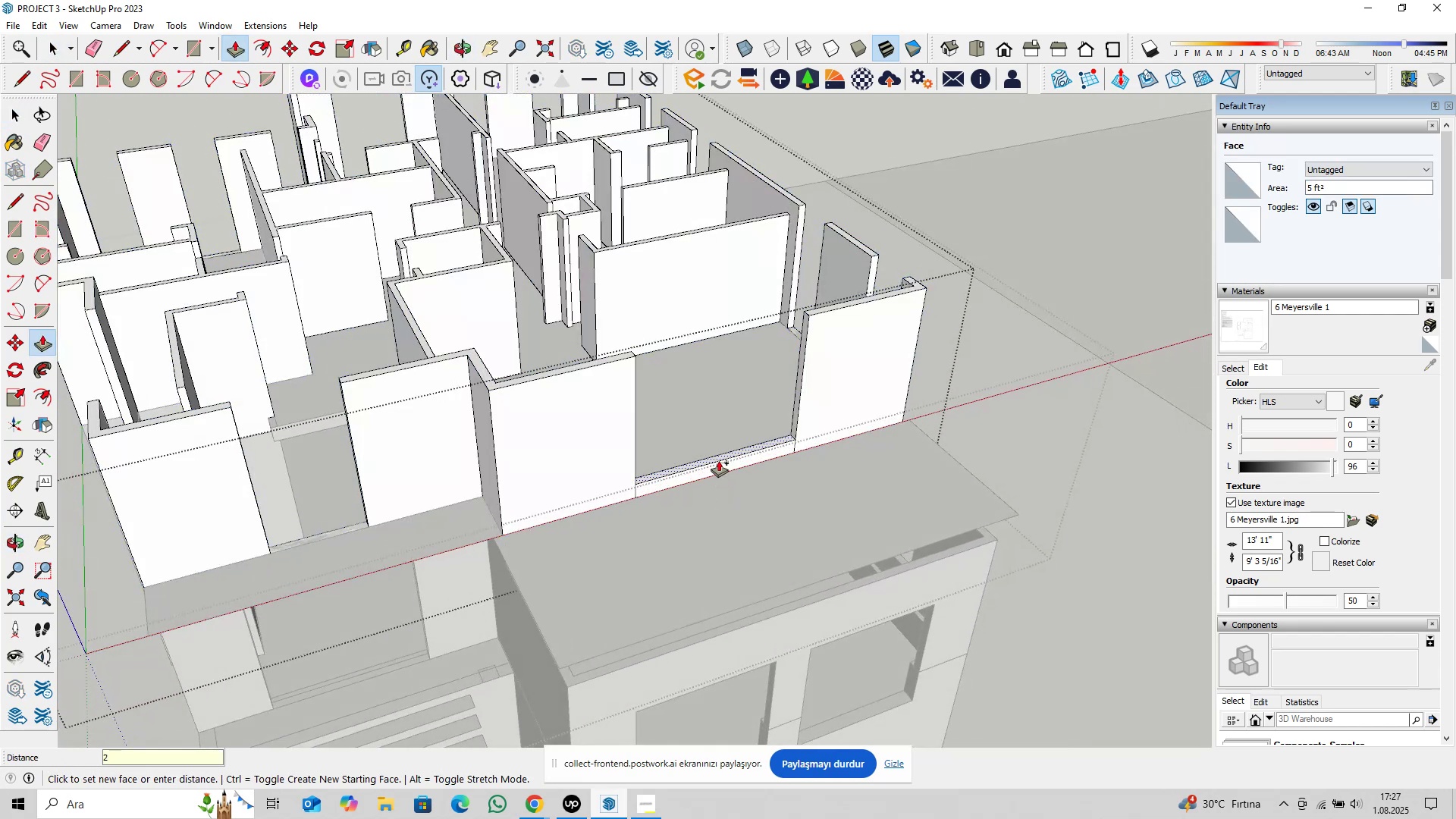 
key(Shift+2)
 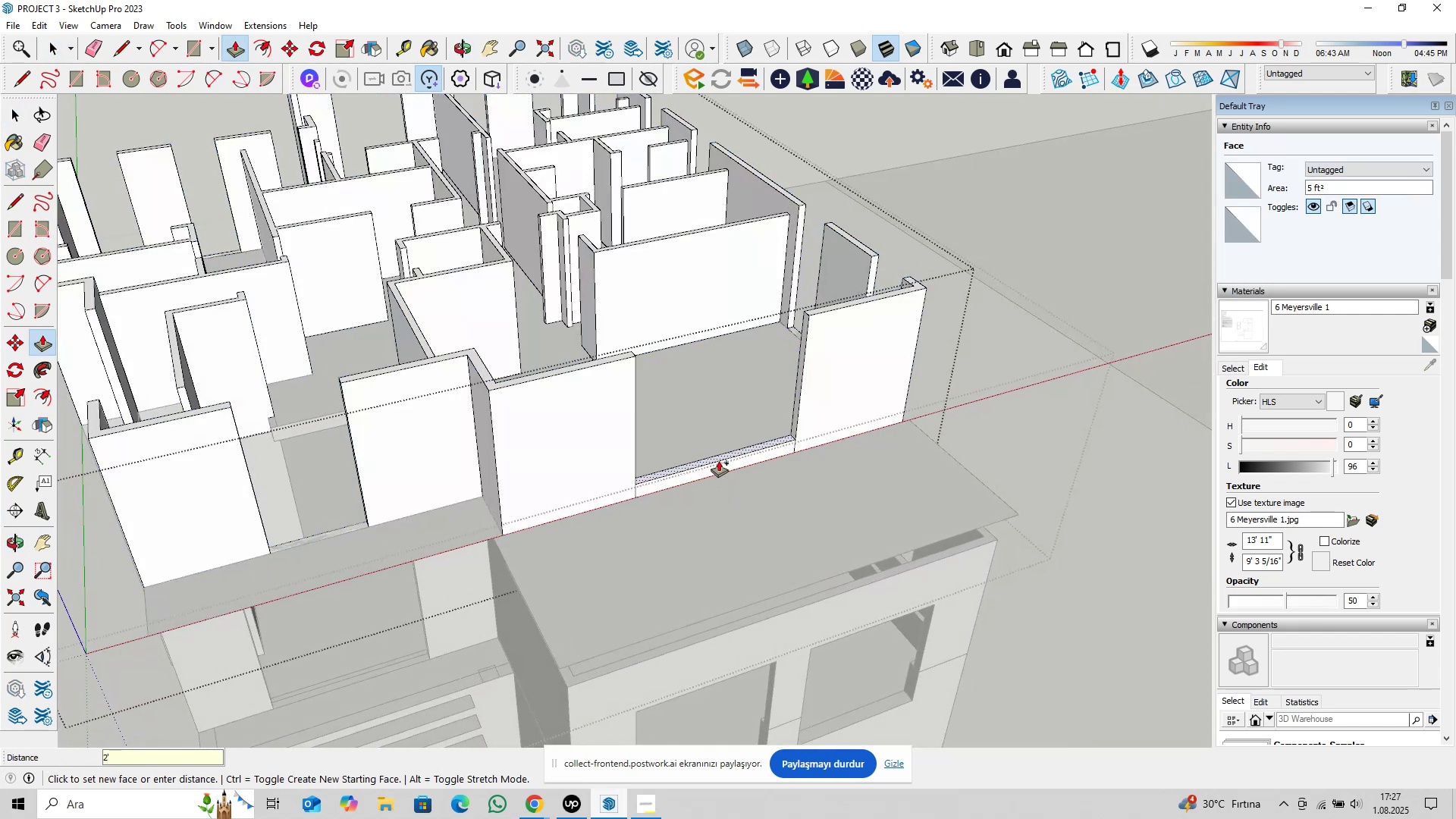 
key(Enter)
 